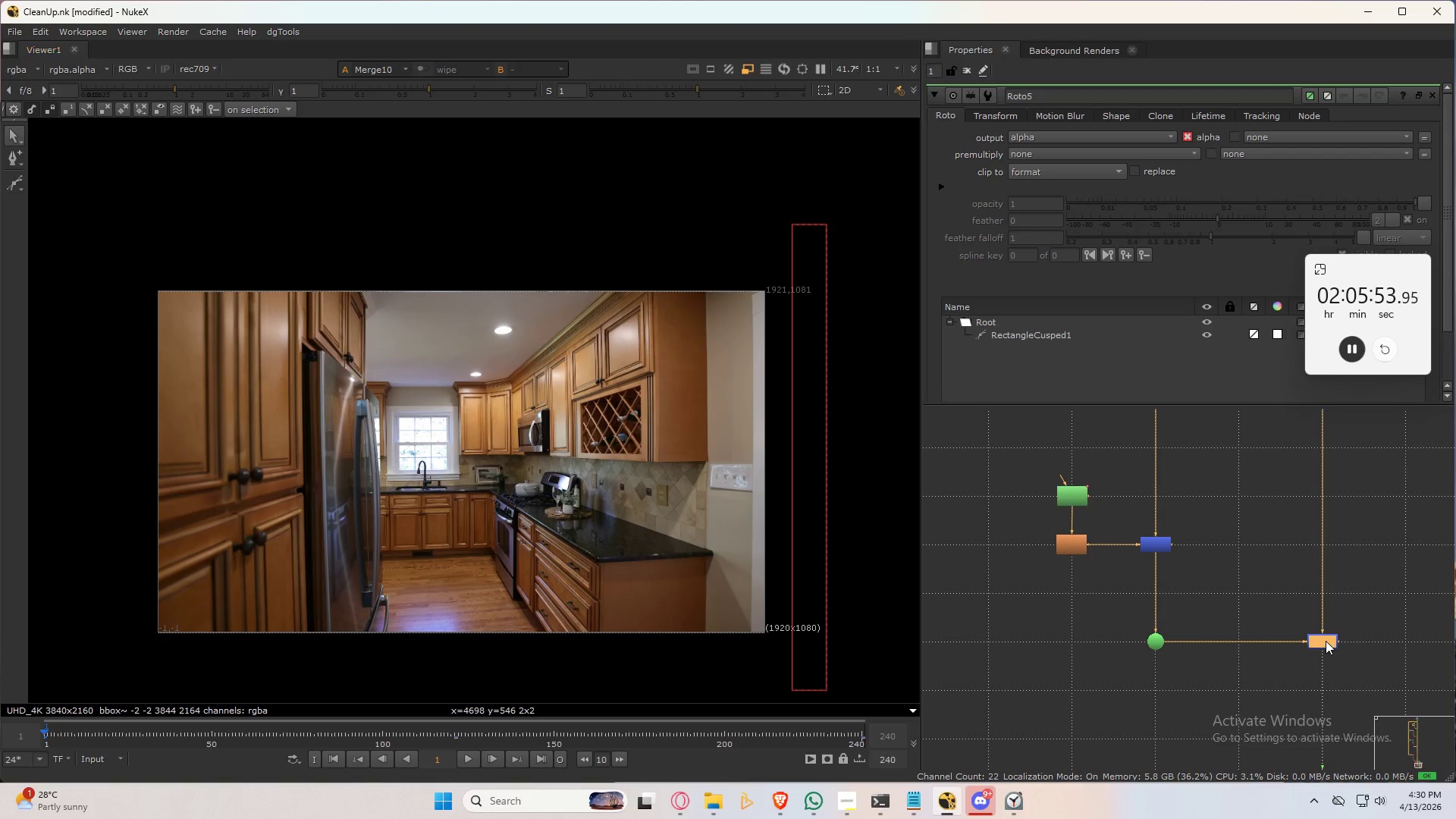 
key(P)
 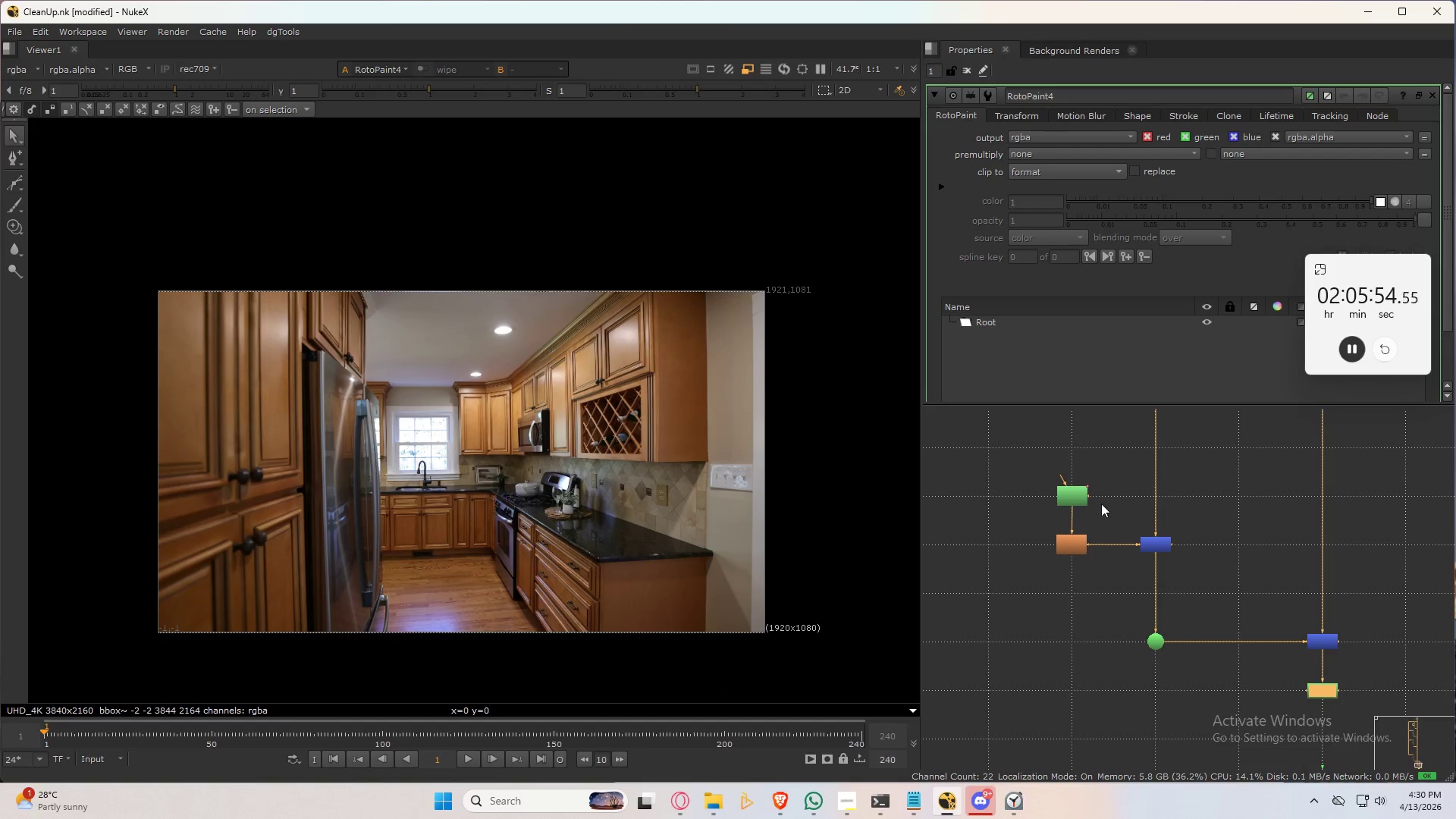 
hold_key(key=ControlLeft, duration=0.58)
double_click([1069, 501])
 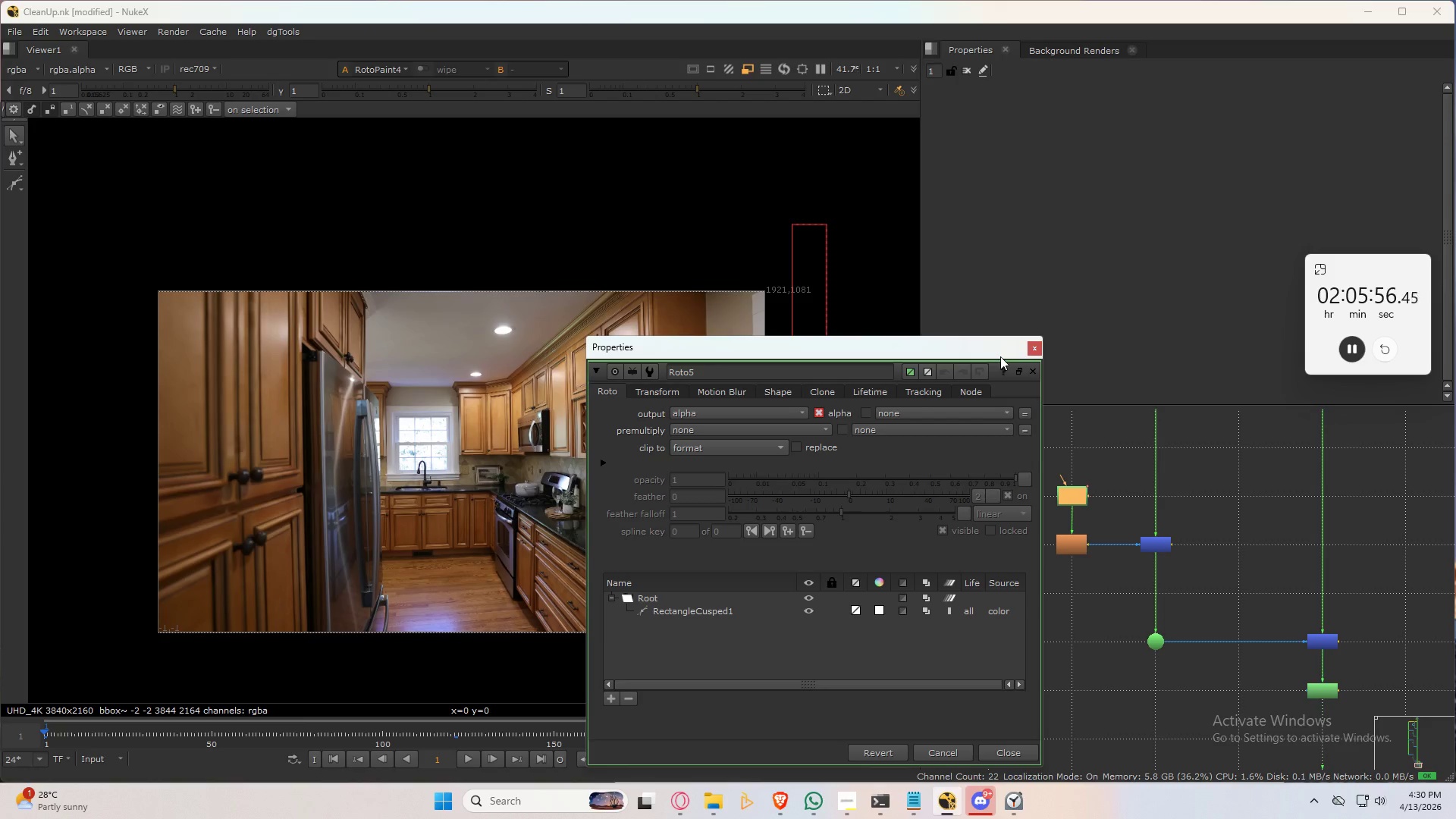 
left_click([1031, 349])
 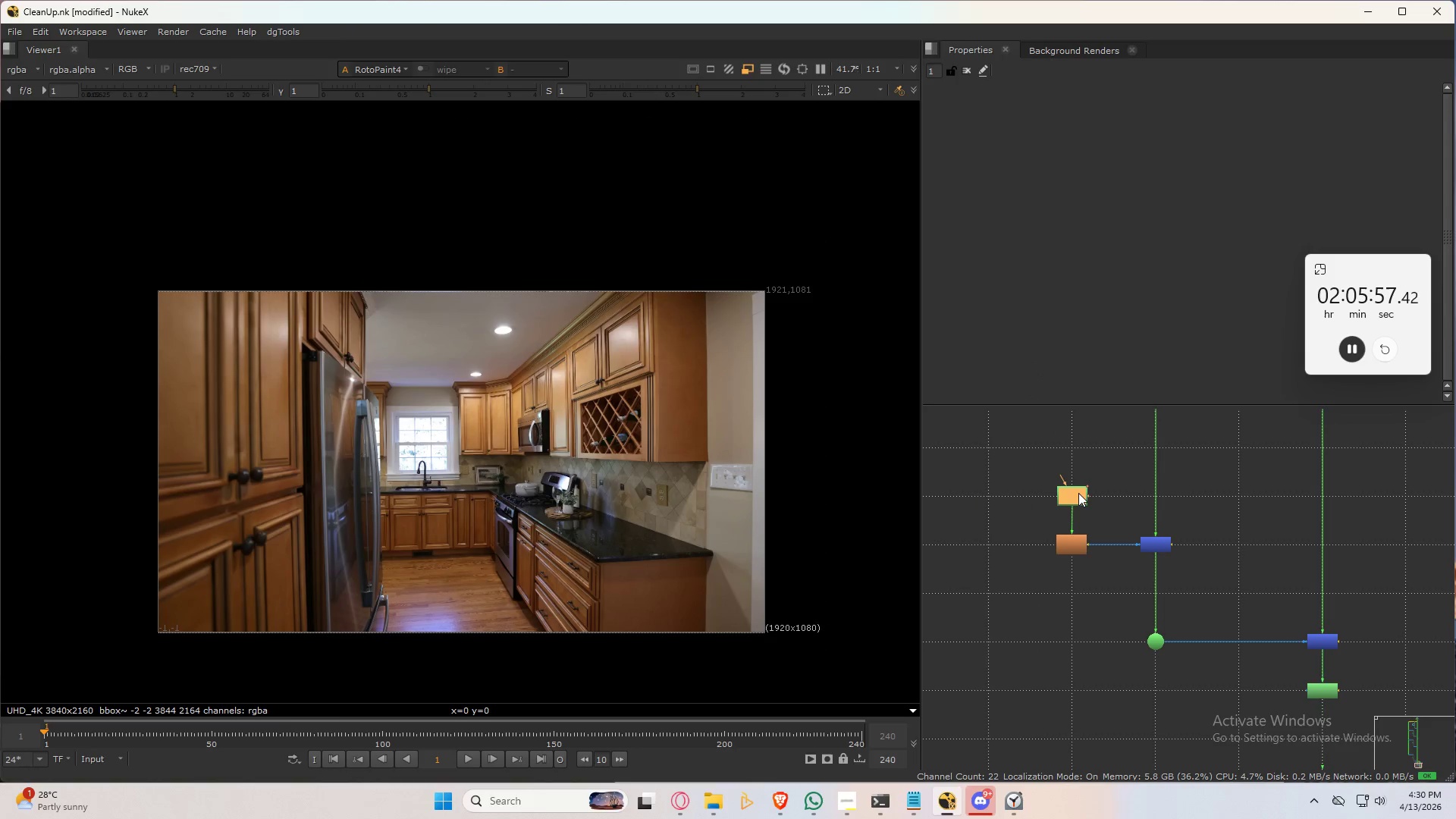 
triple_click([1078, 492])
 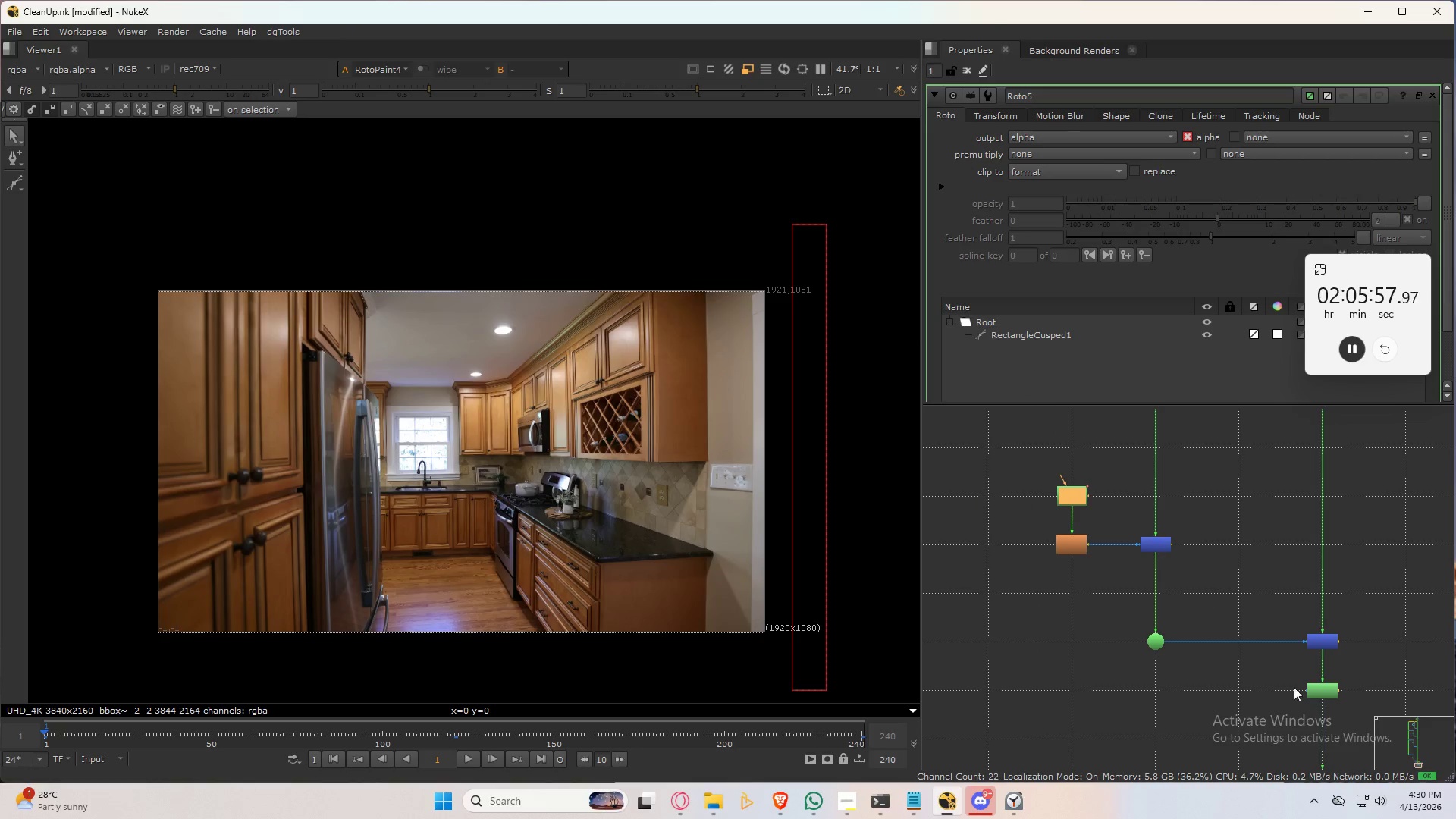 
hold_key(key=ControlLeft, duration=0.83)
left_click([1322, 695])
 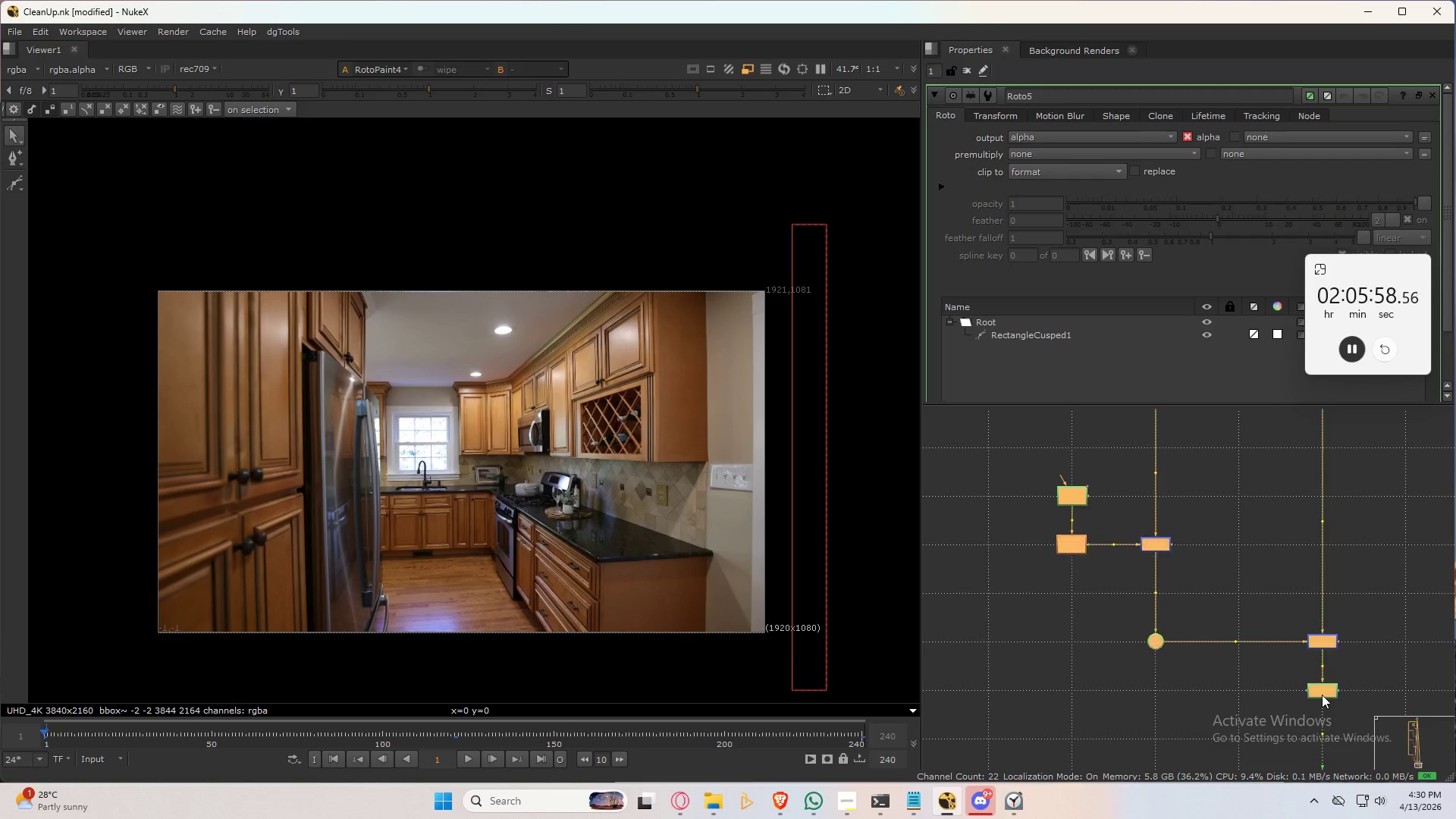 
double_click([1322, 695])
 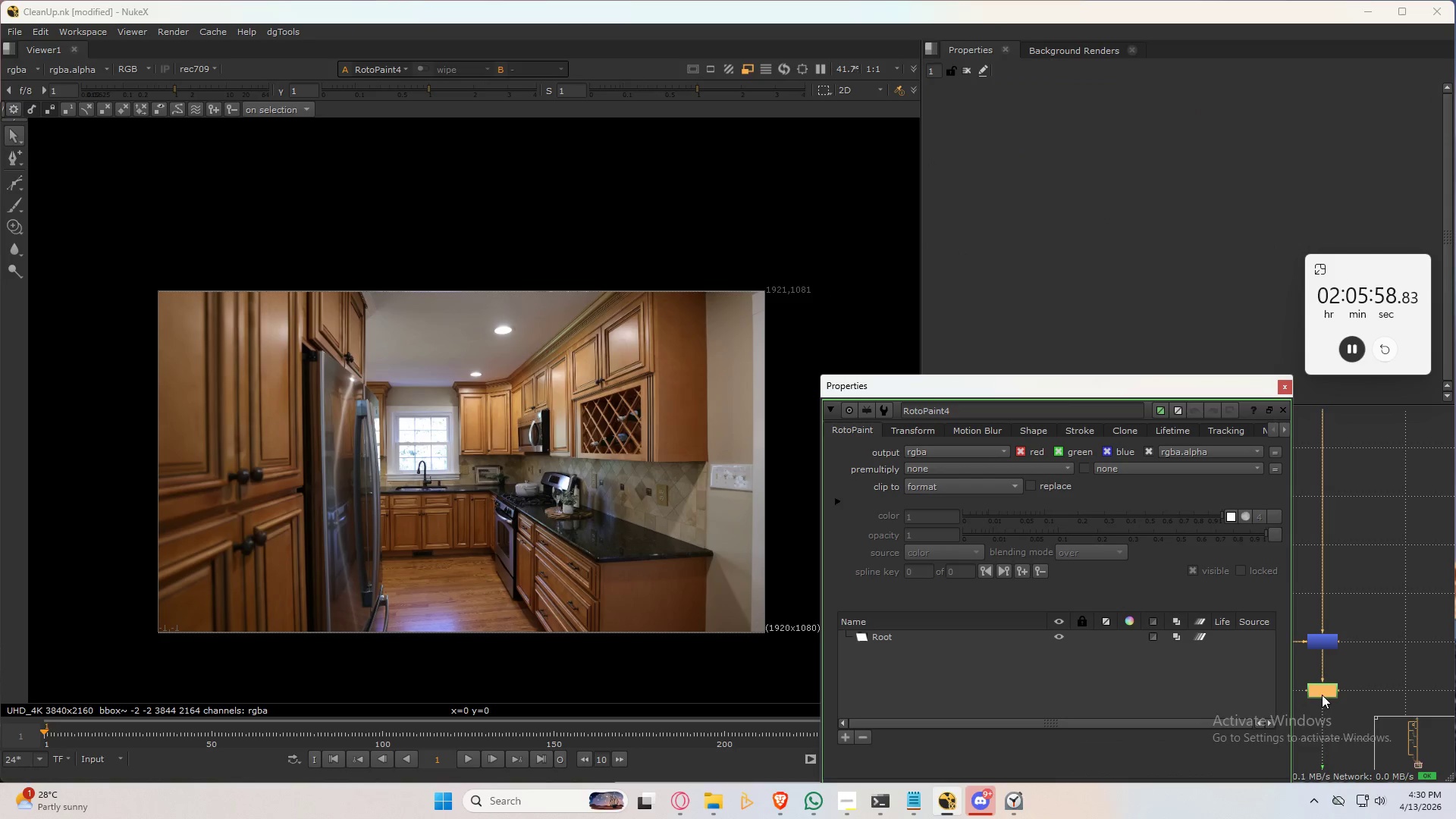 
left_click_drag(start_coordinate=[1176, 385], to_coordinate=[811, 333])
 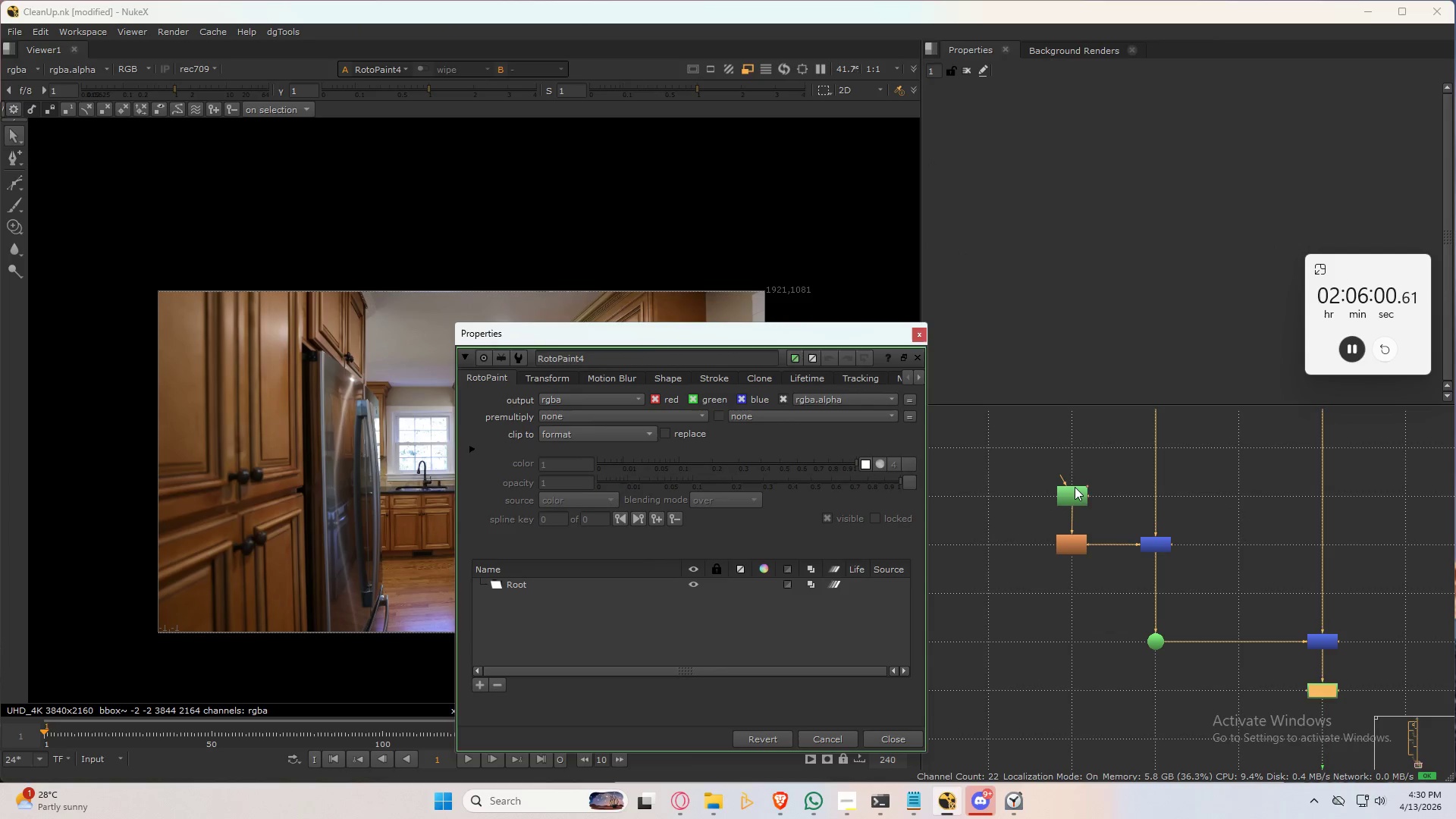 
double_click([1075, 487])
 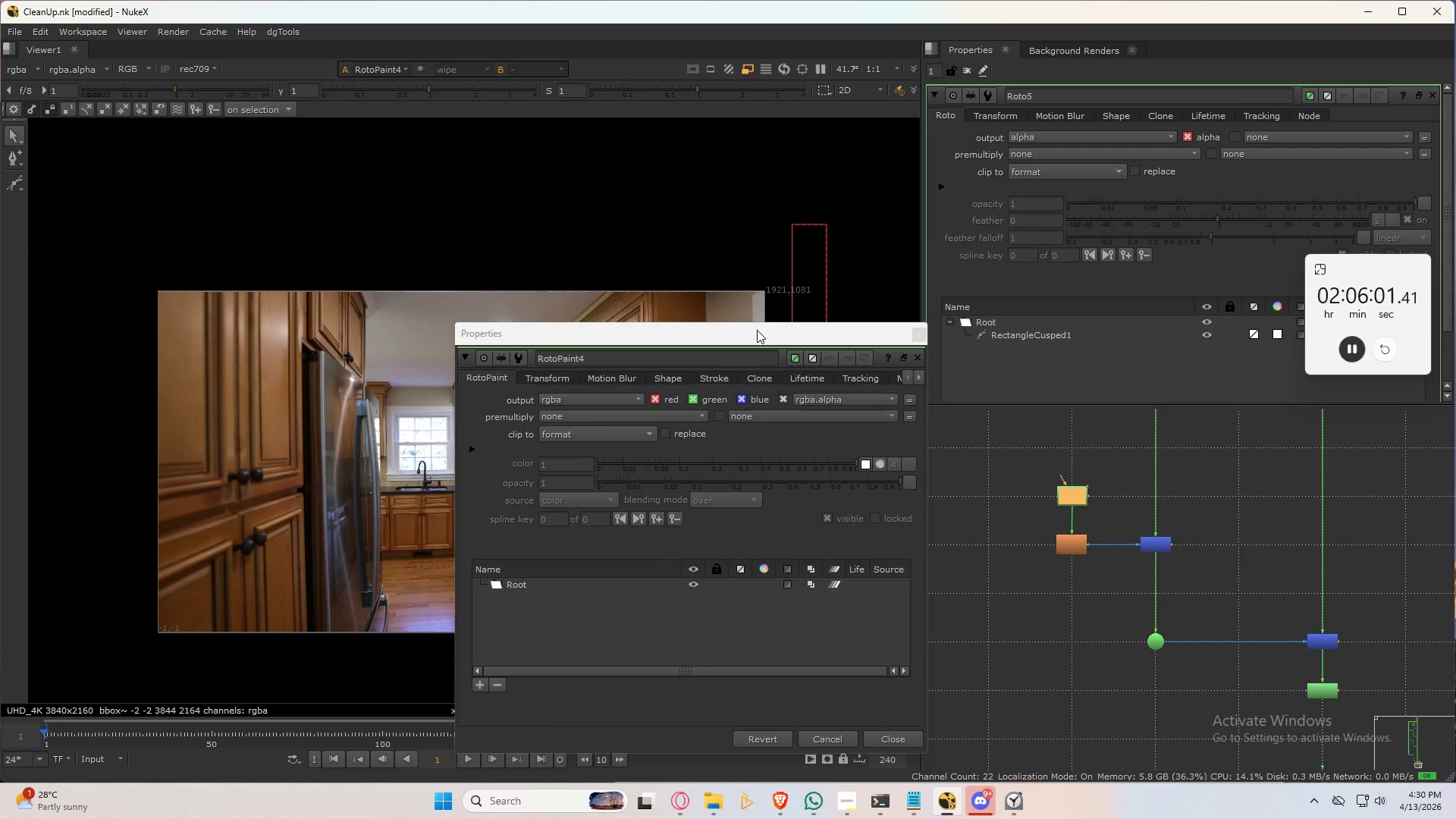 
left_click_drag(start_coordinate=[757, 334], to_coordinate=[1260, 429])
 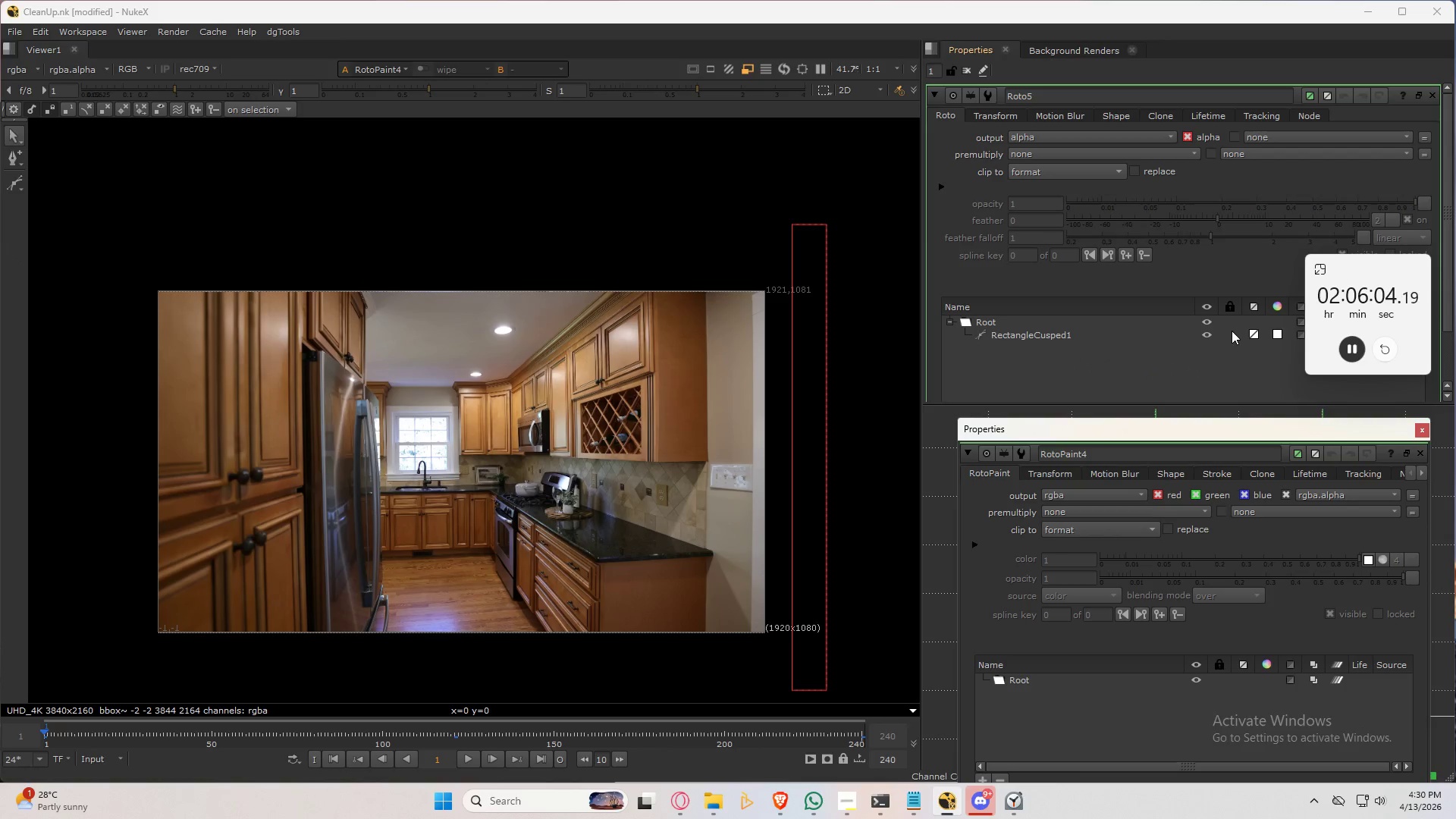 
left_click([1229, 334])
 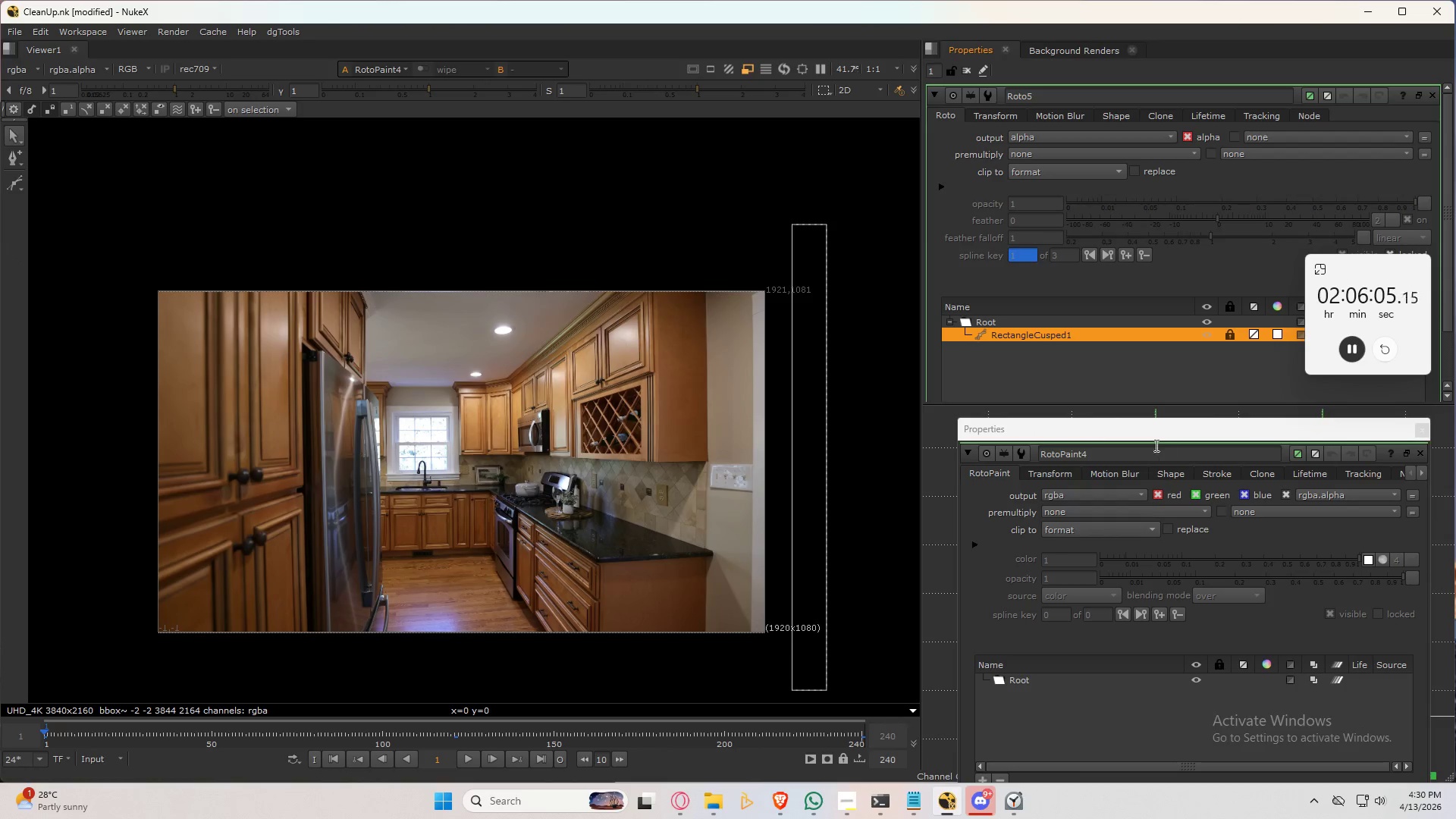 
left_click_drag(start_coordinate=[1171, 435], to_coordinate=[1154, 374])
 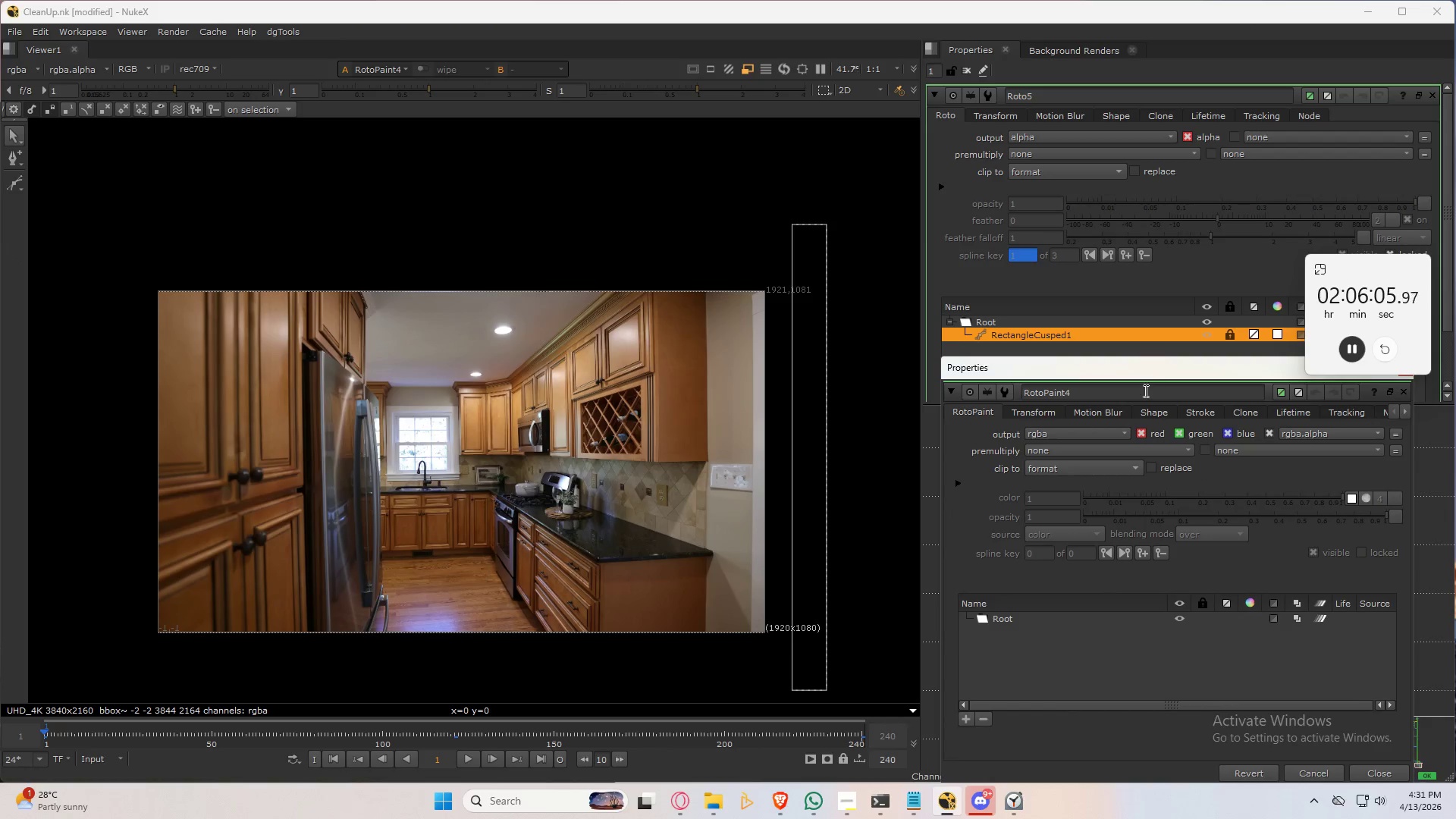 
left_click([1144, 391])
 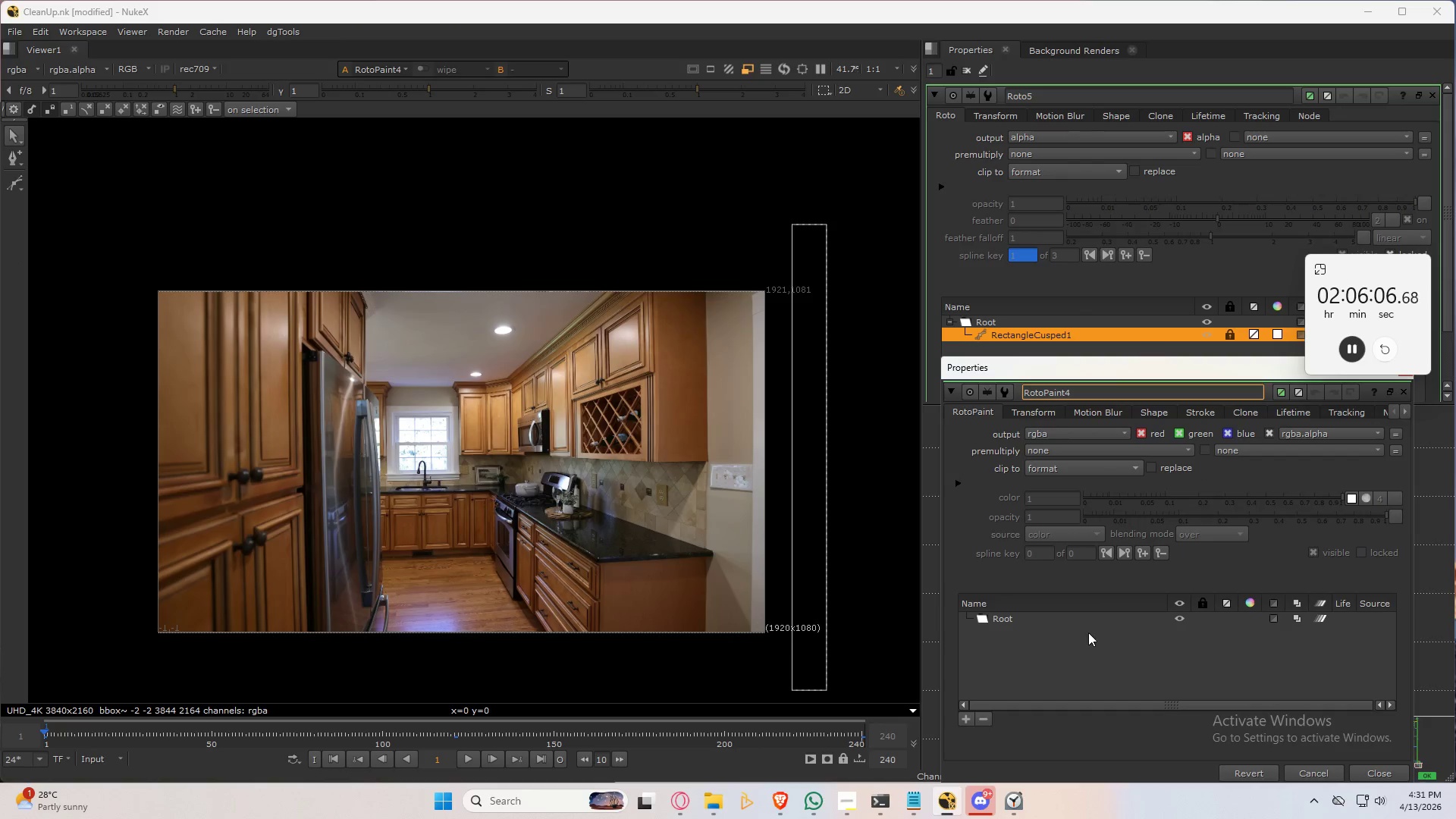 
left_click([1085, 592])
 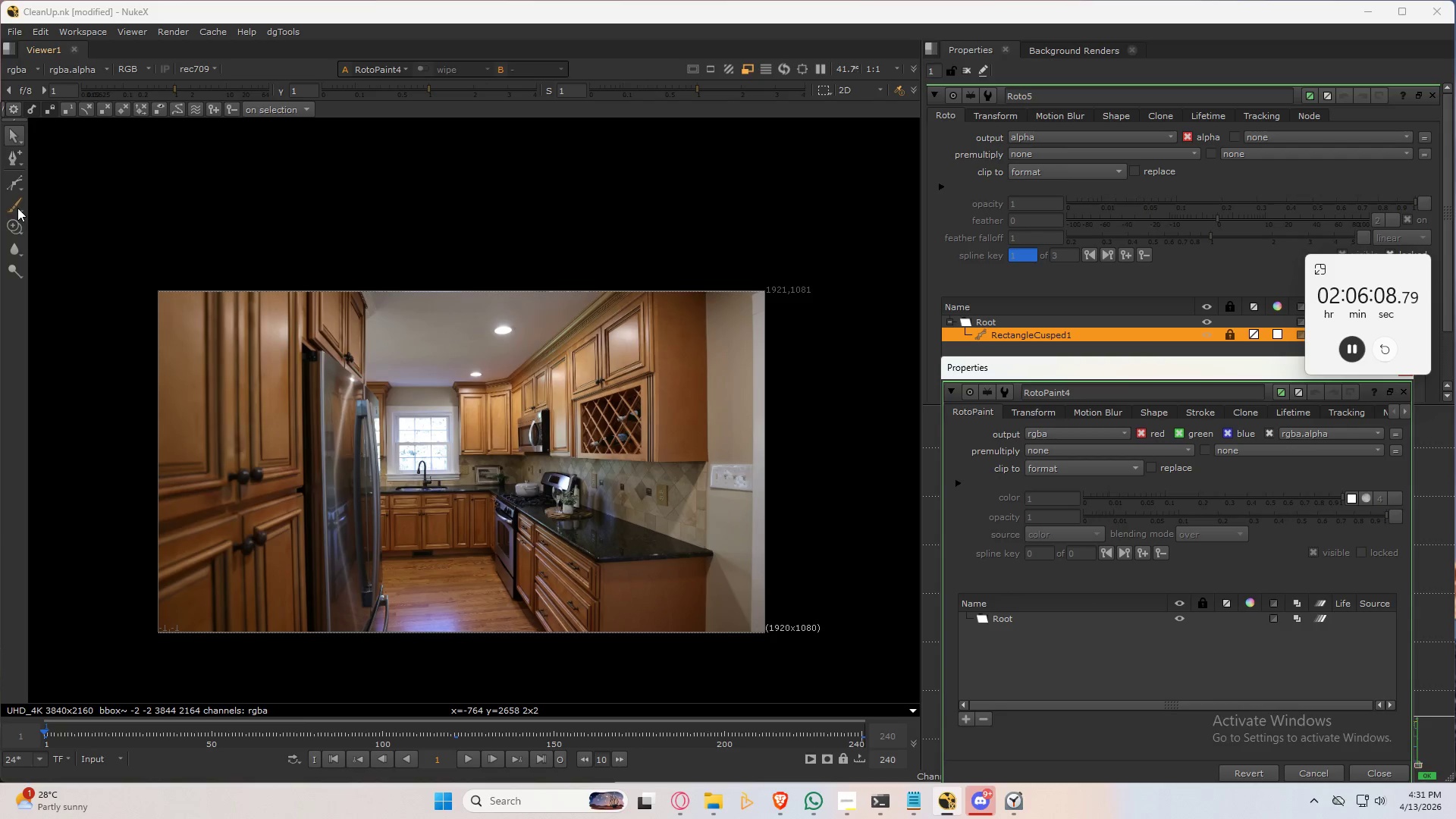 
left_click([17, 180])
 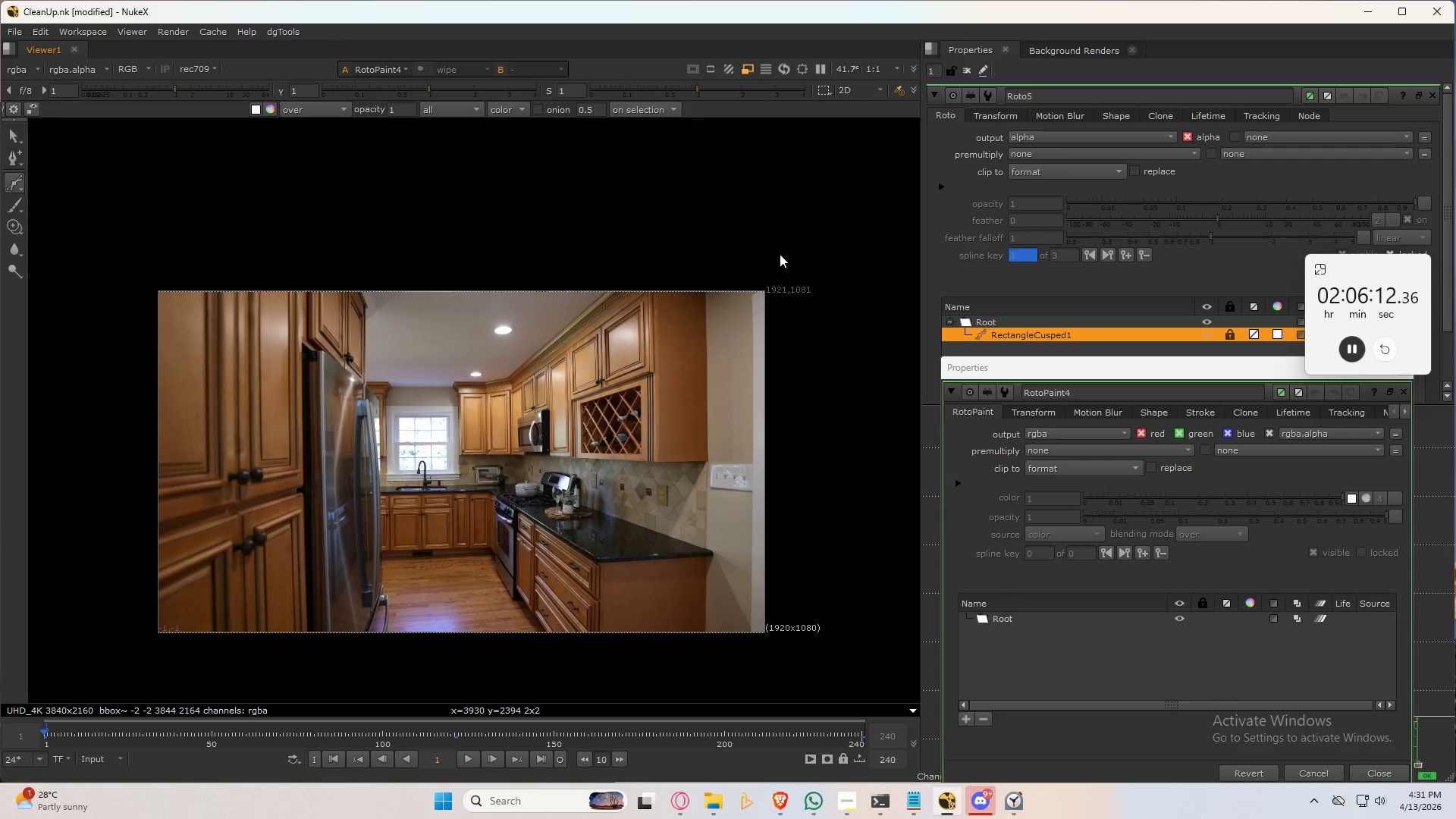 
left_click_drag(start_coordinate=[12, 187], to_coordinate=[99, 282])
 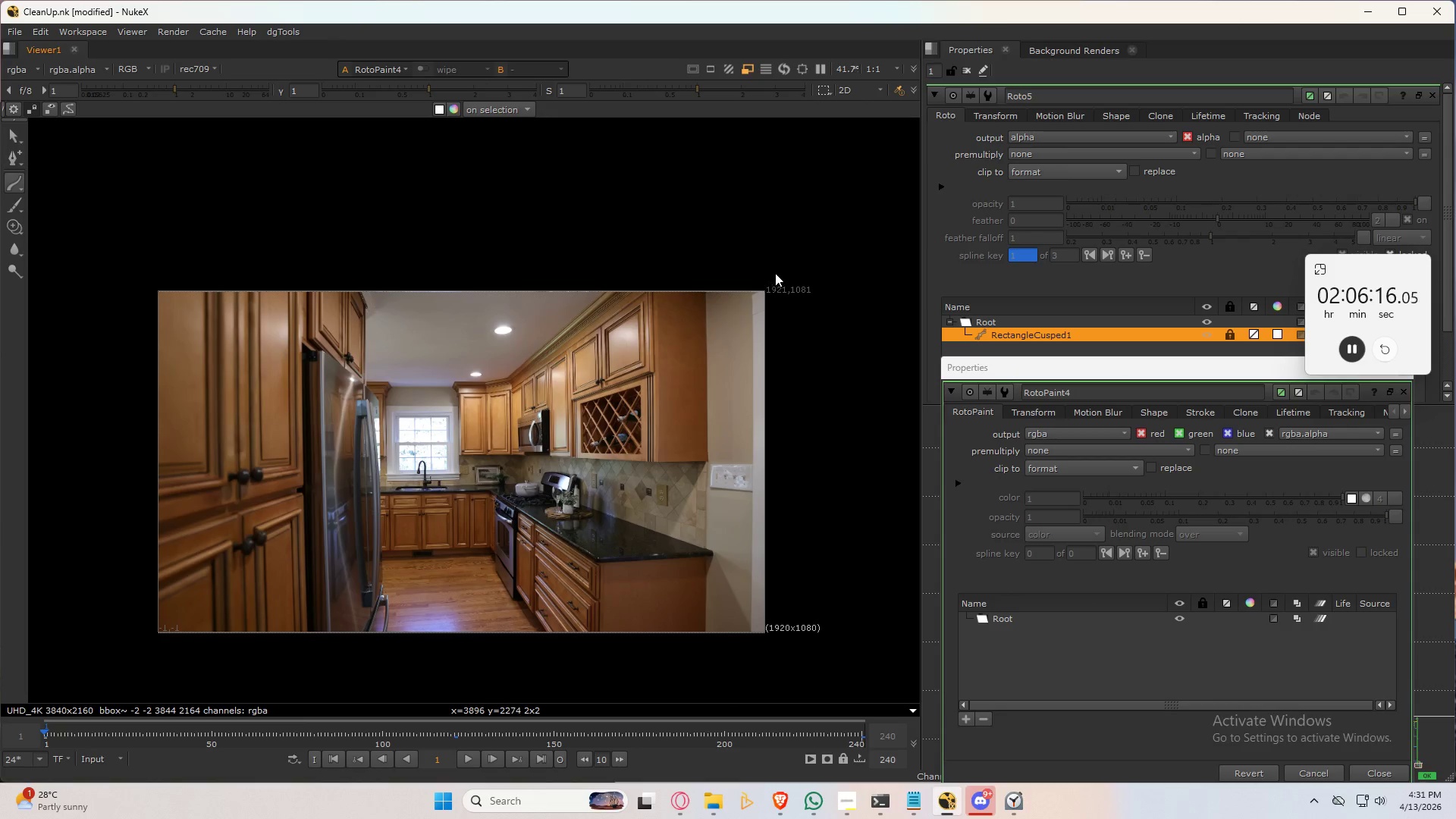 
left_click_drag(start_coordinate=[781, 267], to_coordinate=[781, 306])
 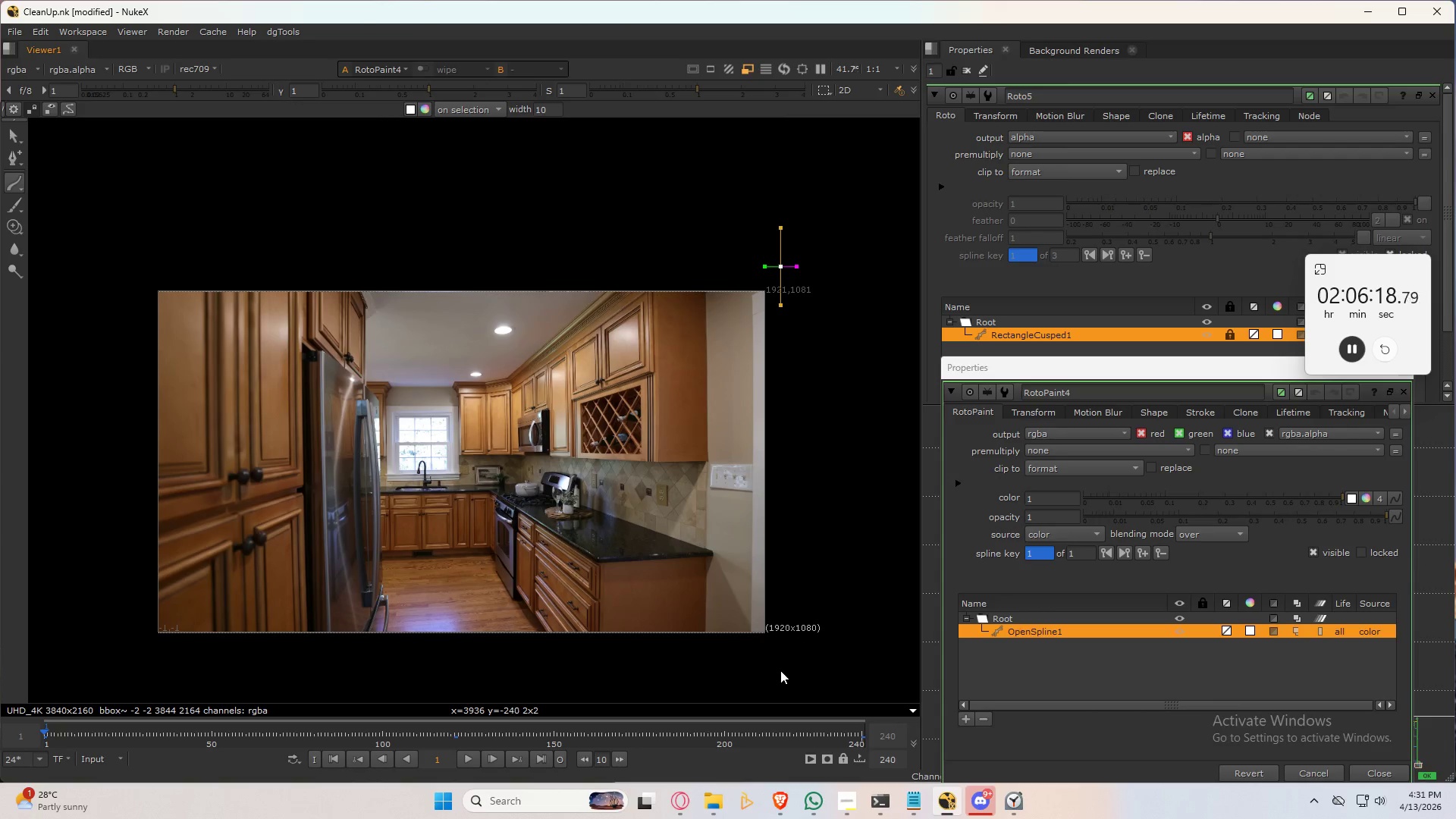 
left_click_drag(start_coordinate=[781, 675], to_coordinate=[781, 692])
 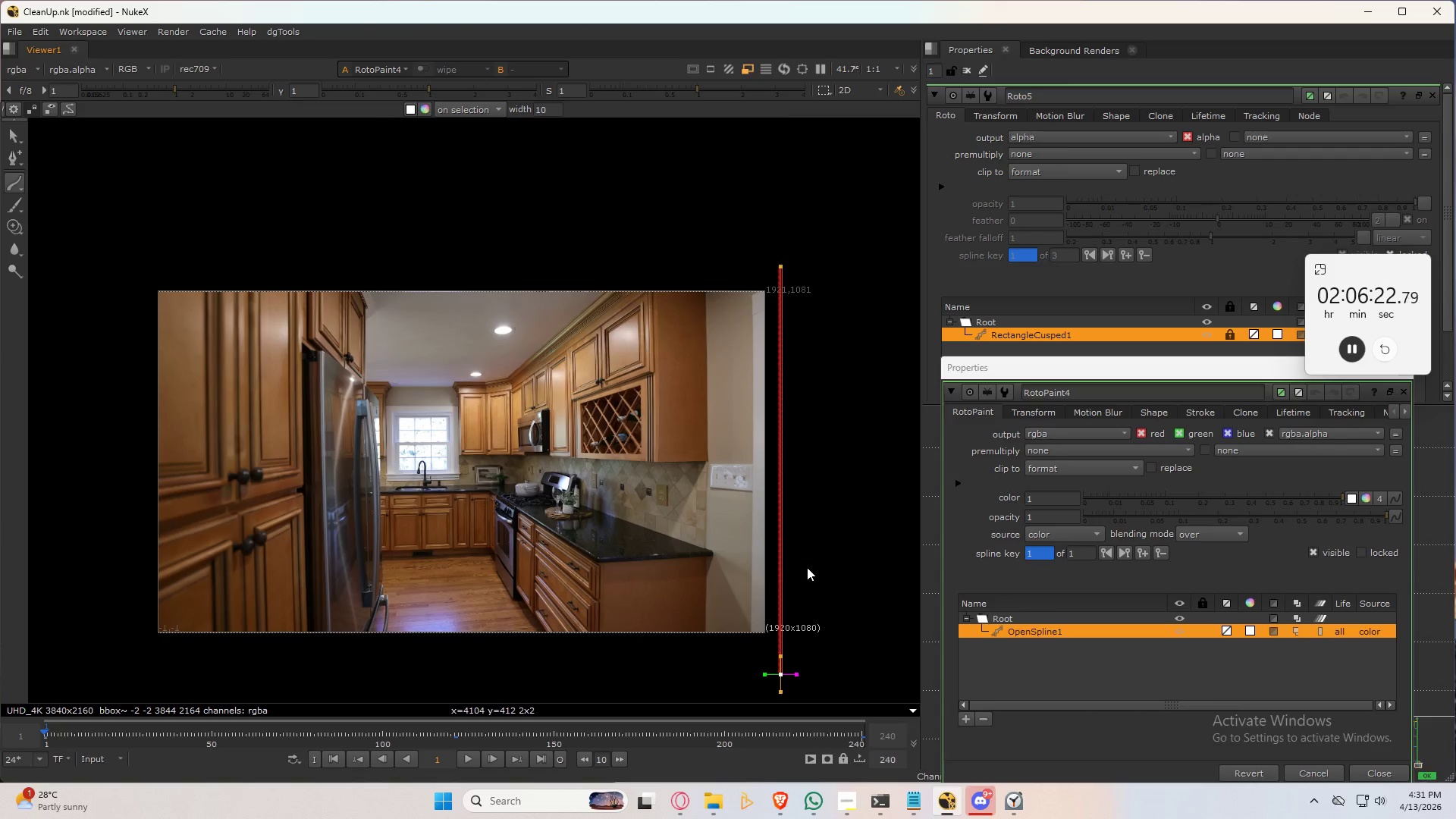 
key(Enter)
 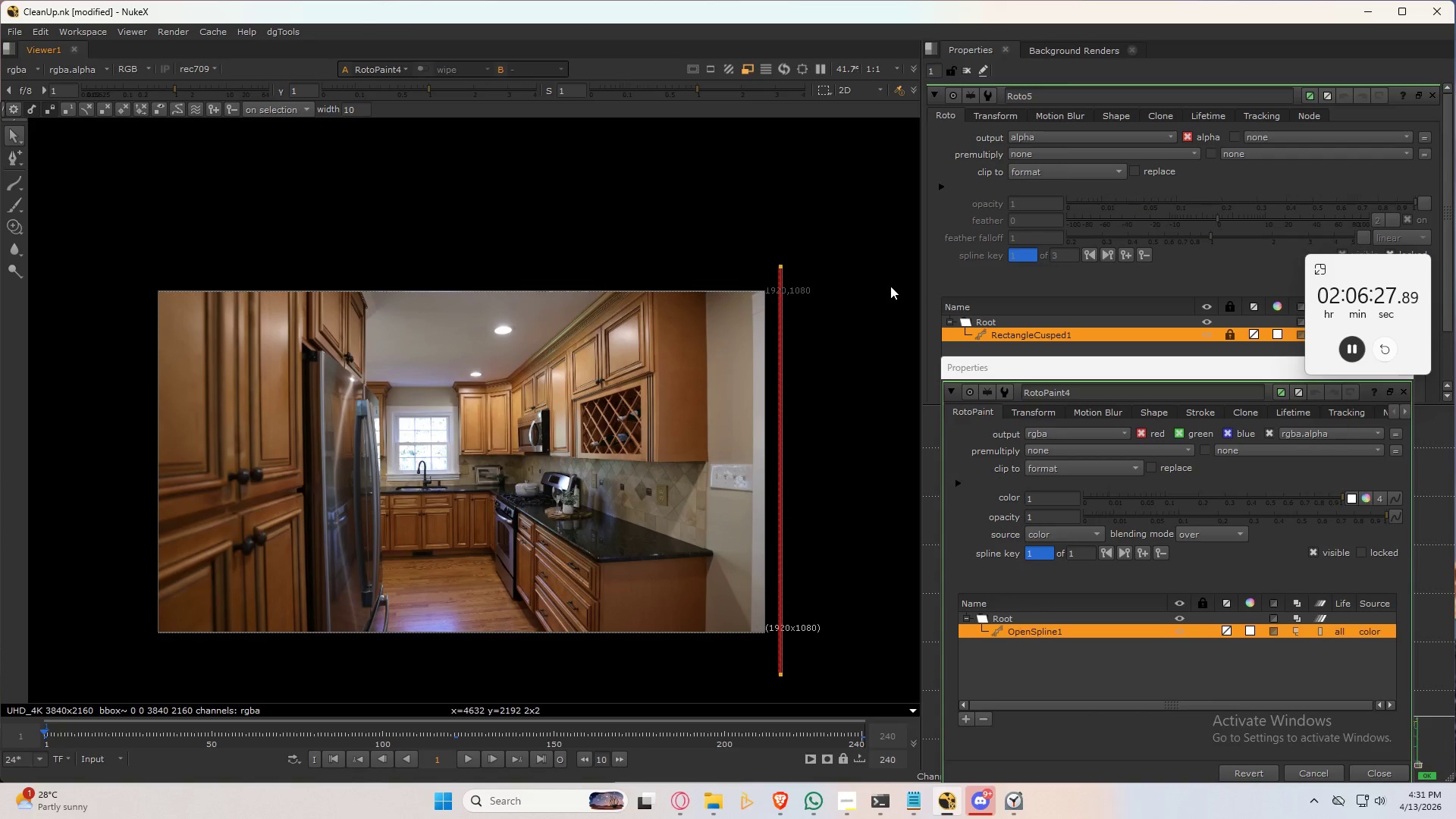 
wait(6.48)
 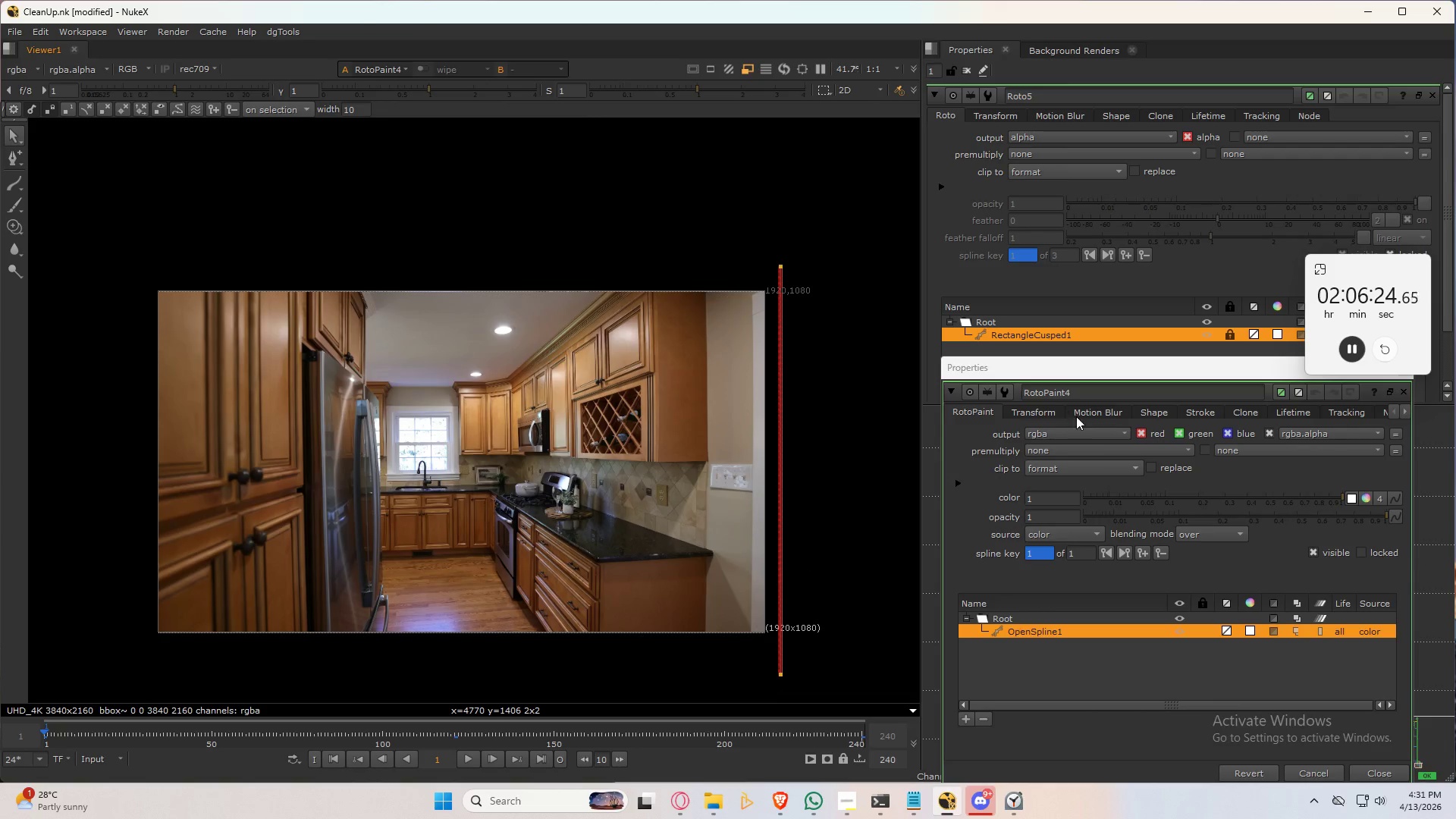 
left_click([1159, 413])
 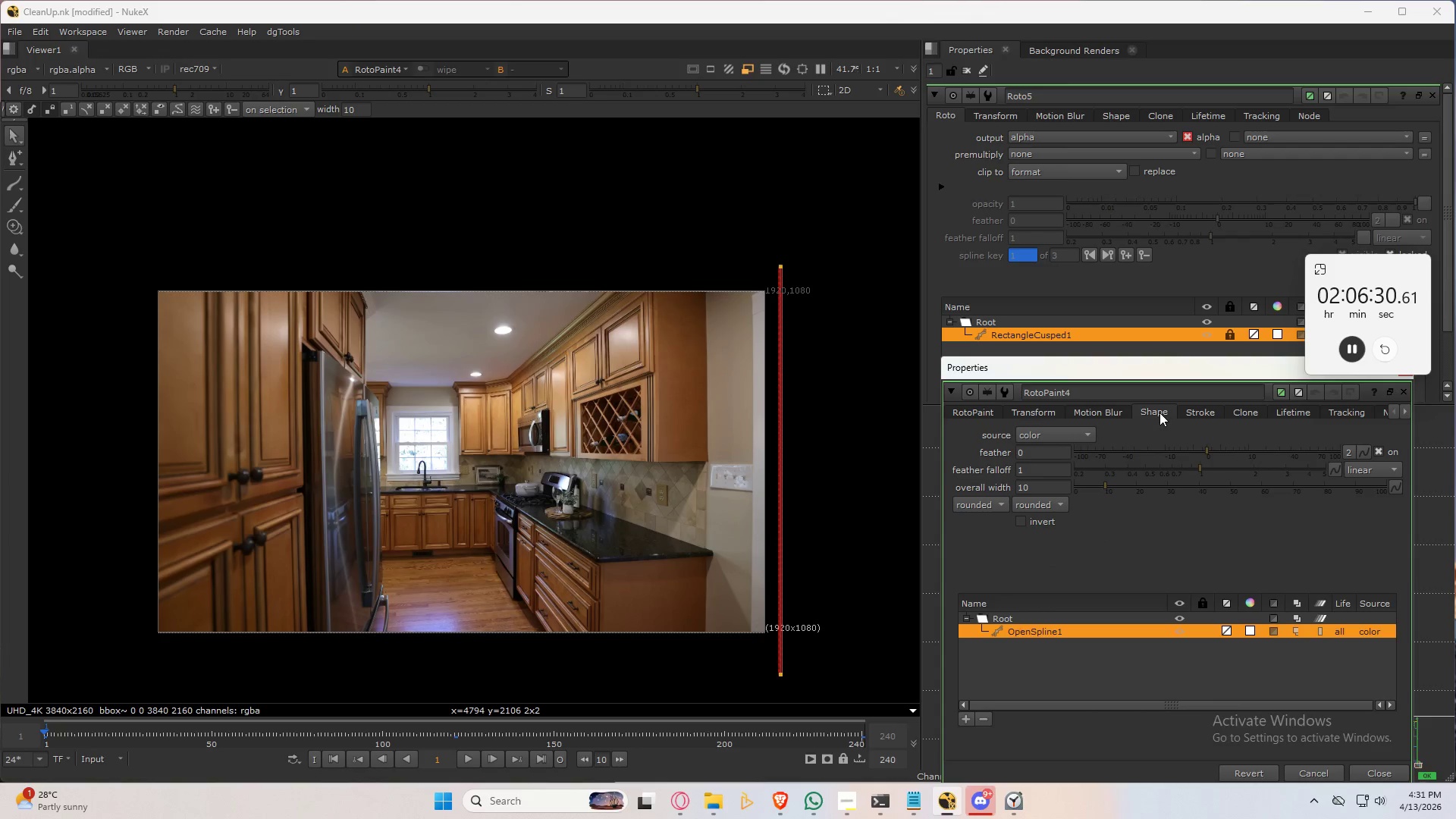 
mouse_move([976, 378])
 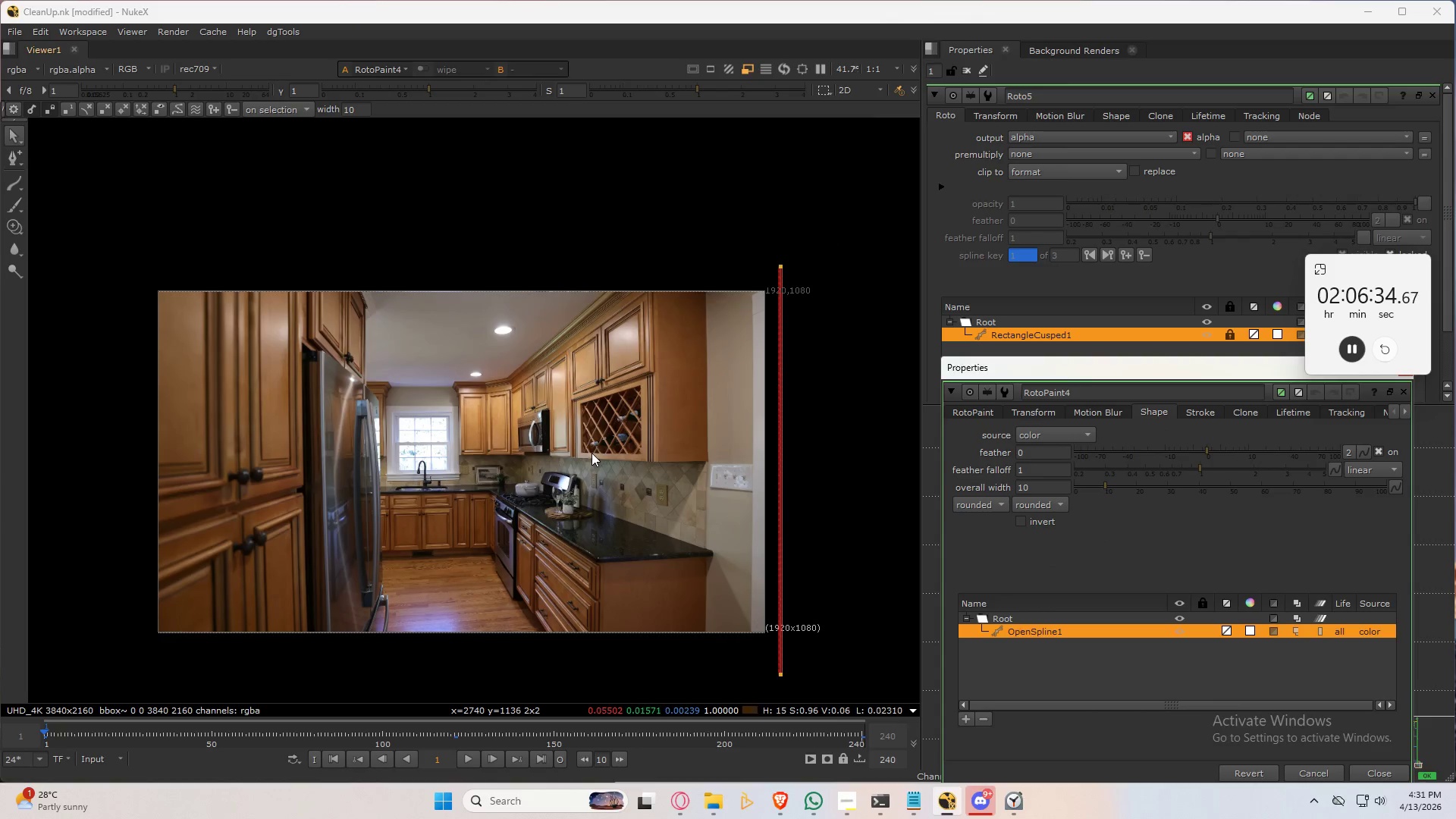 
key(Control+ArrowRight)
 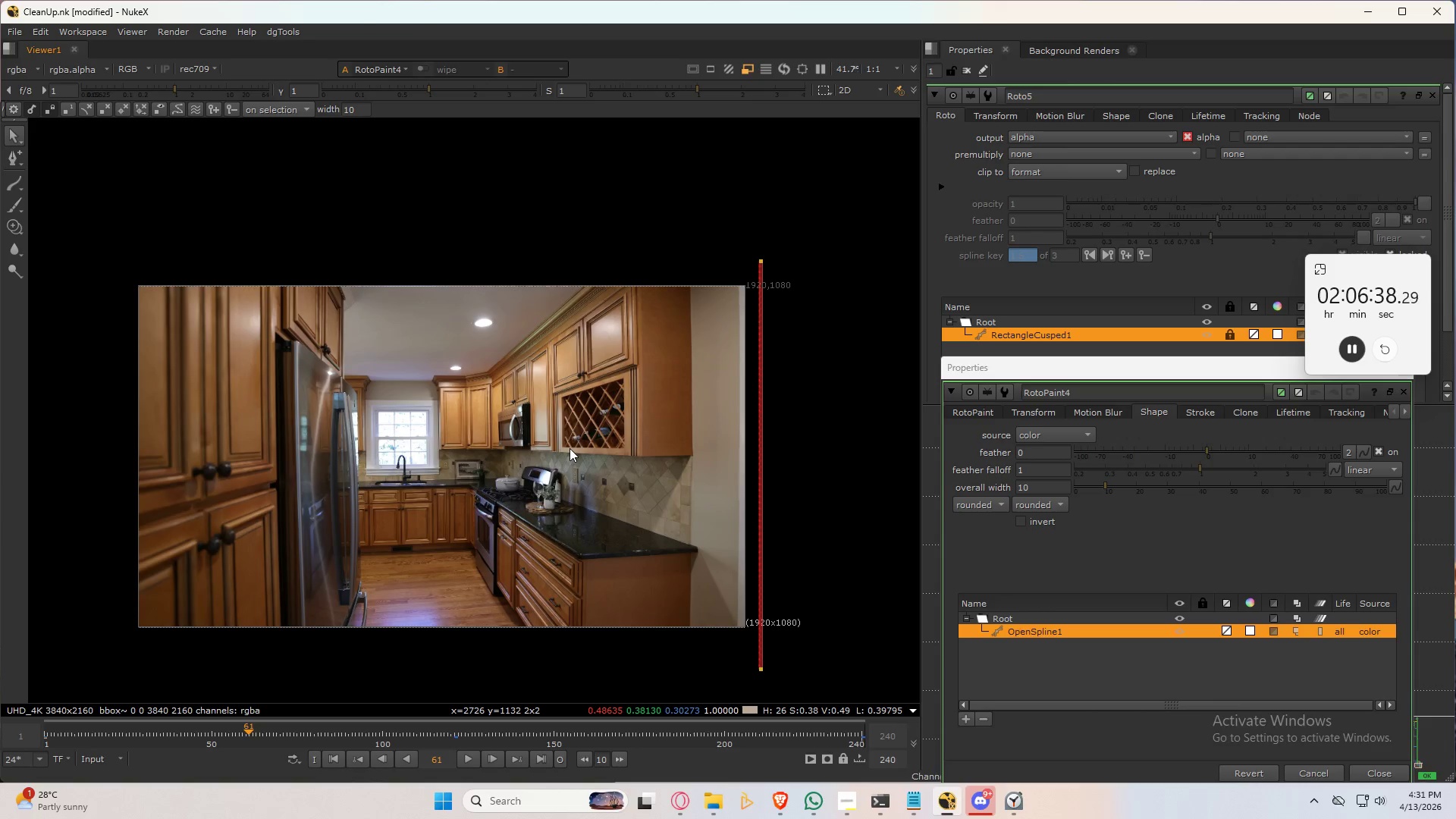 
key(Alt+ArrowRight)
 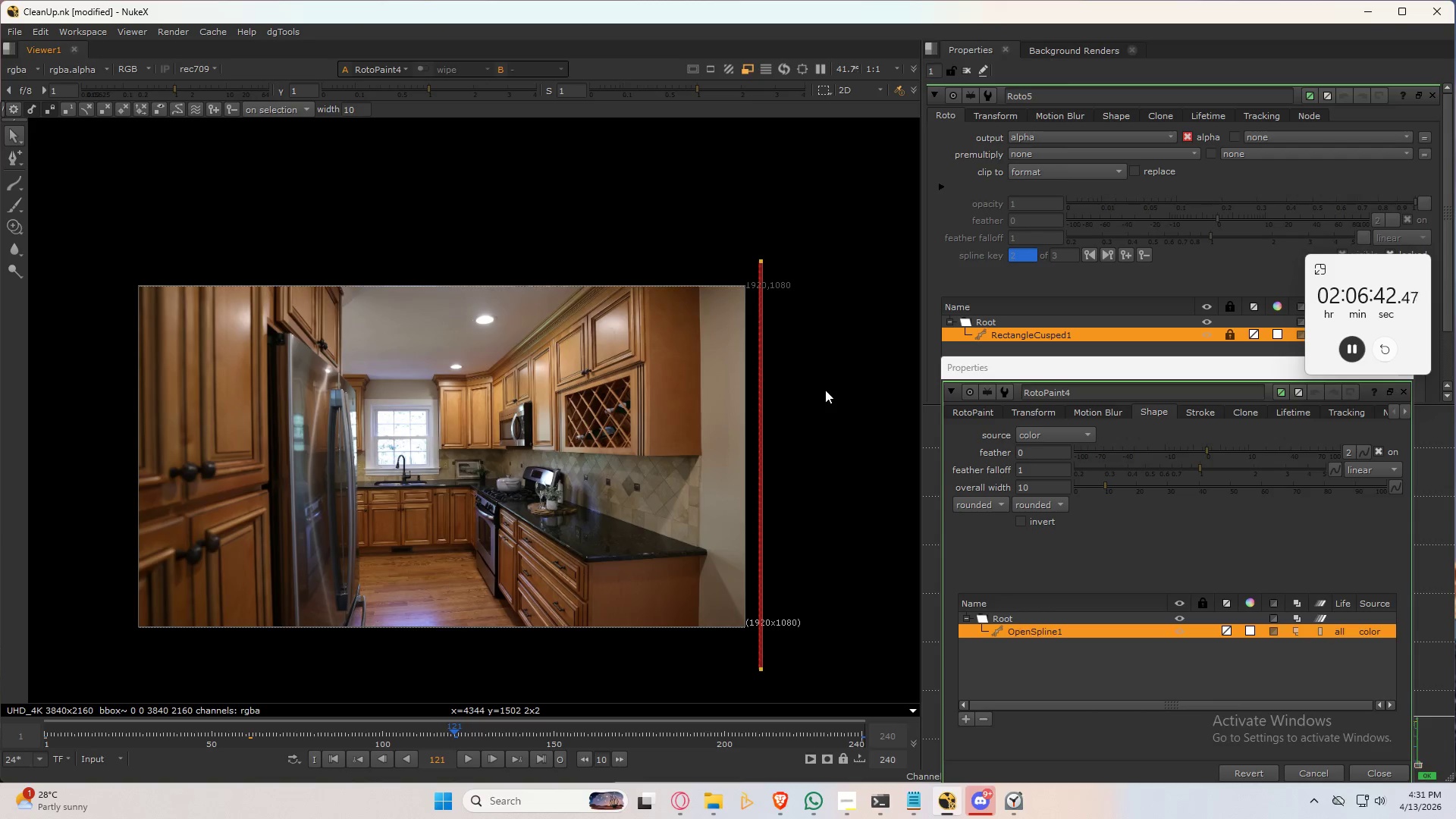 
left_click_drag(start_coordinate=[827, 217], to_coordinate=[697, 710])
 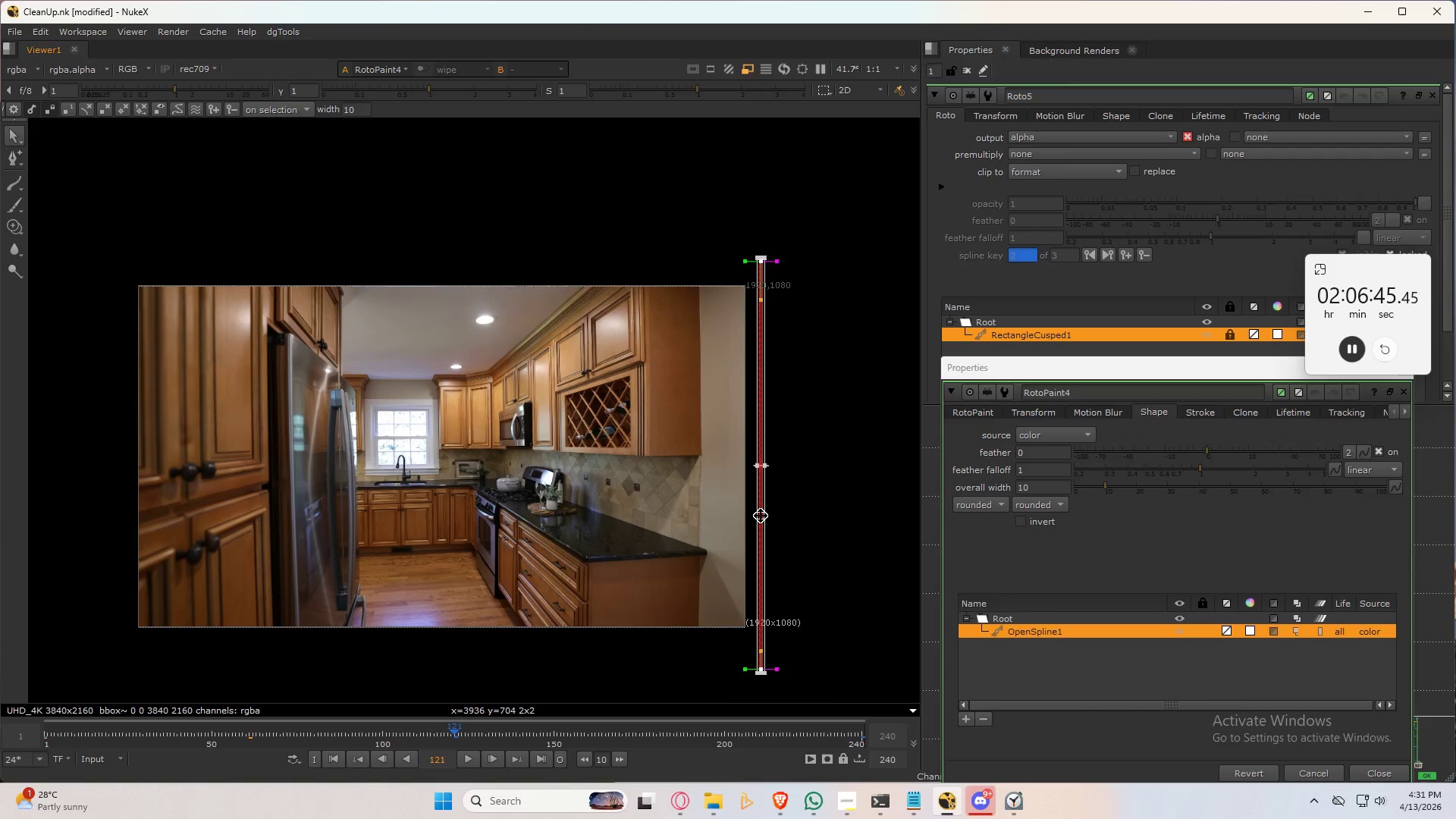 
left_click_drag(start_coordinate=[761, 516], to_coordinate=[453, 515])
 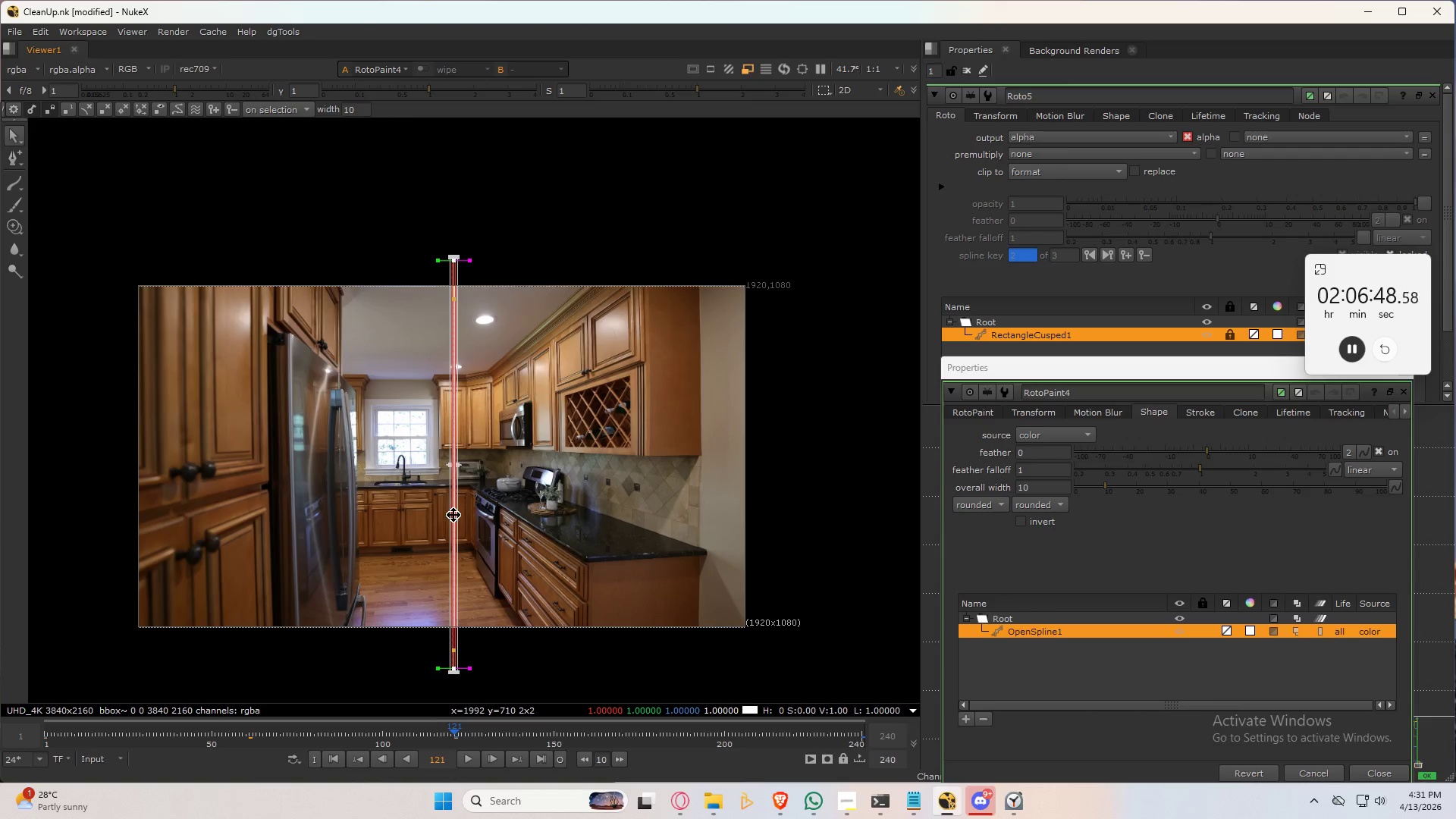 
scroll: coordinate [469, 478], scroll_direction: up, amount: 7.0
 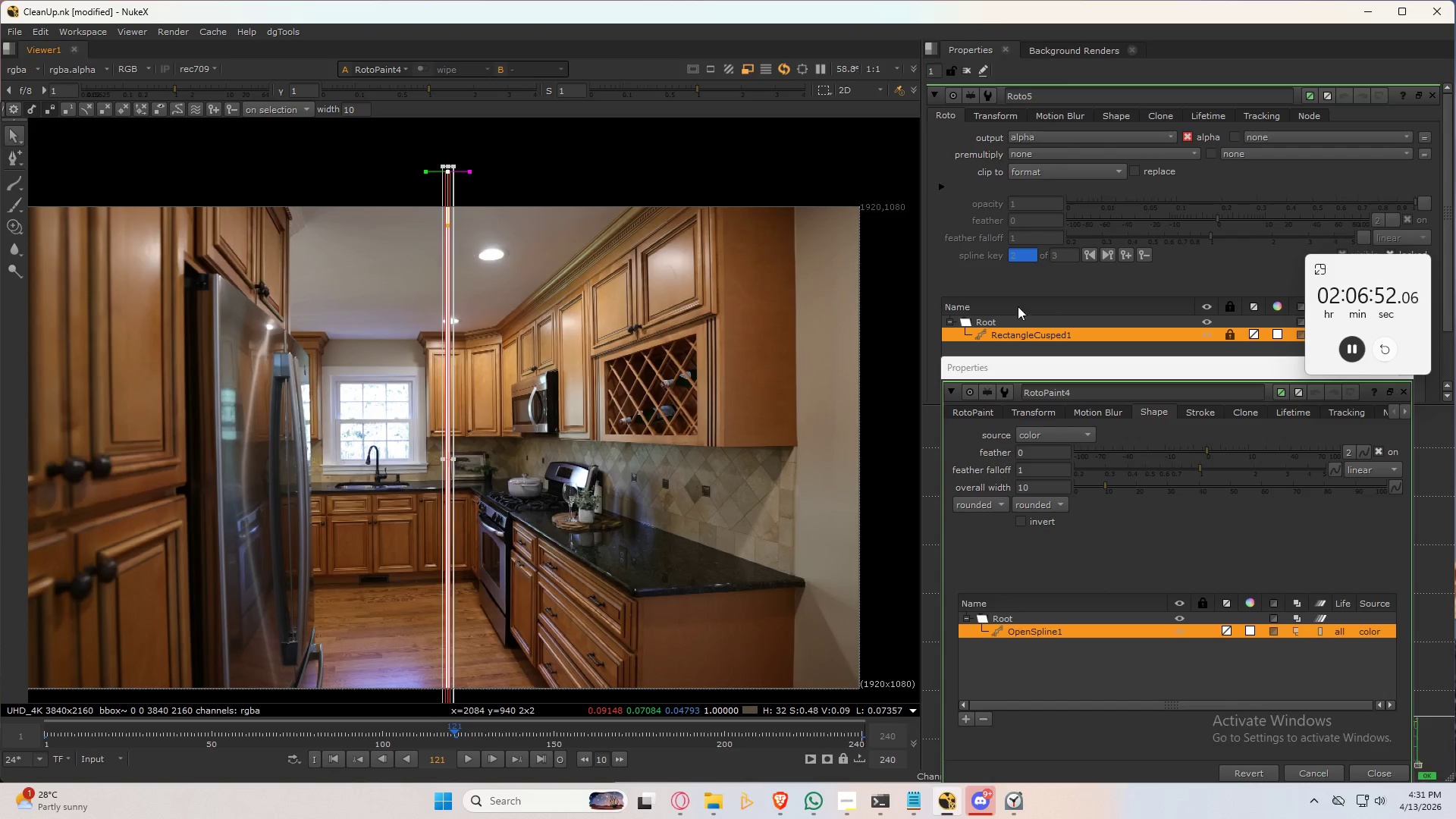 
left_click([1014, 342])
 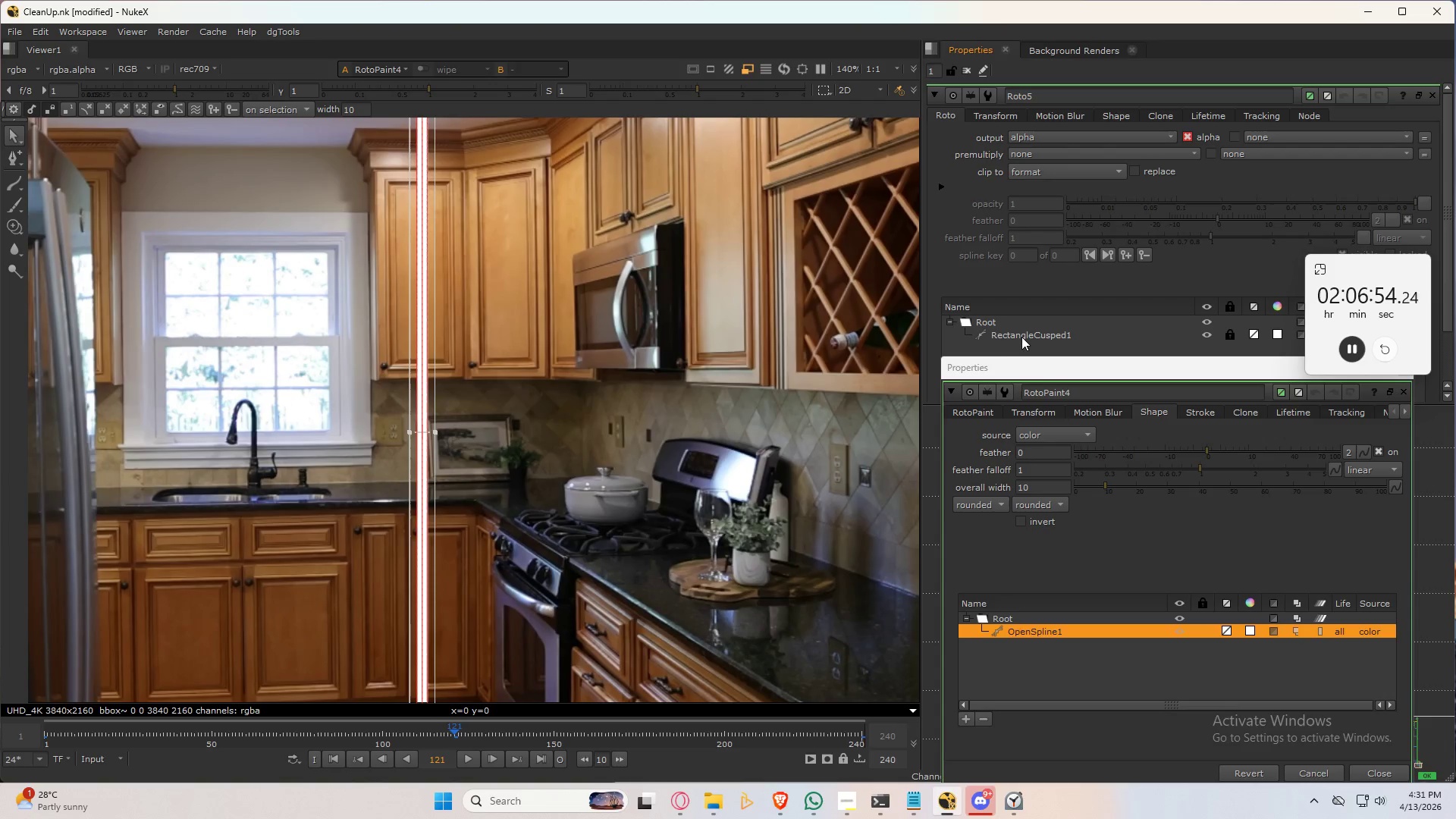 
left_click([1023, 335])
 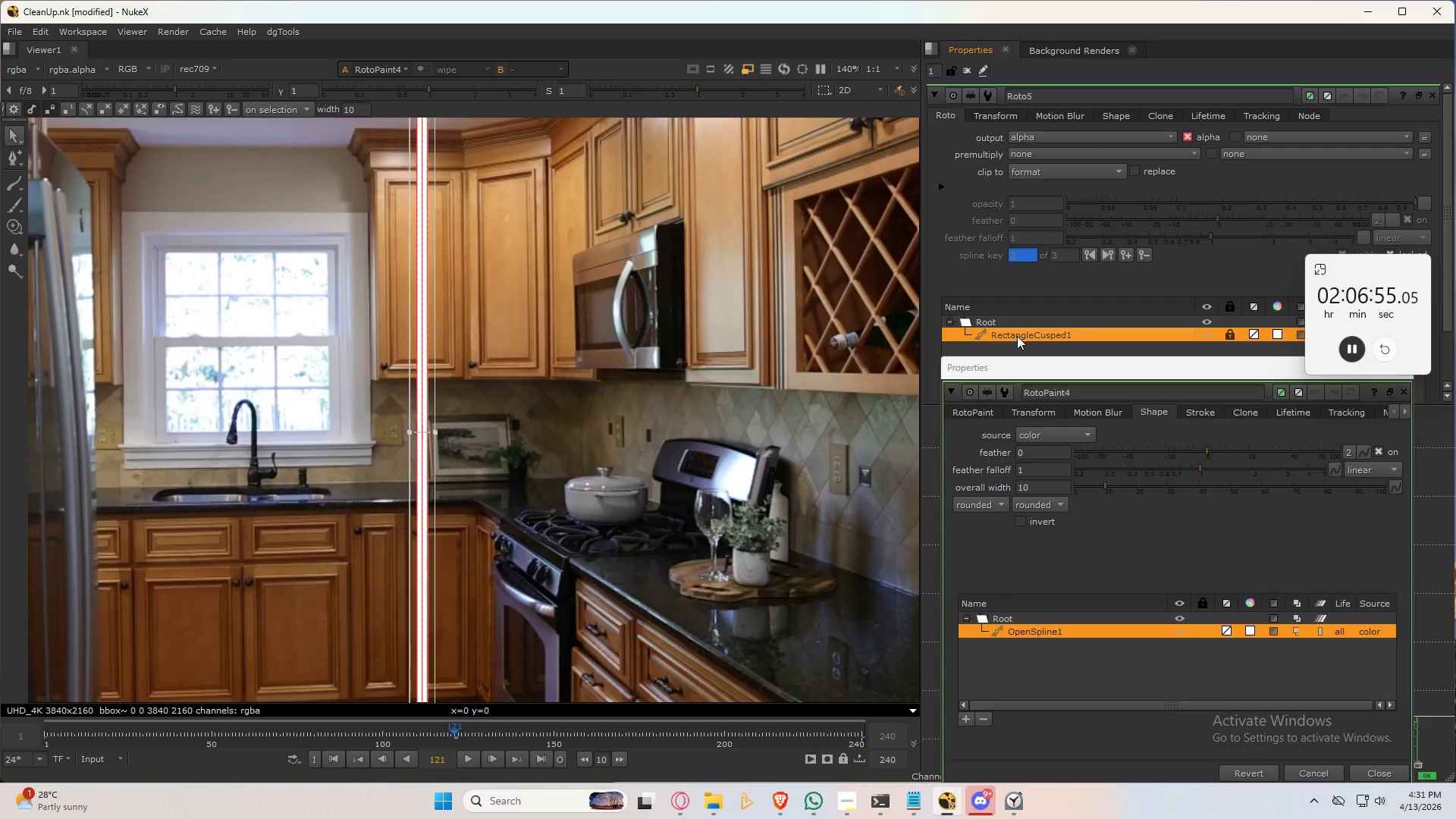 
scroll: coordinate [606, 298], scroll_direction: down, amount: 8.0
 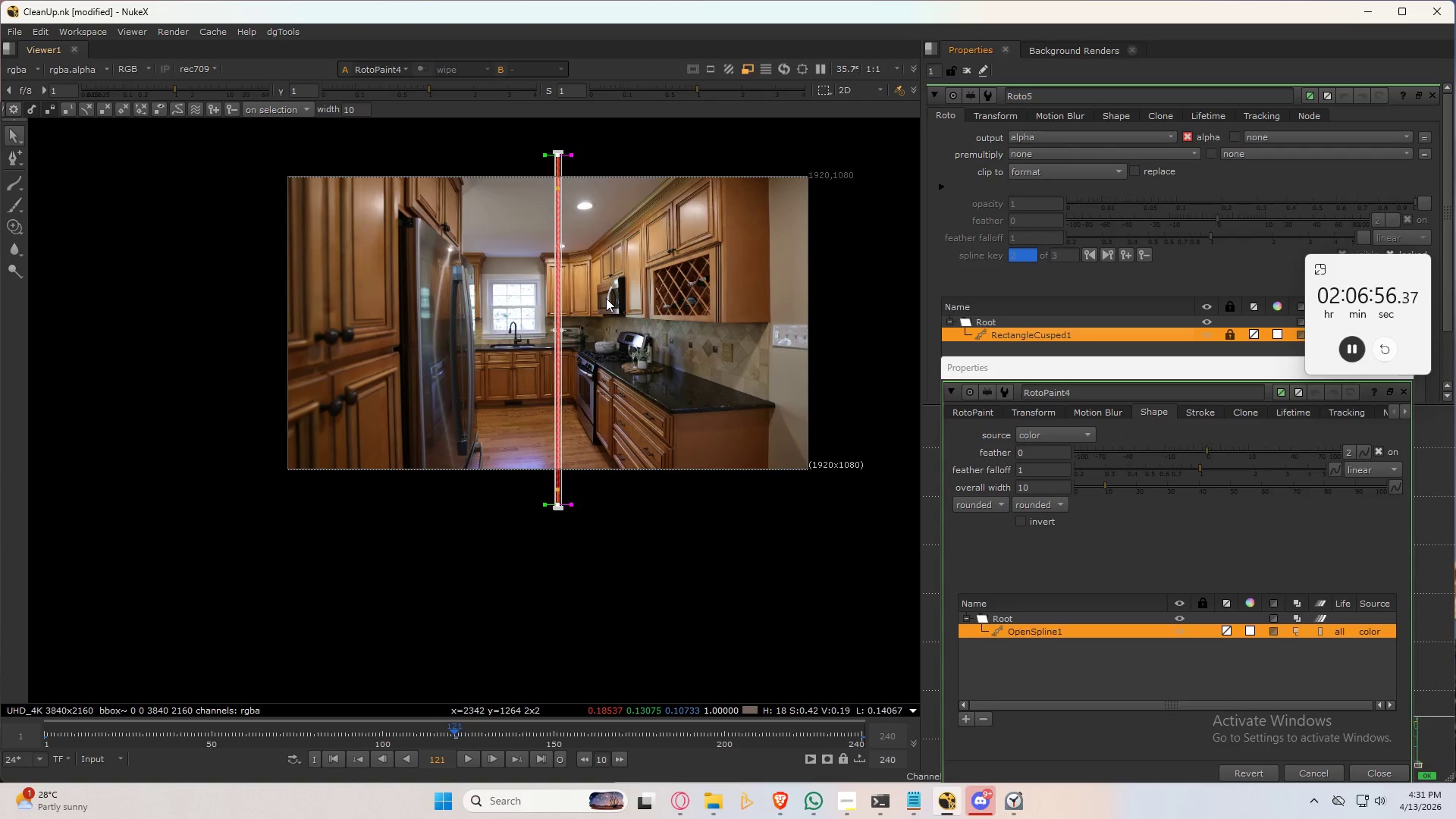 
scroll: coordinate [607, 298], scroll_direction: up, amount: 5.0
 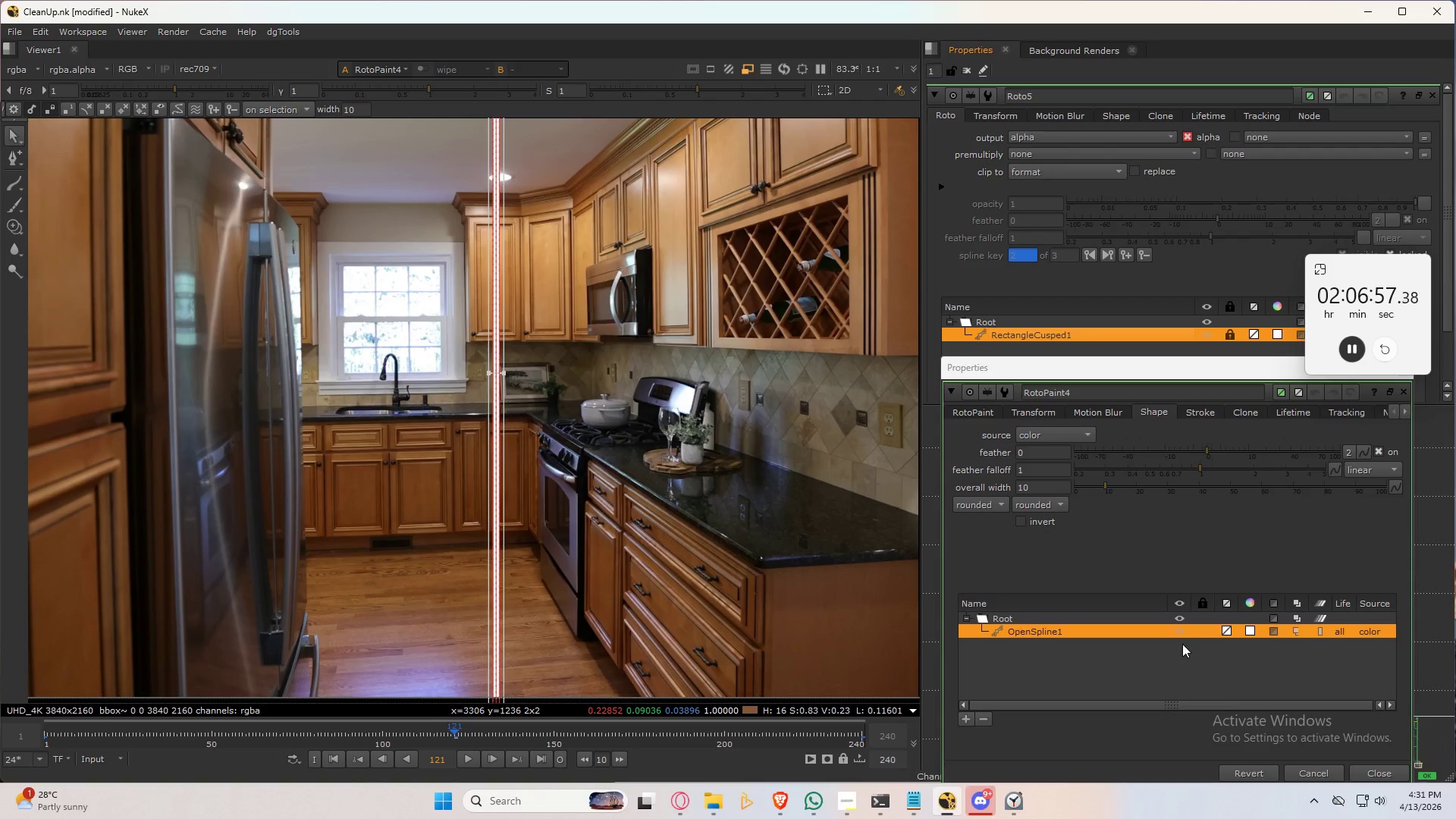 
left_click([1156, 673])
 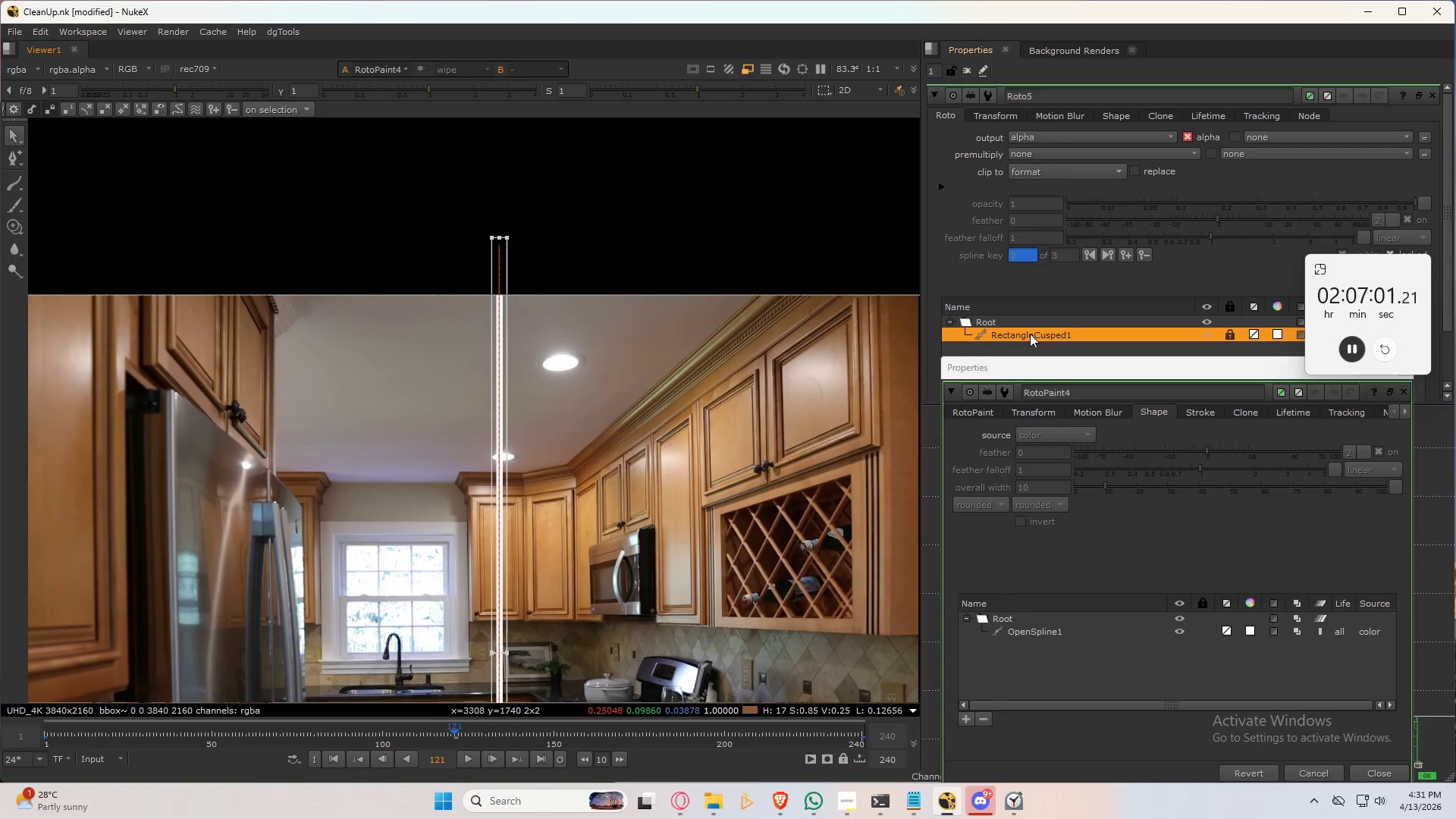 
left_click([950, 146])
 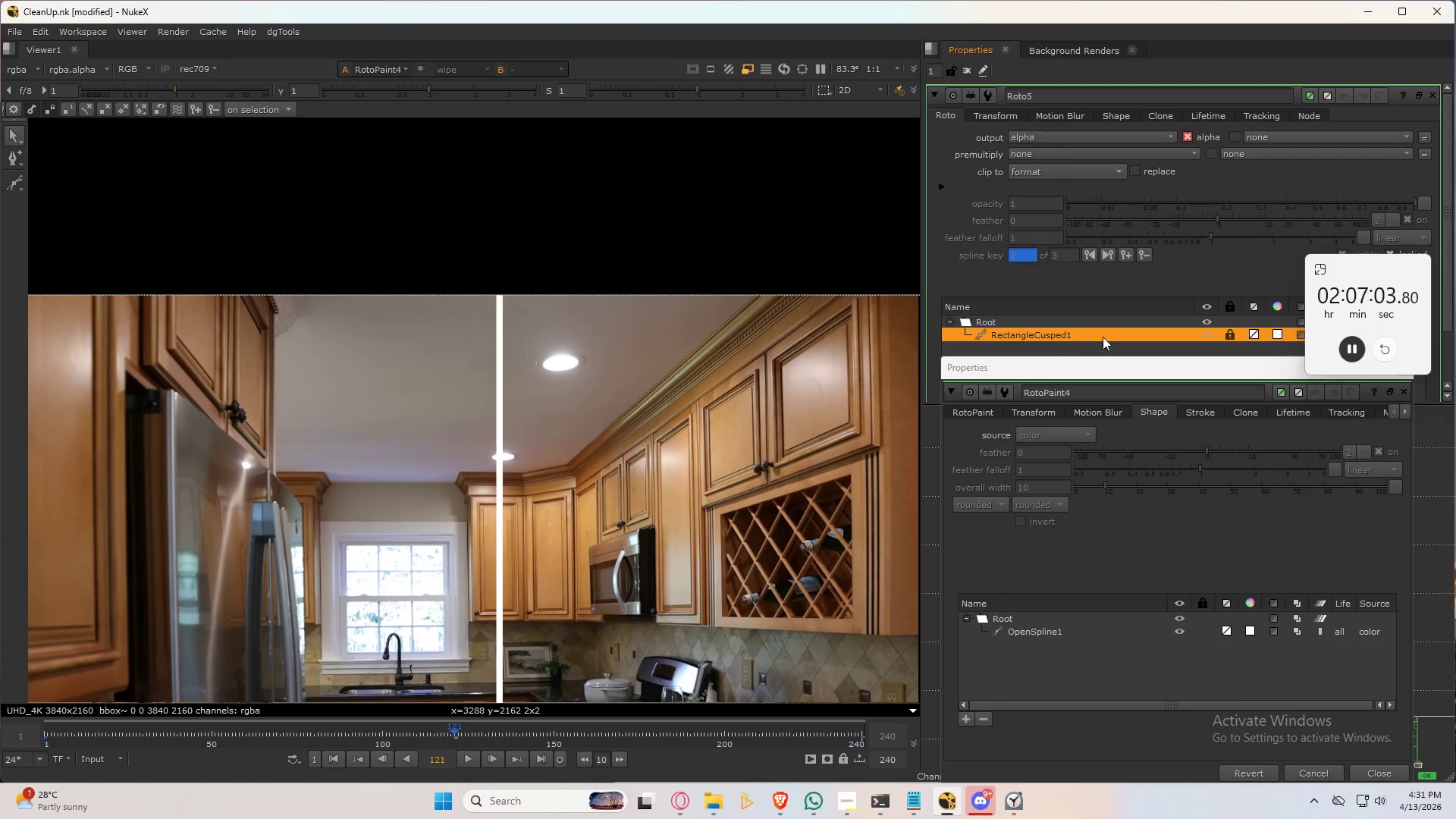 
left_click([1061, 340])
 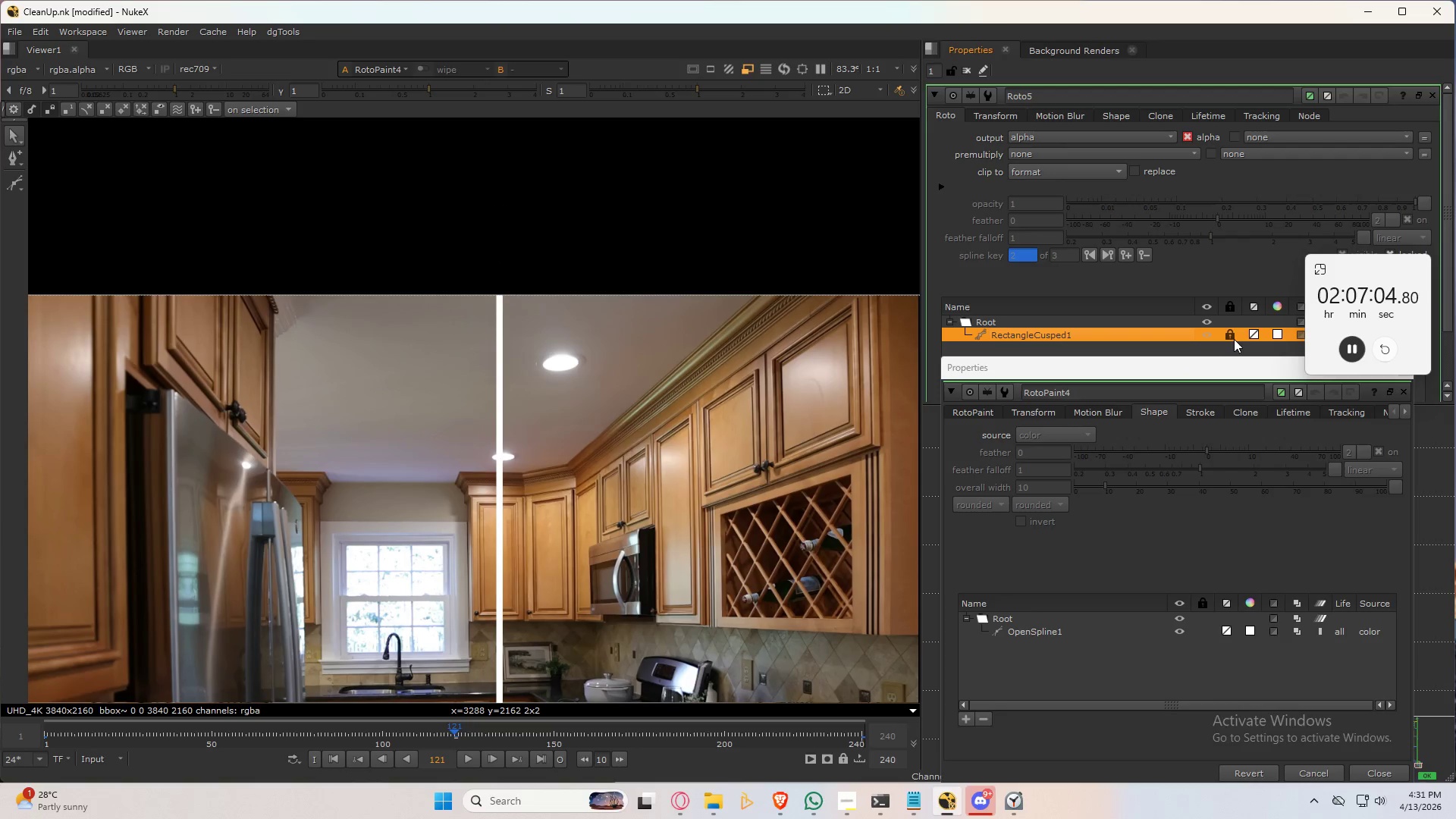 
left_click([1233, 336])
 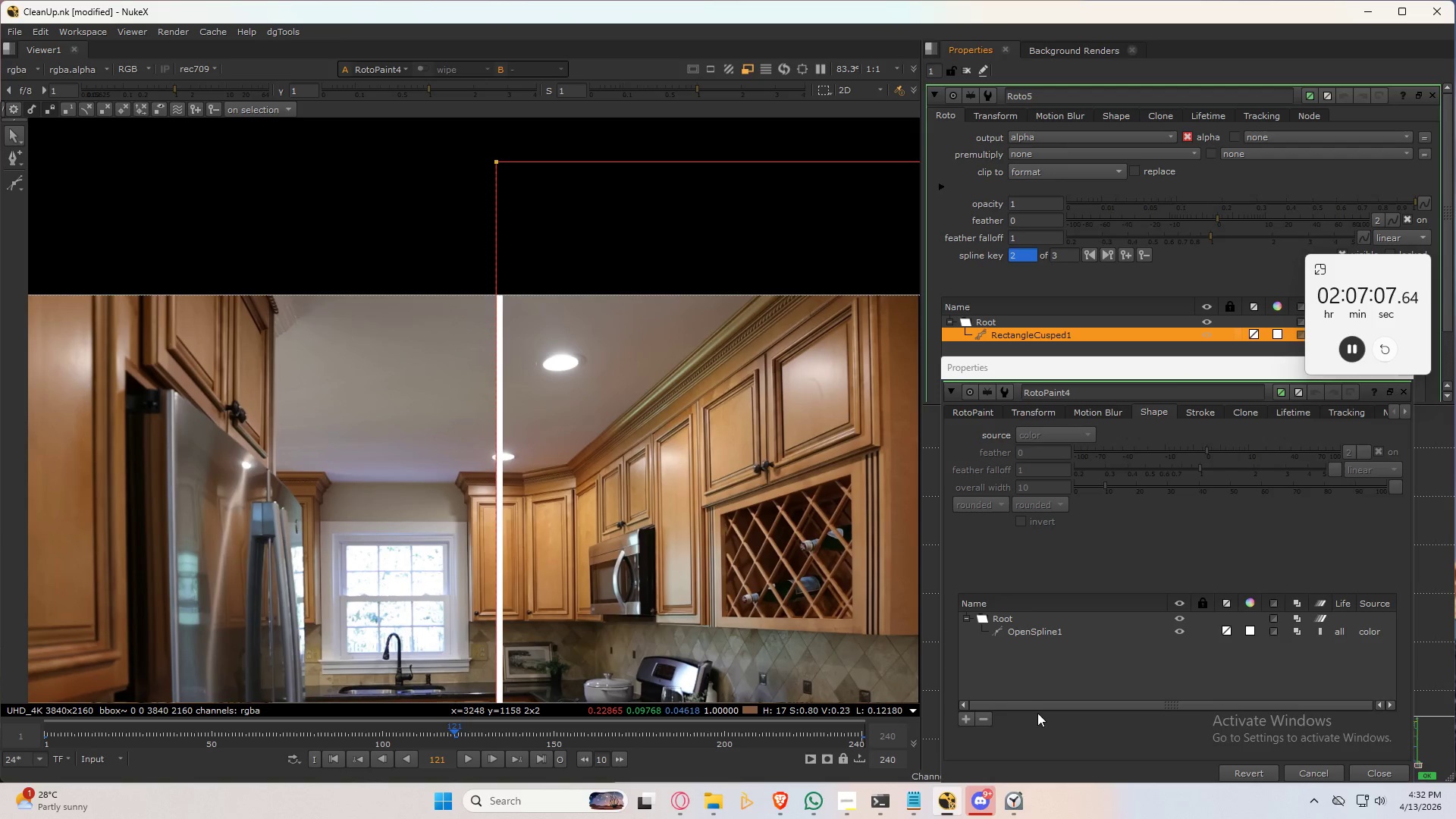 
left_click([1050, 629])
 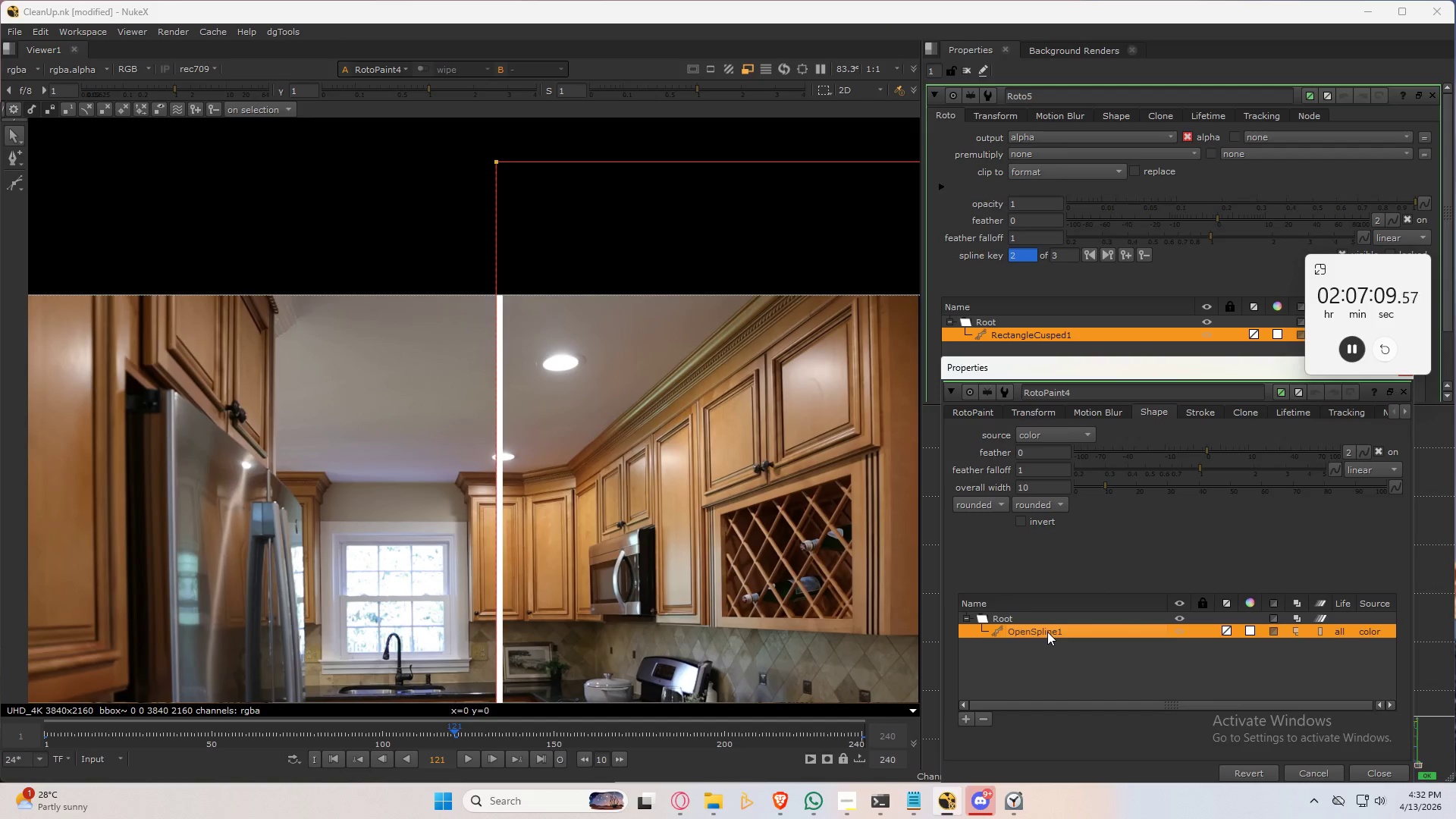 
left_click([1047, 632])
 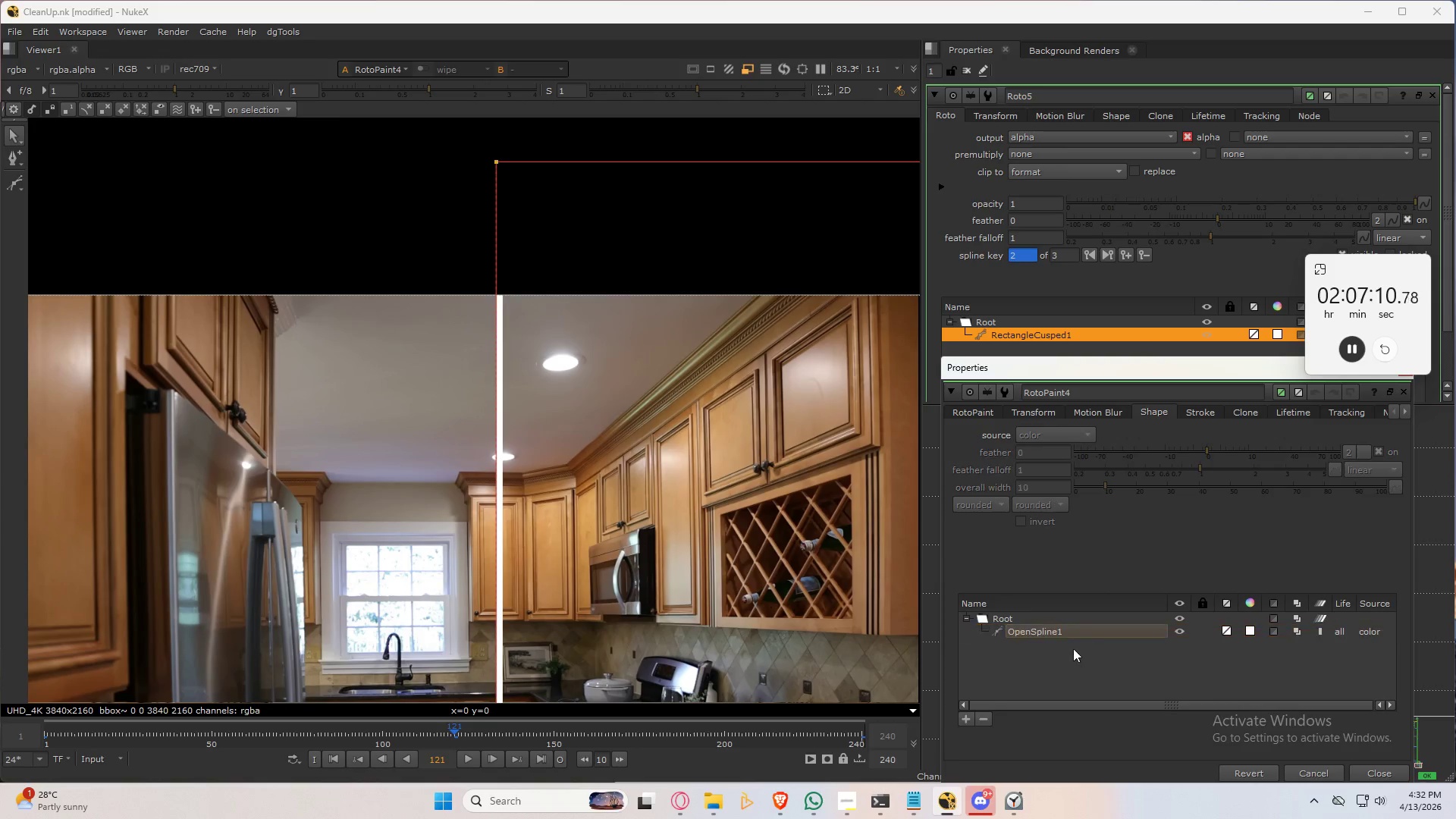 
double_click([1086, 634])
 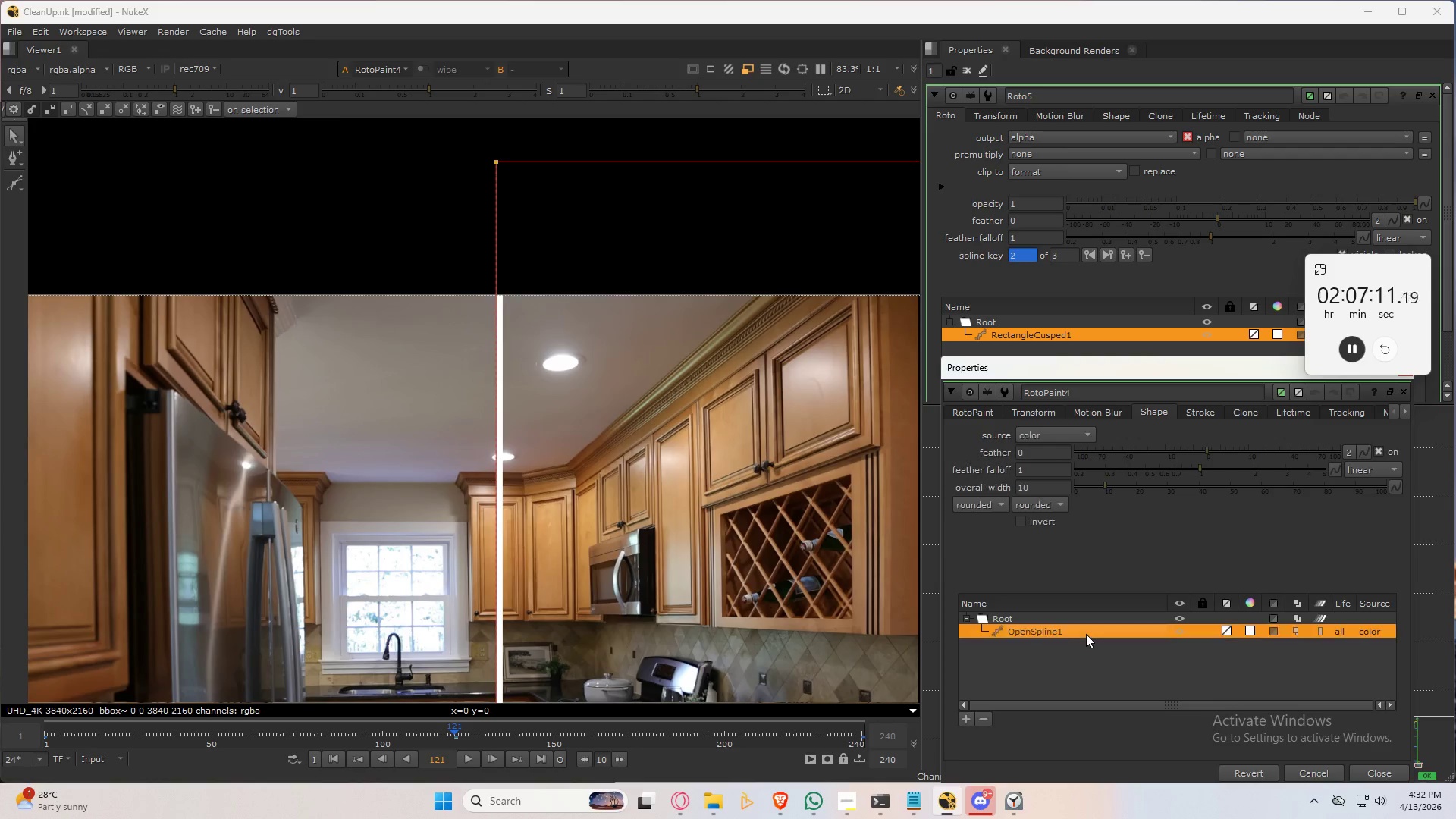 
triple_click([1086, 634])
 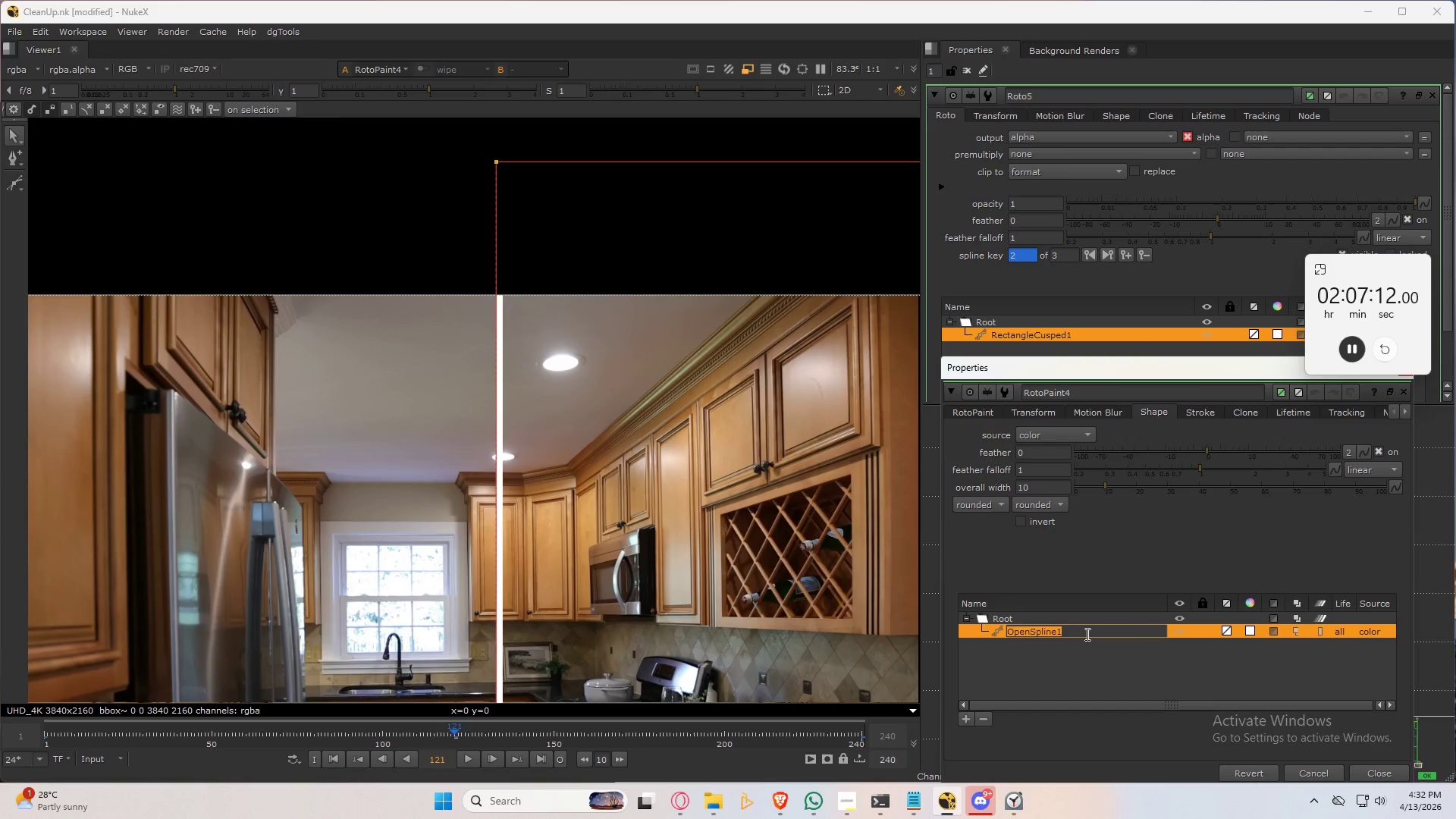 
left_click([1125, 676])
 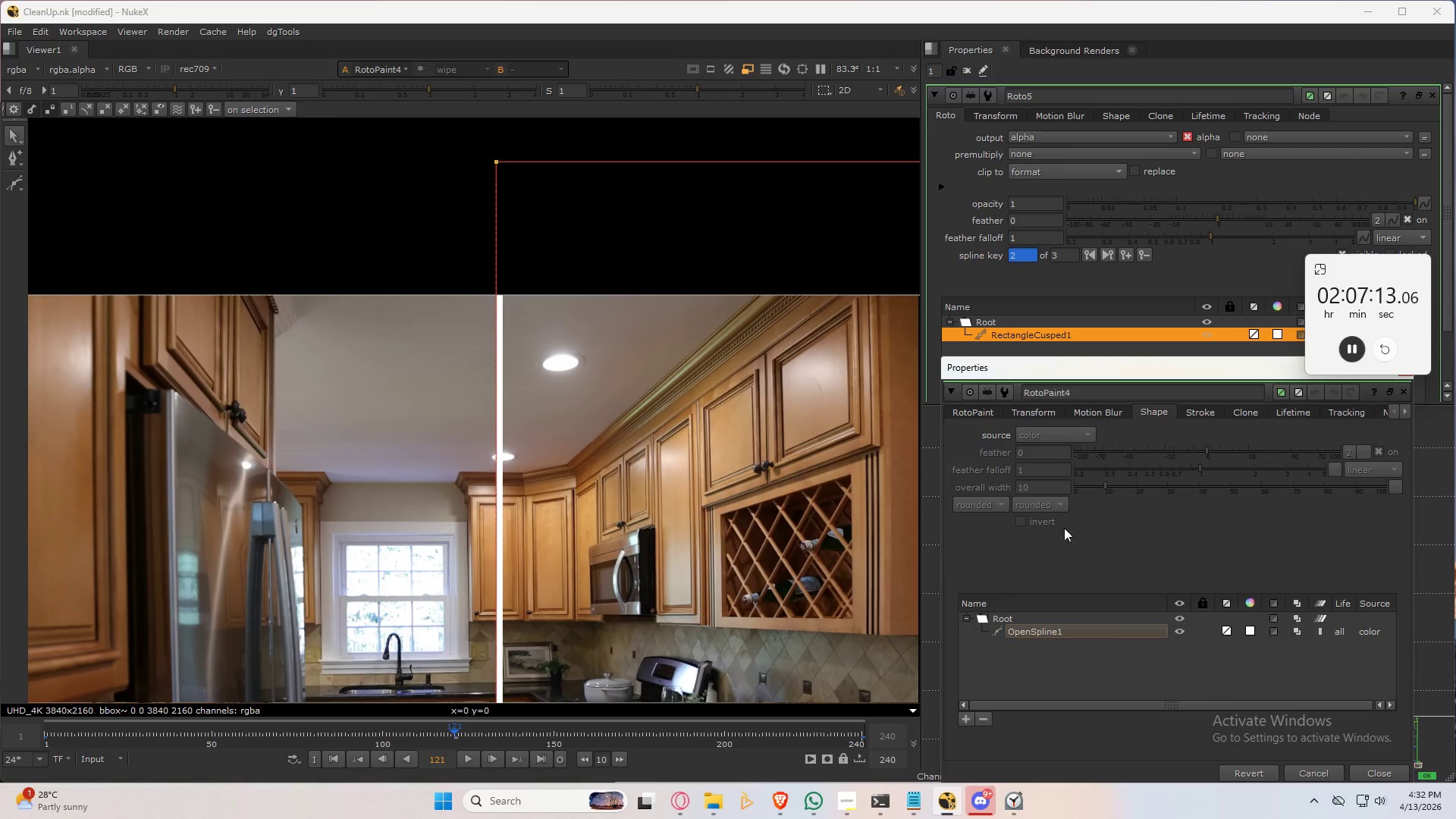 
left_click([960, 551])
 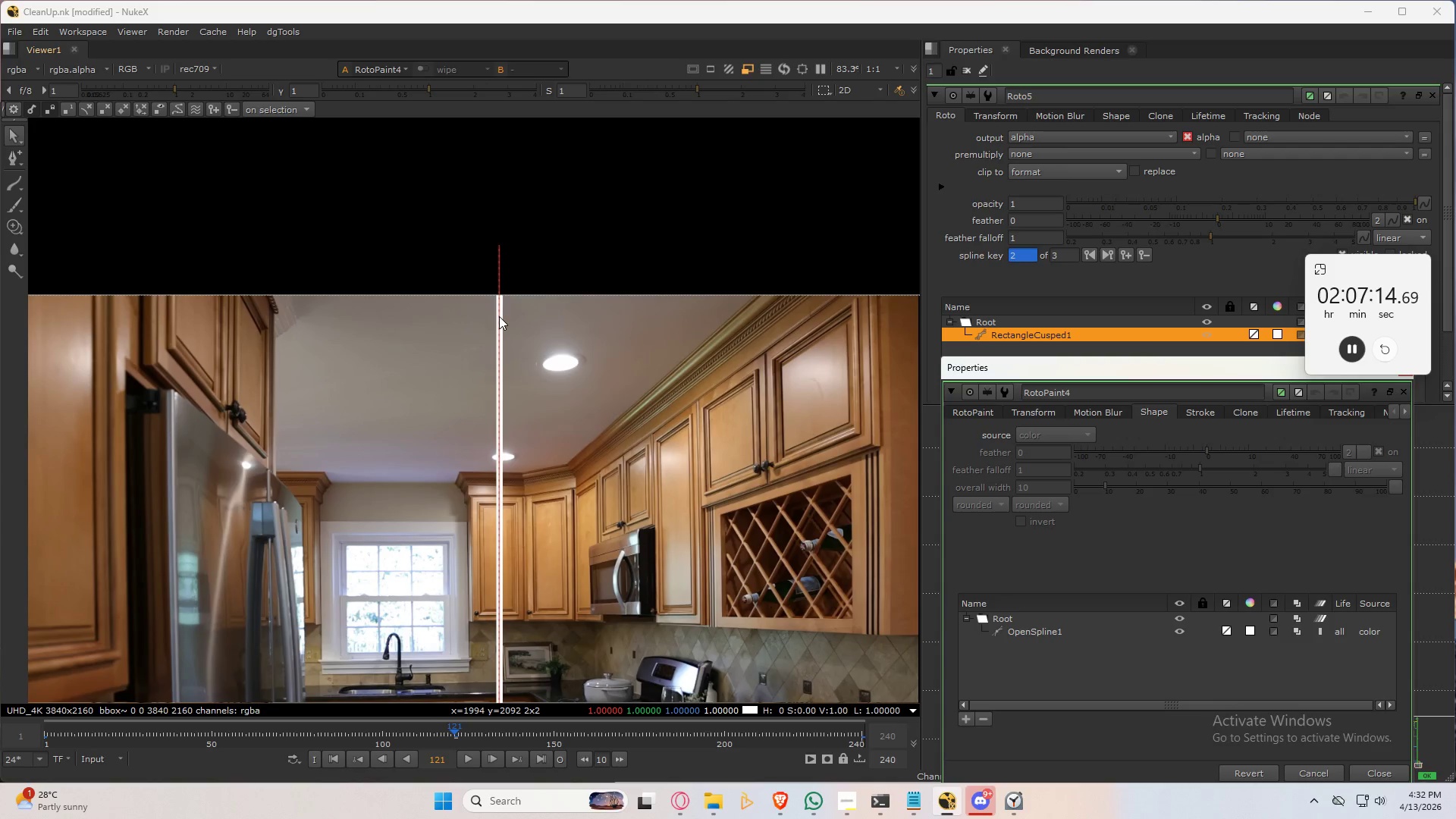 
left_click([499, 316])
 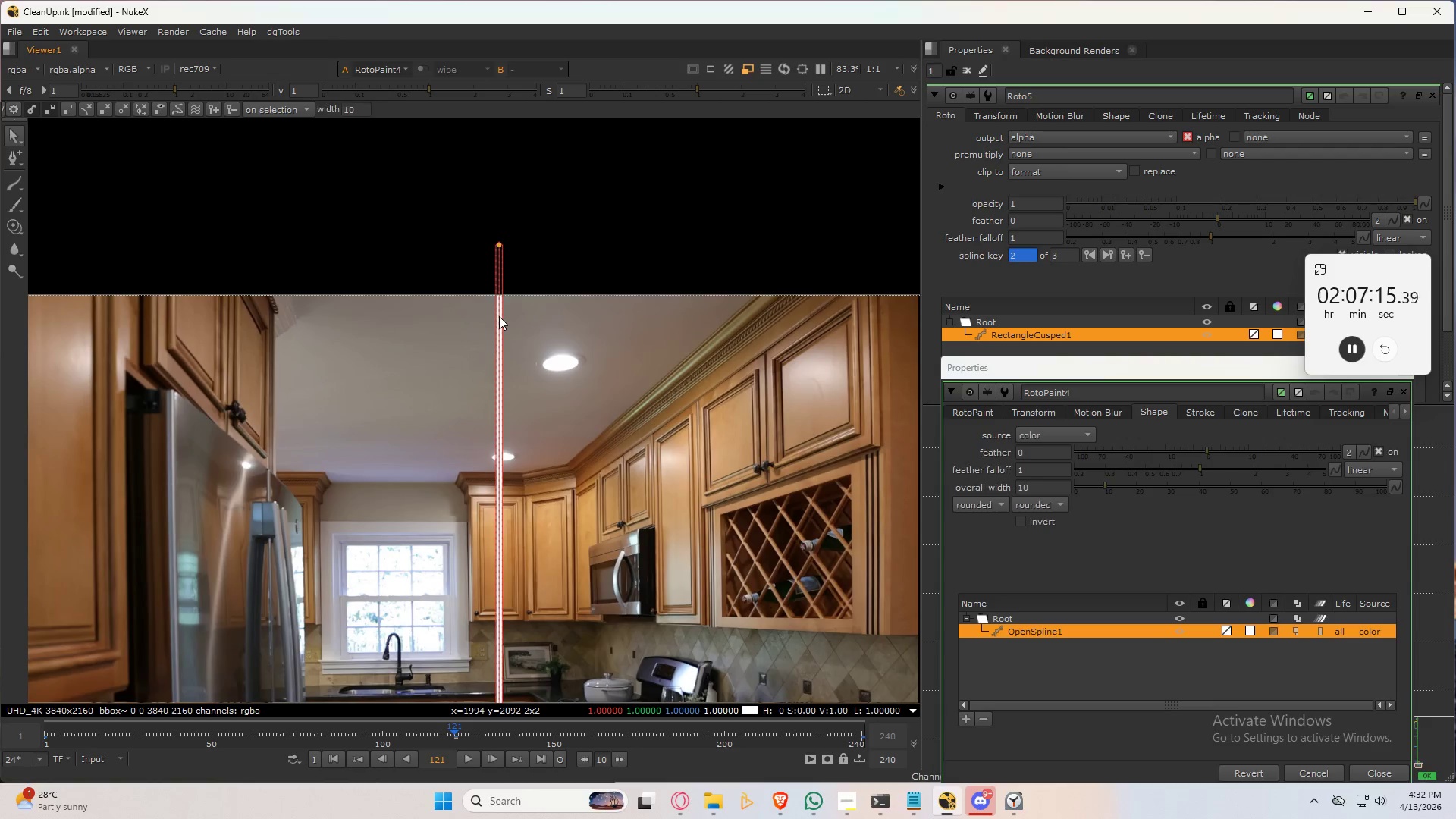 
key(Control+ControlLeft)
 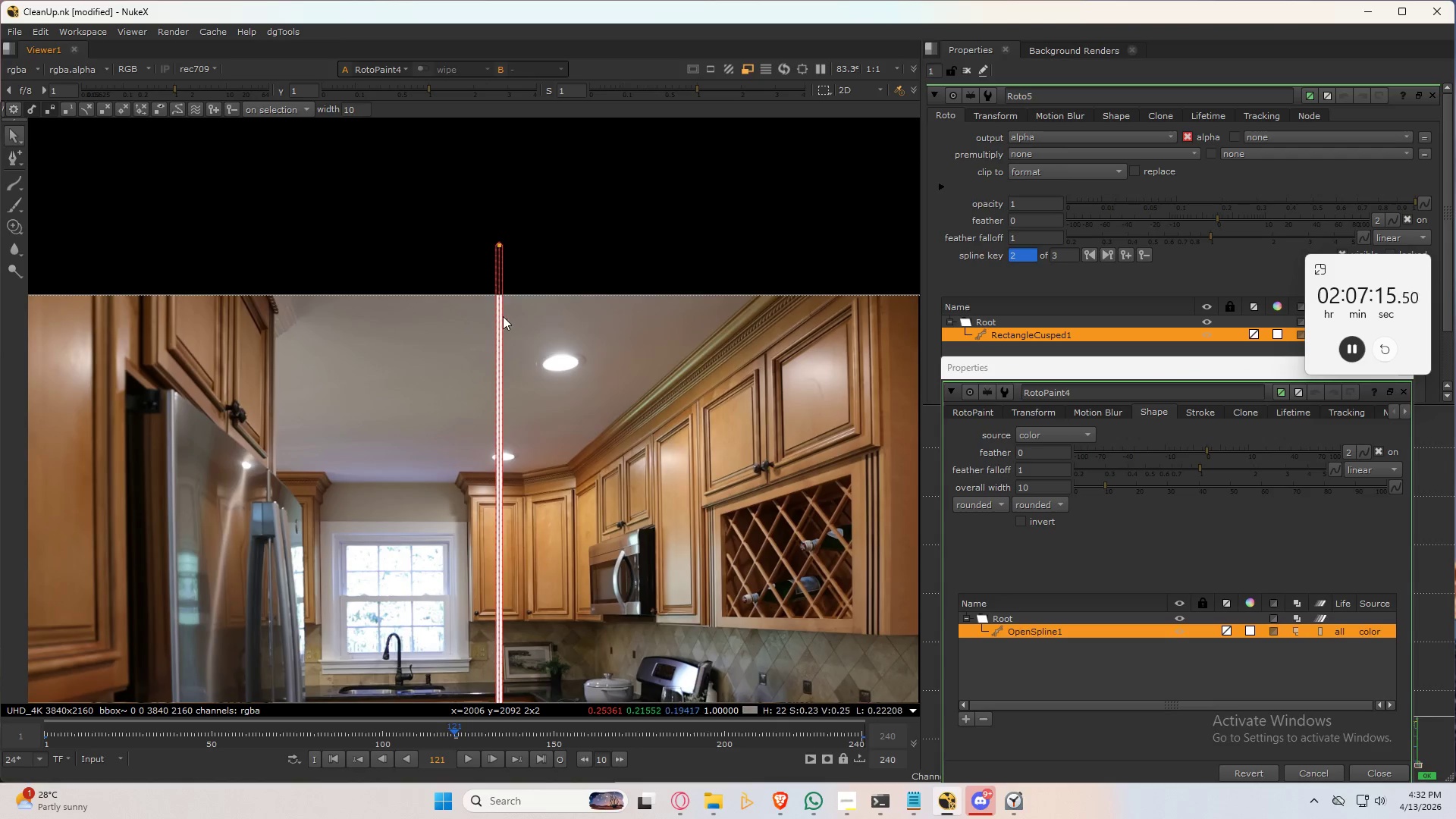 
key(Control+A)
 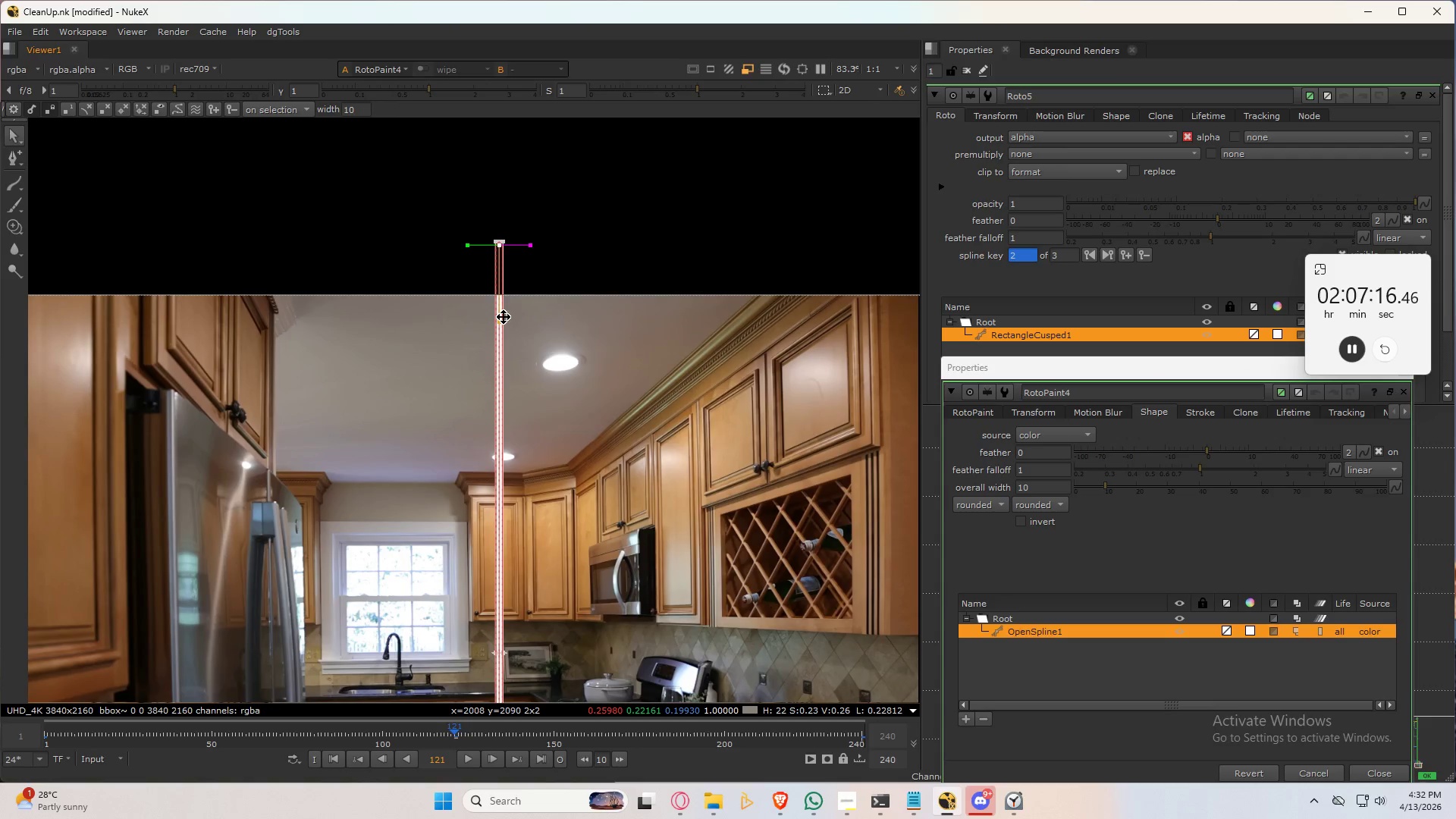 
key(Numpad4)
 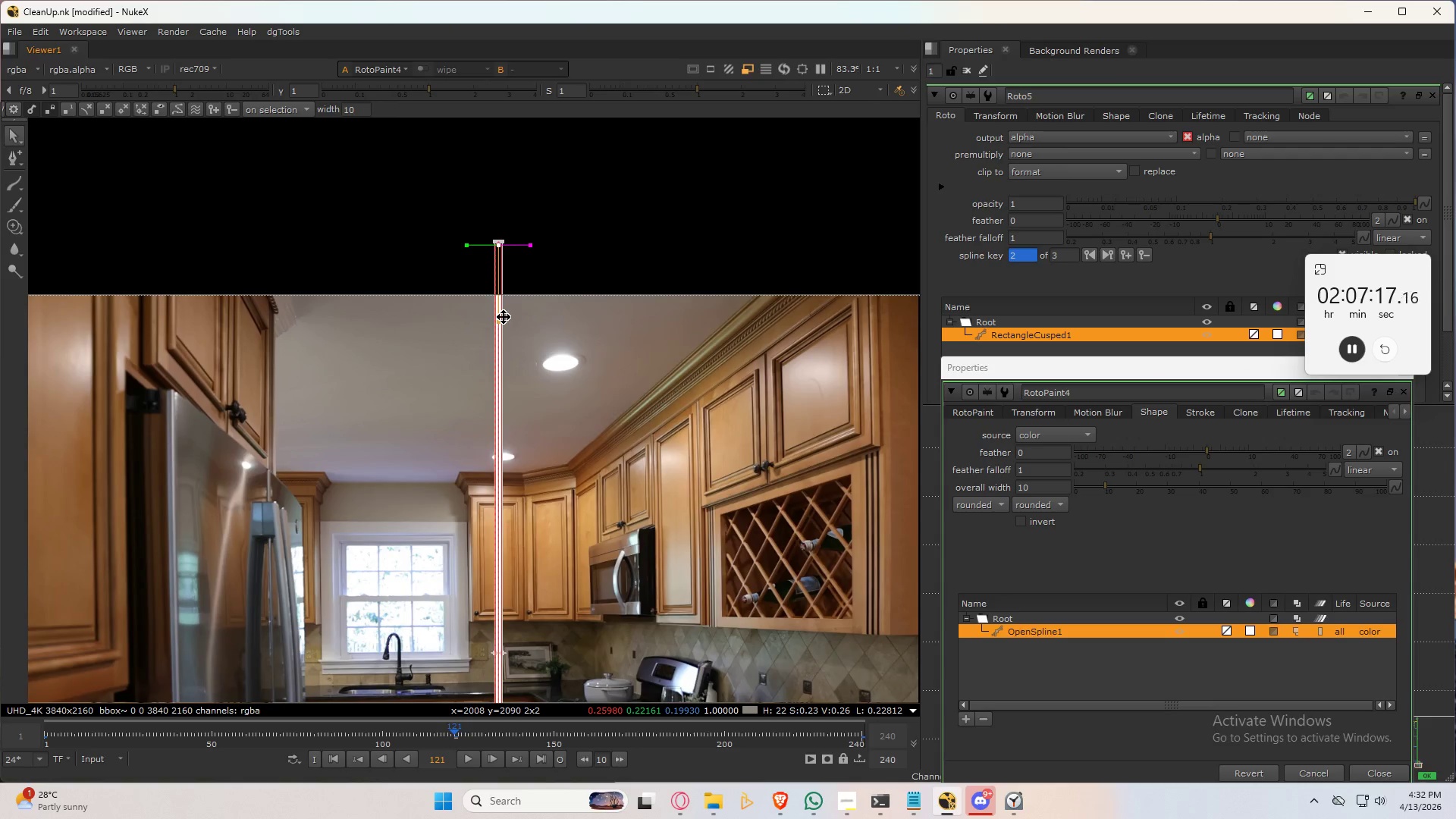 
key(Numpad4)
 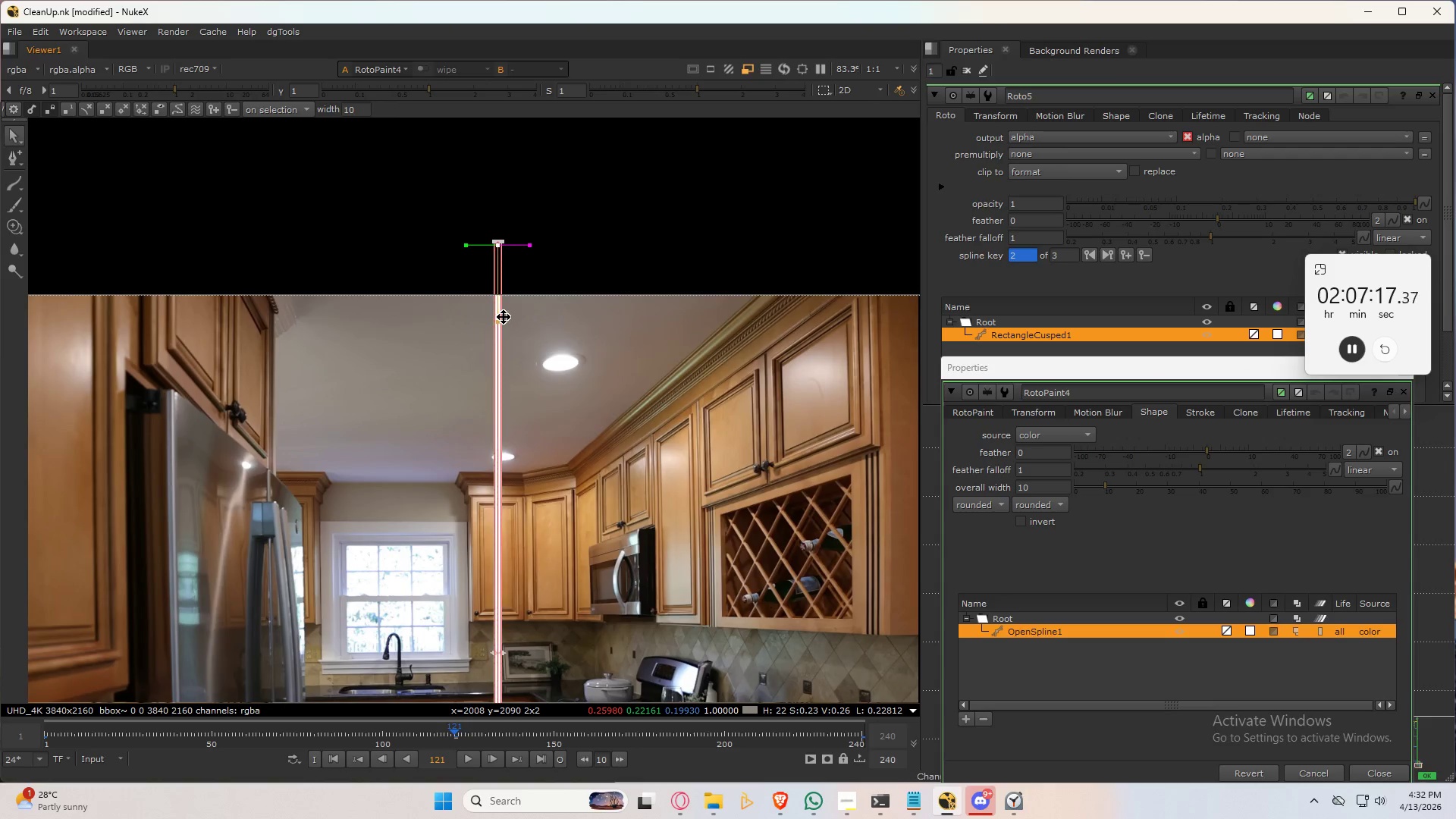 
key(Numpad4)
 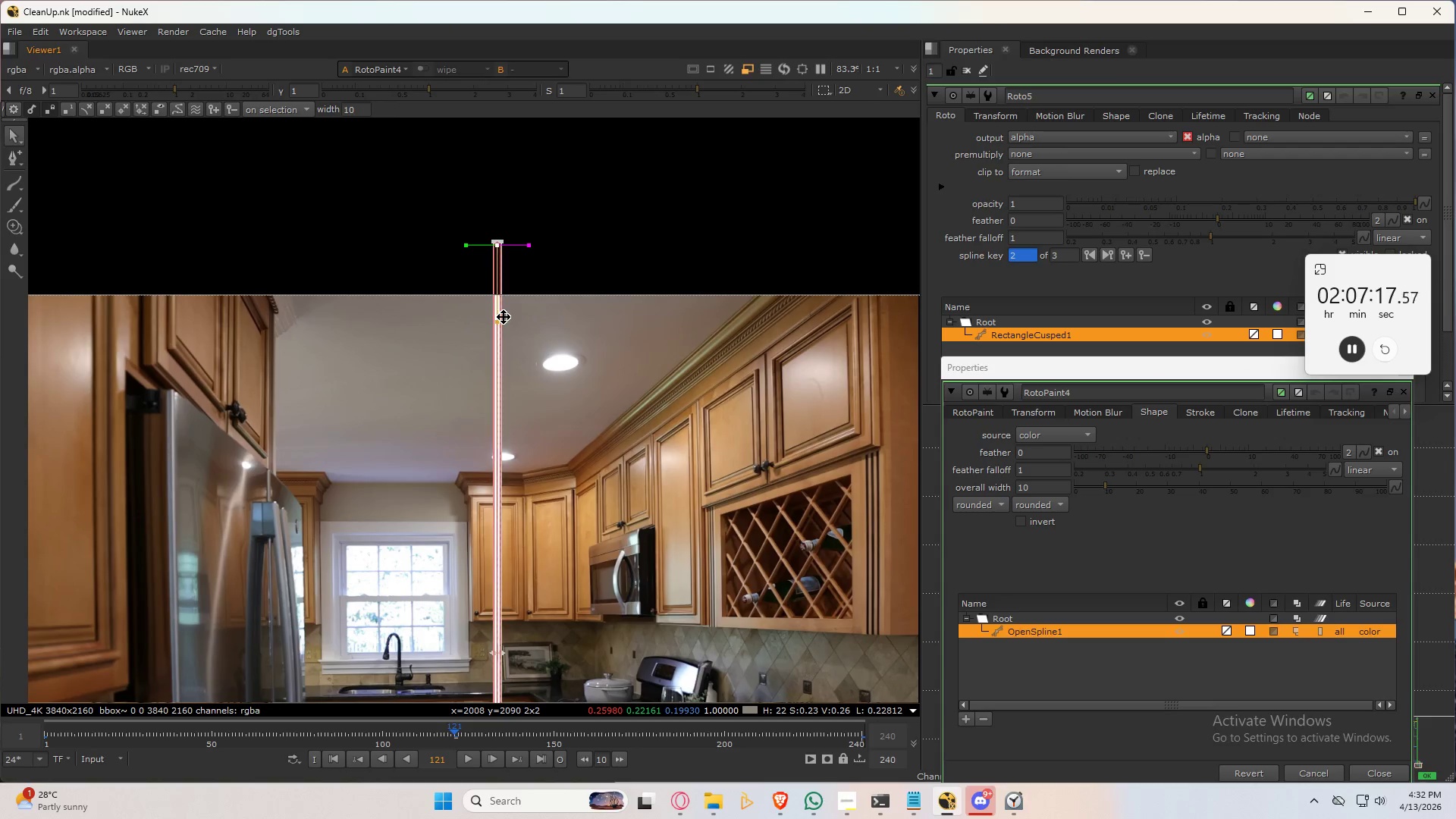 
key(Numpad4)
 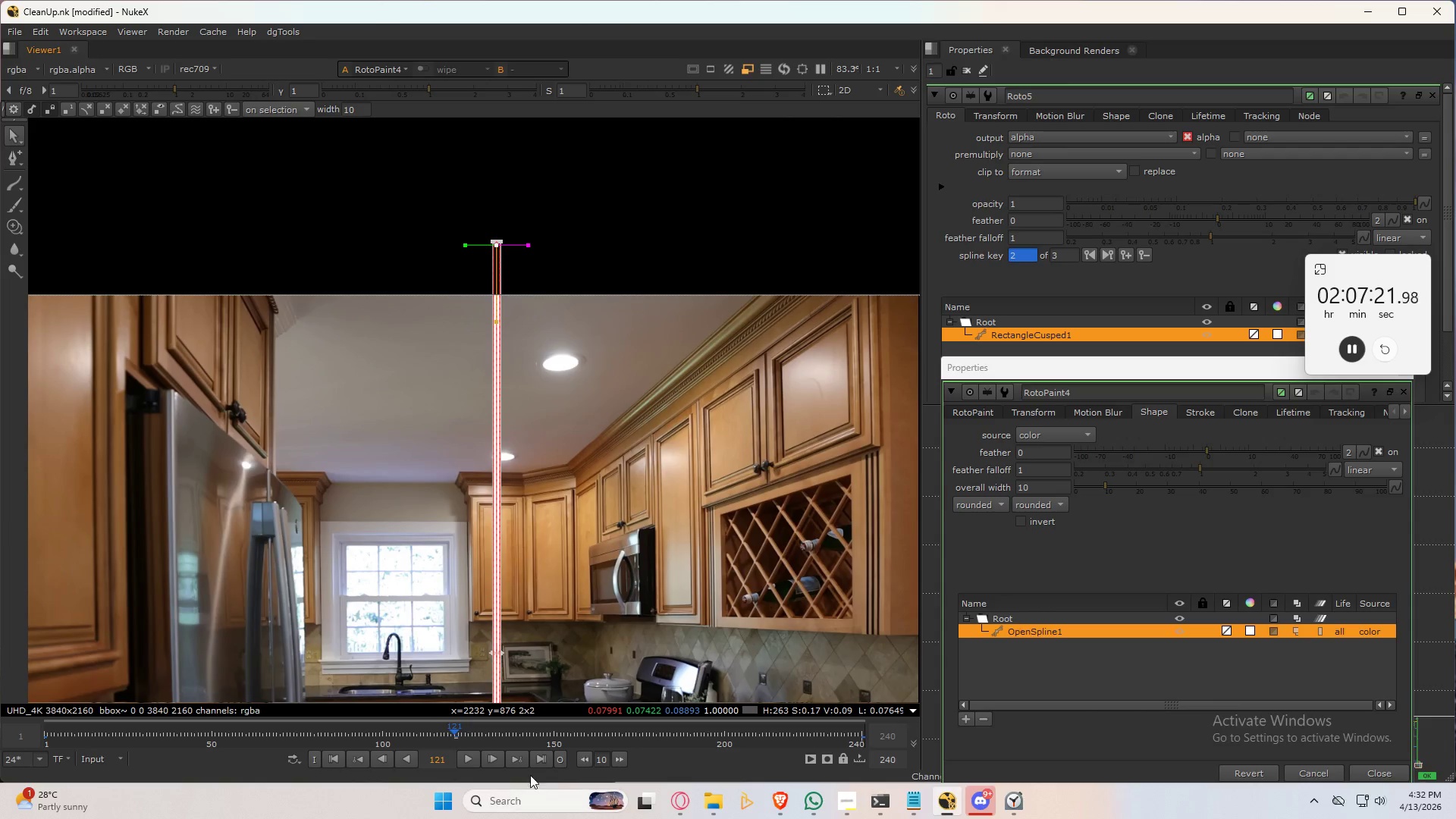 
wait(5.81)
 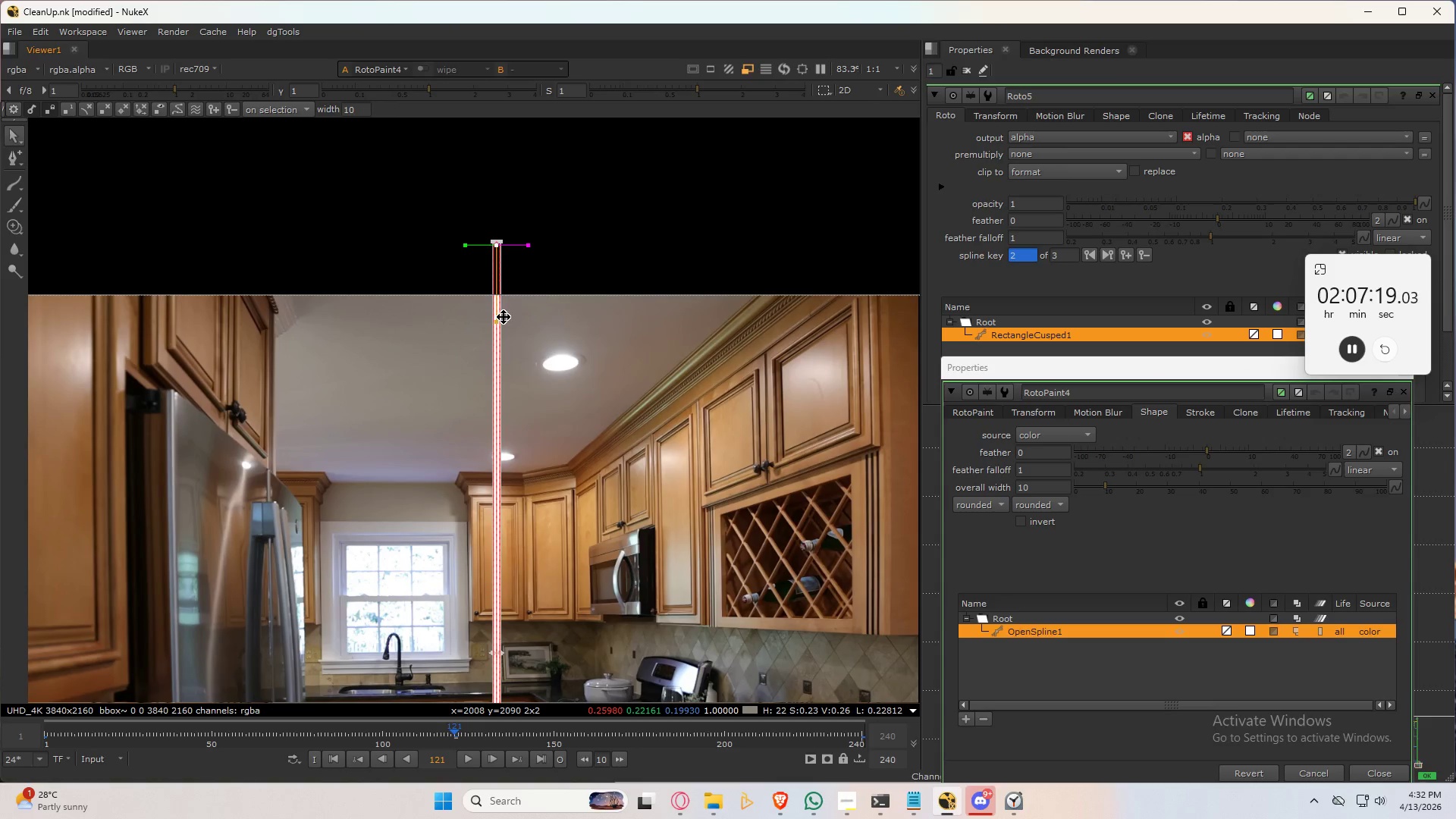 
left_click([541, 758])
 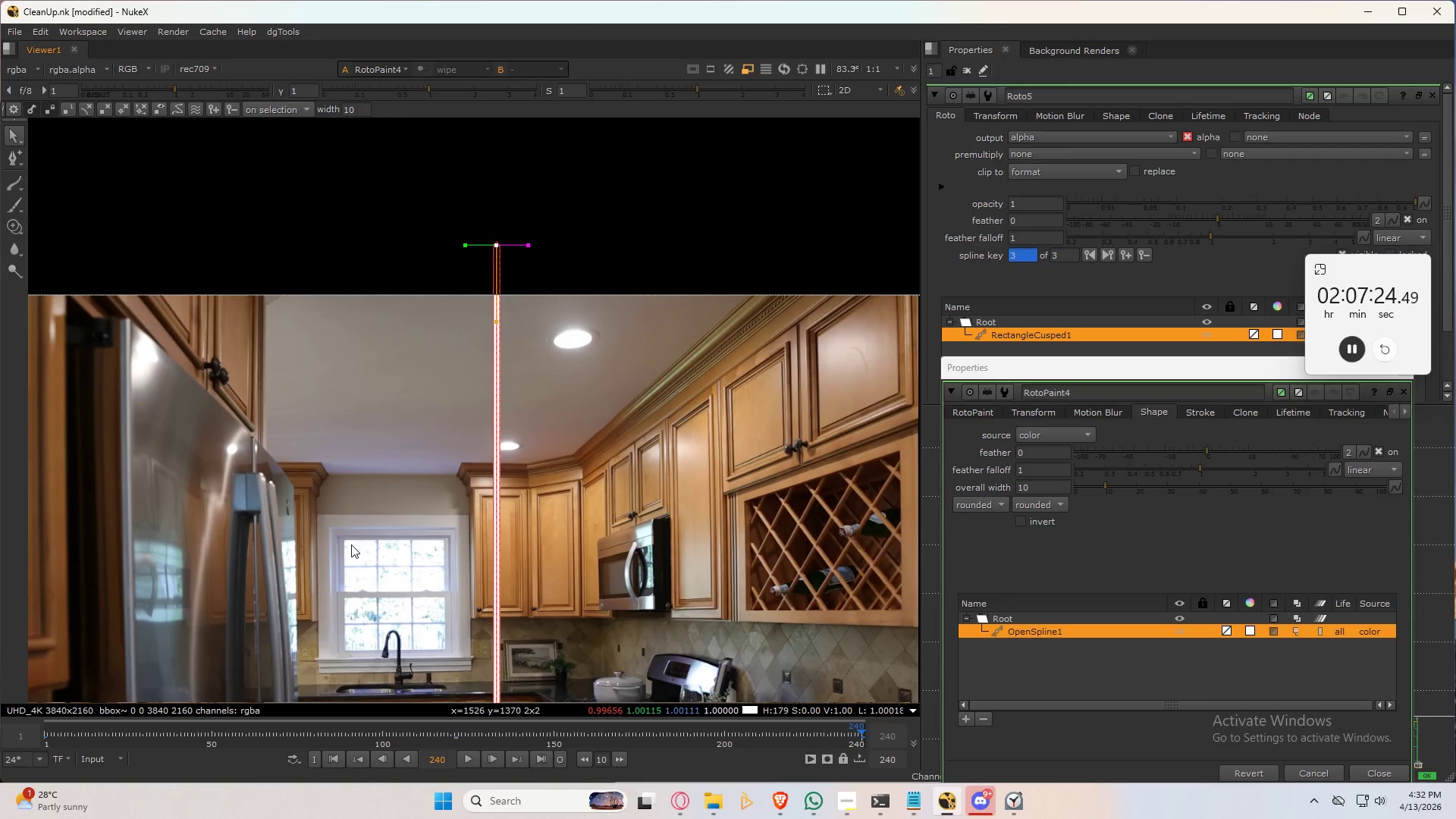 
scroll: coordinate [641, 487], scroll_direction: down, amount: 5.0
 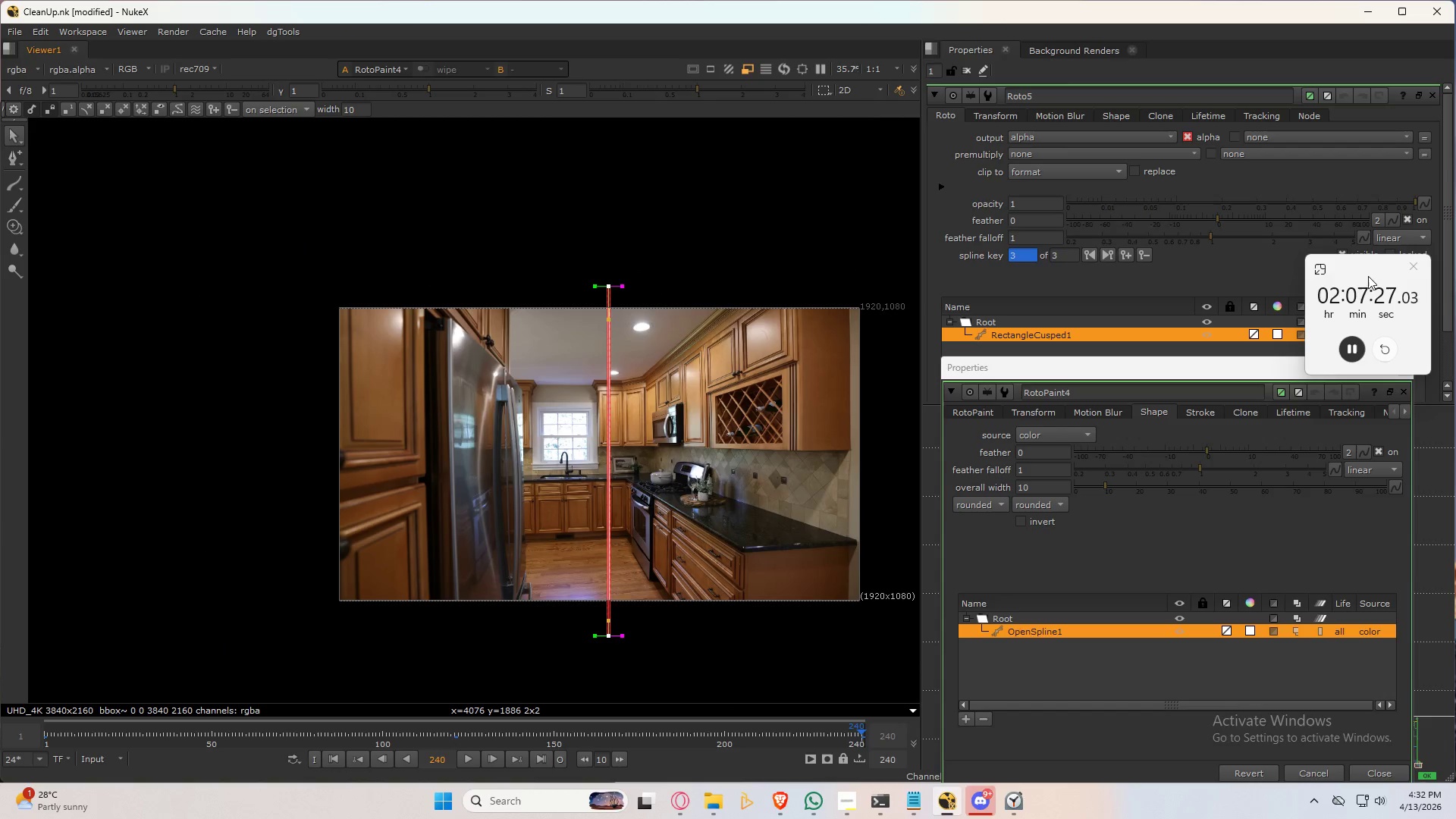 
left_click_drag(start_coordinate=[1363, 270], to_coordinate=[1314, 61])
 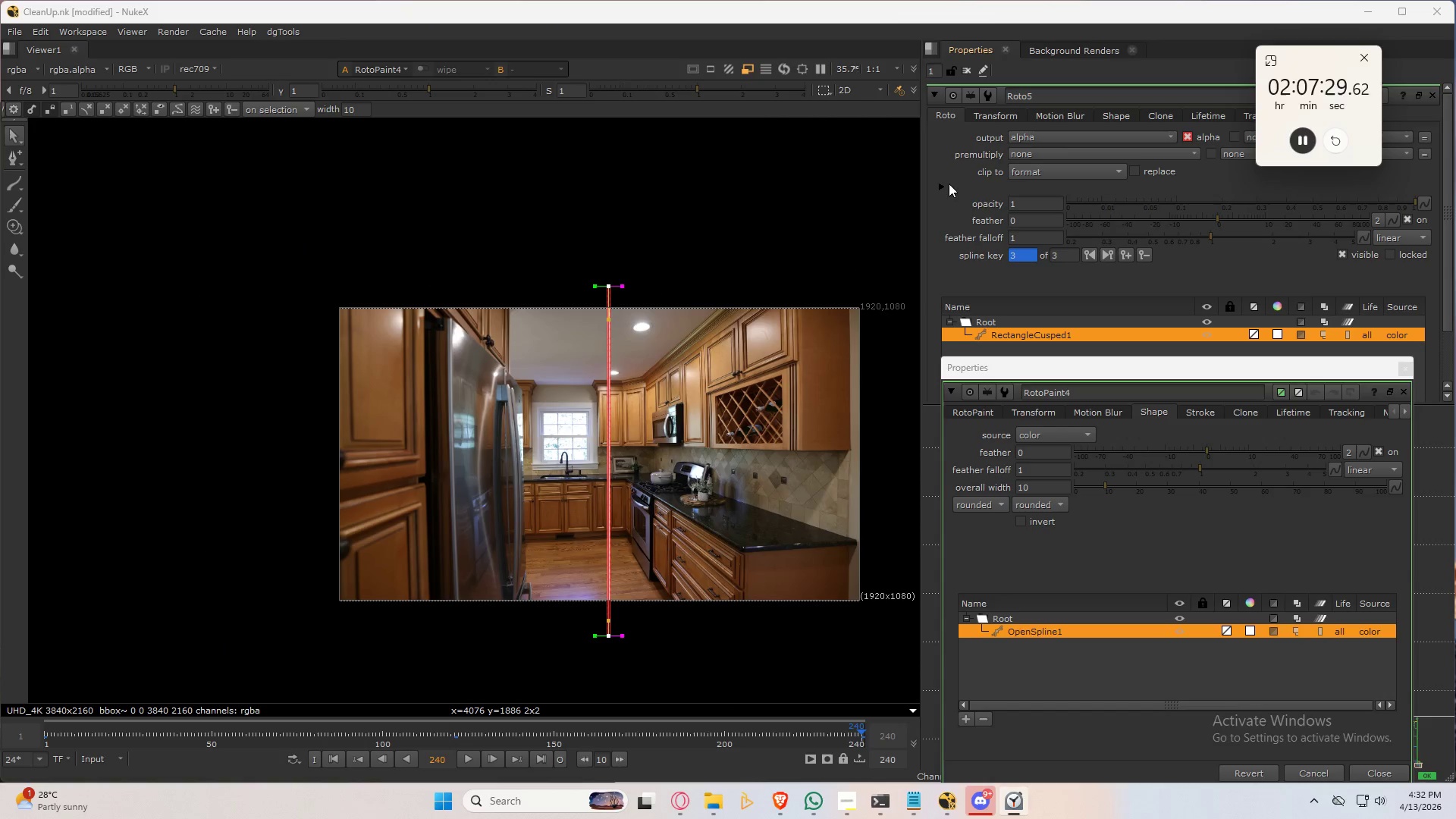 
left_click([938, 144])
 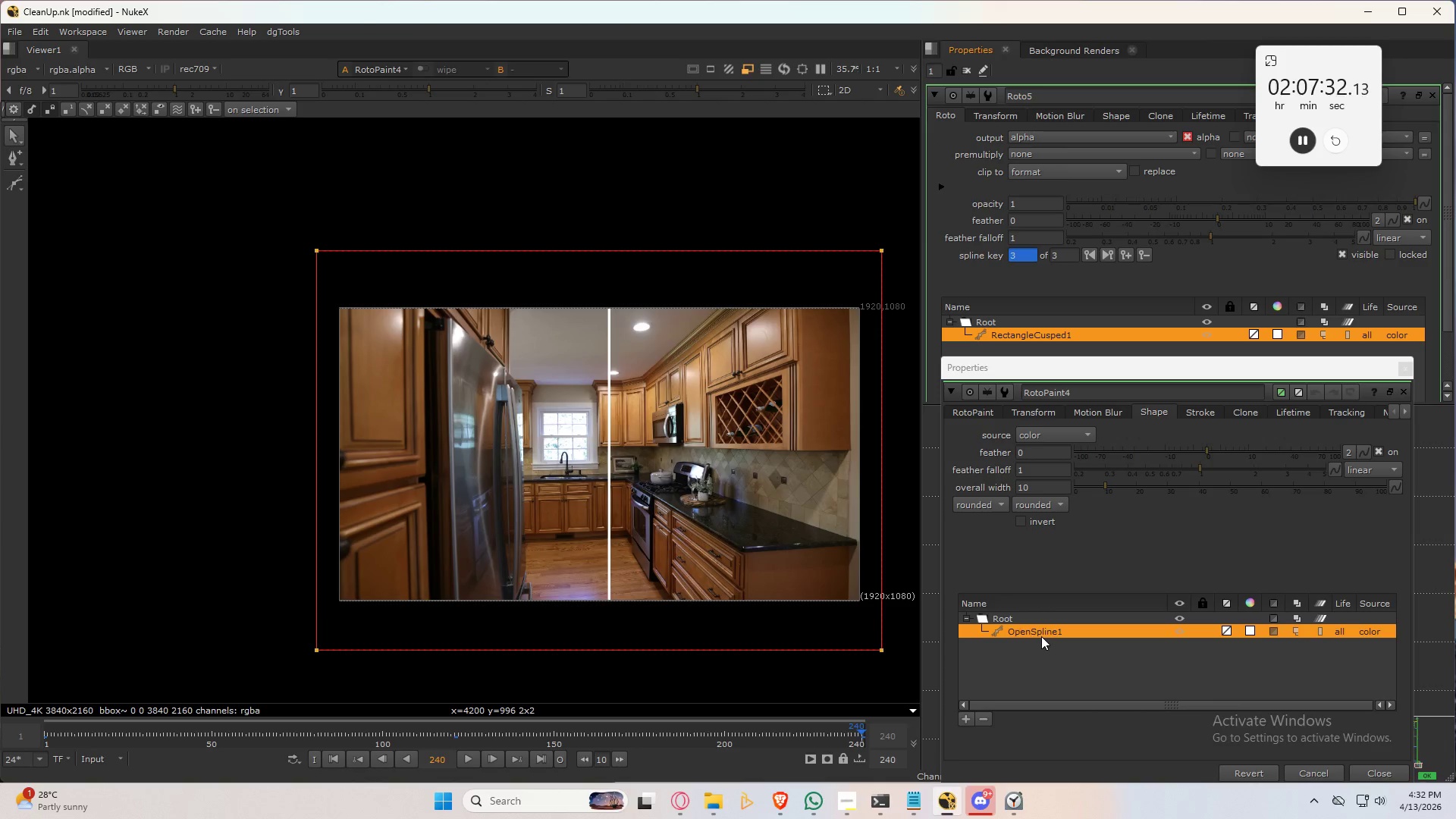 
left_click([959, 549])
 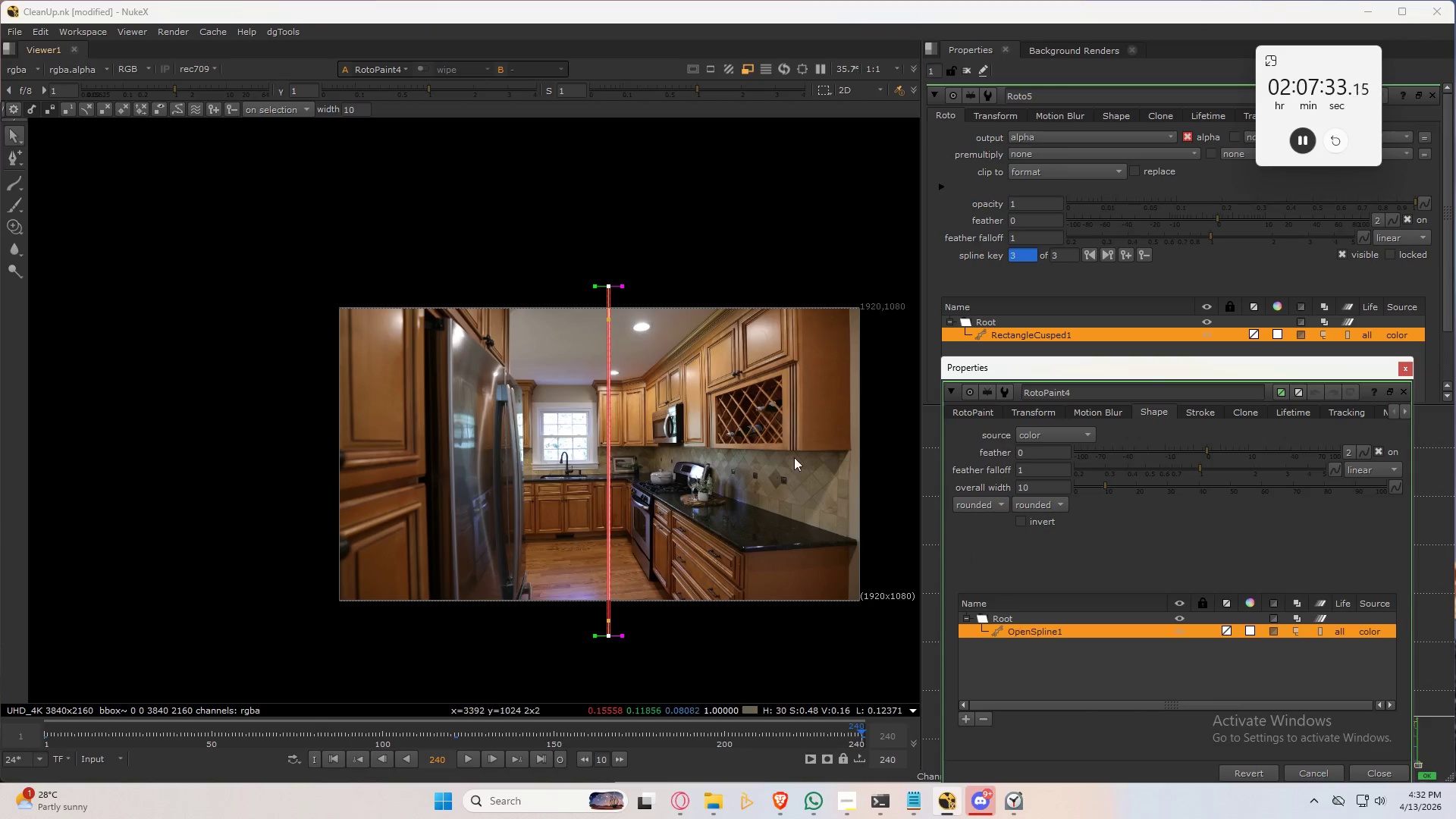 
key(Control+A)
 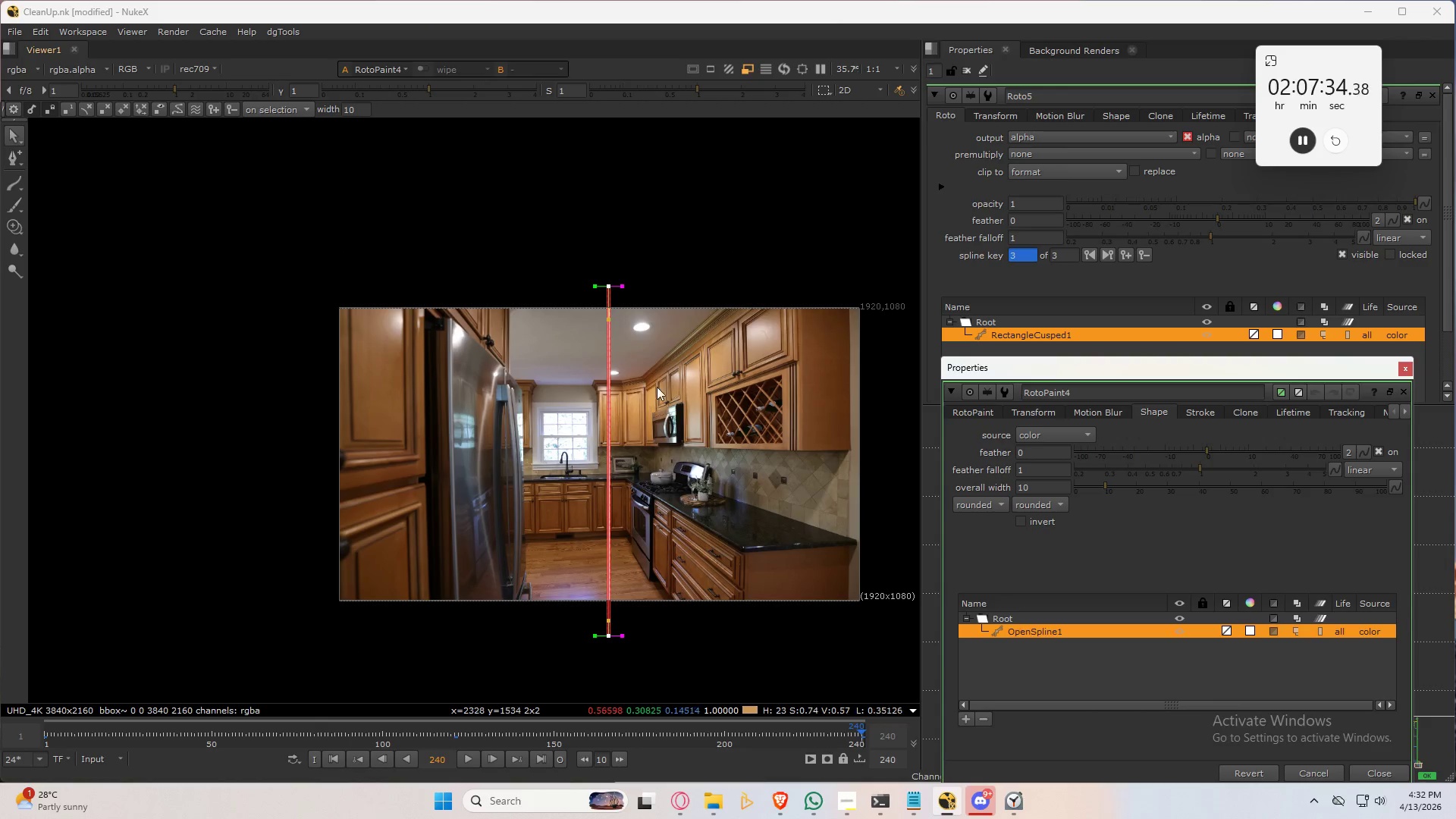 
left_click_drag(start_coordinate=[654, 233], to_coordinate=[521, 752])
 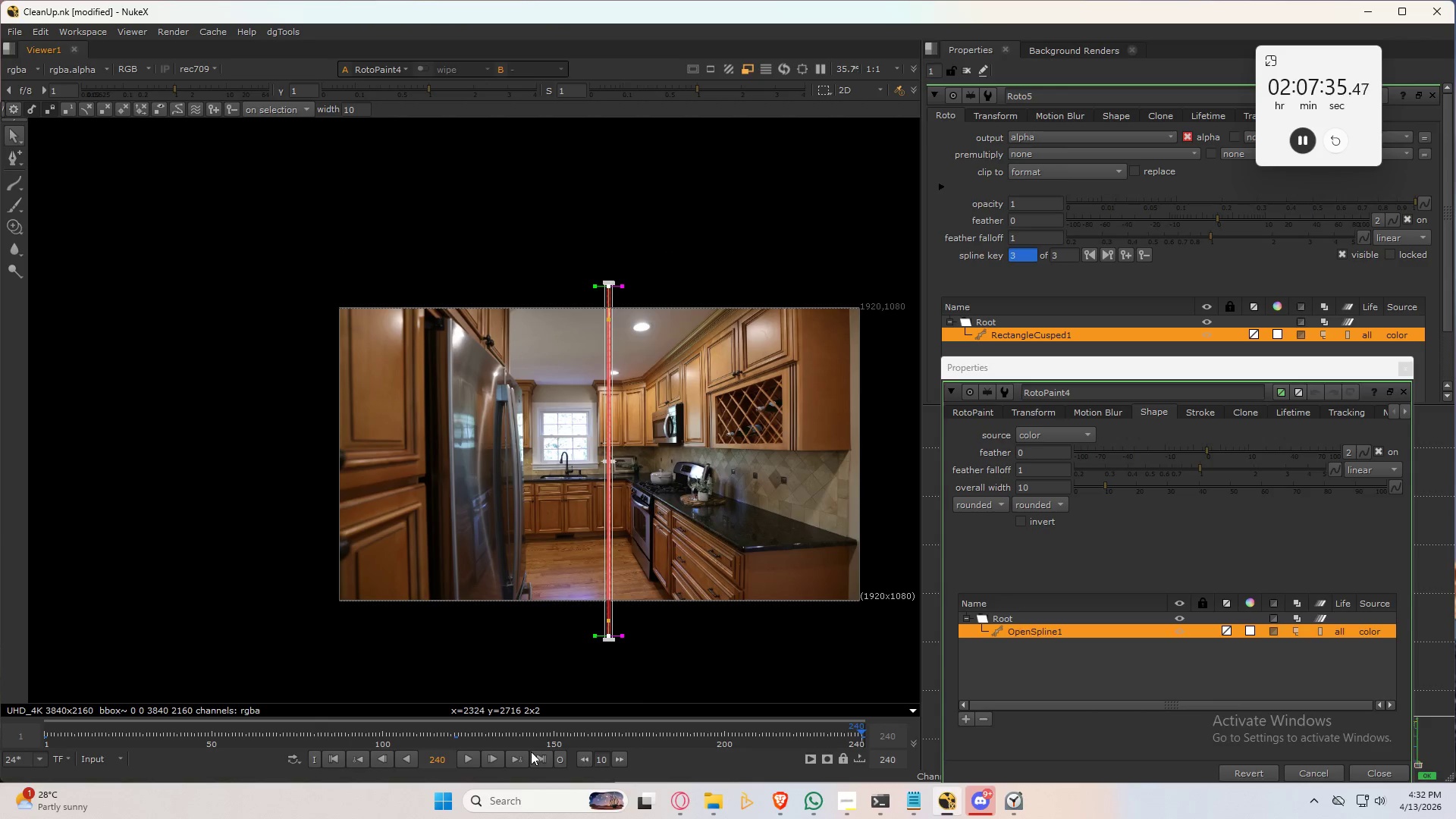 
hold_key(key=Numpad4, duration=1.02)
 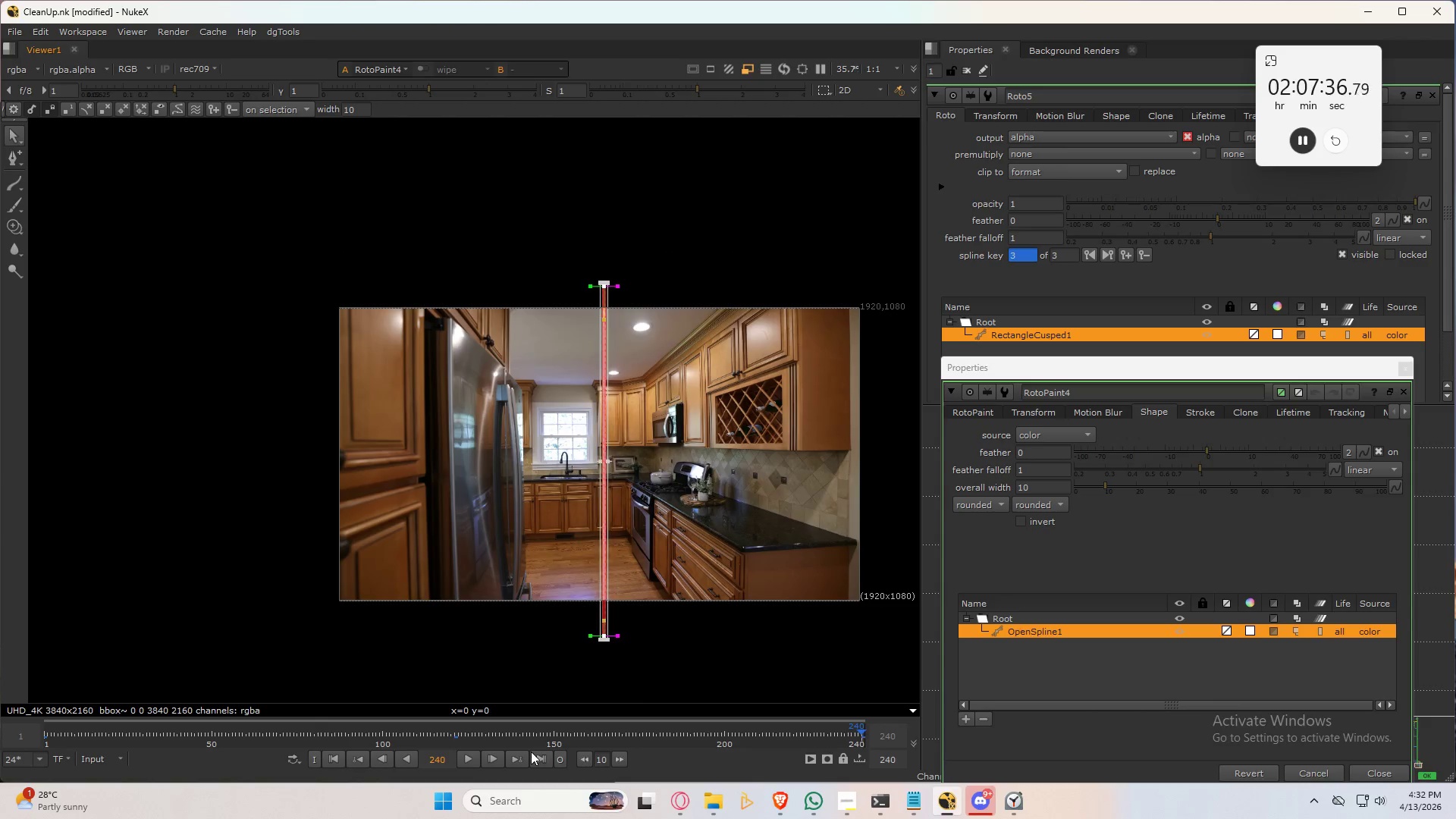 
key(Shift+ShiftLeft)
 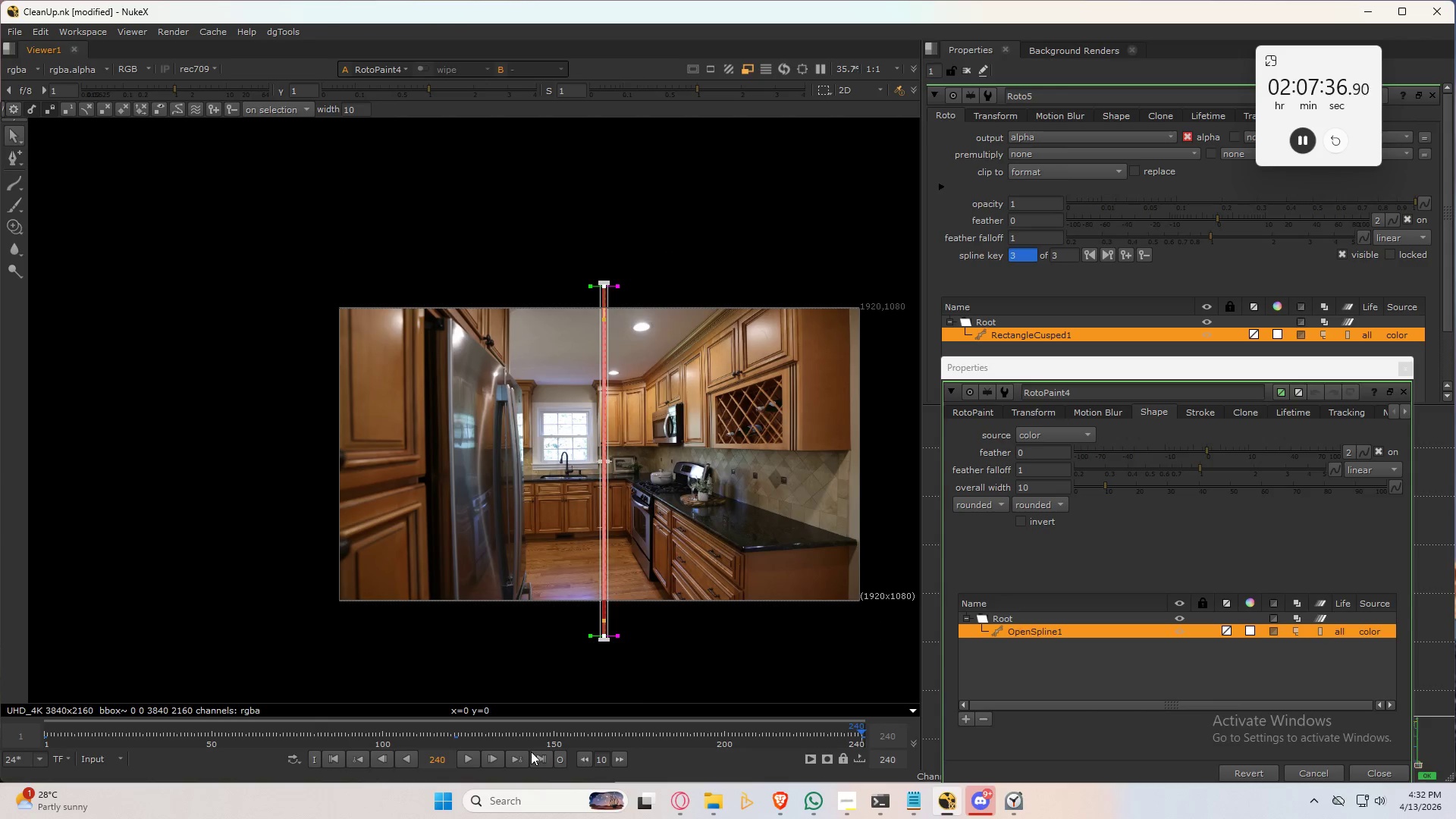 
key(ArrowLeft)
 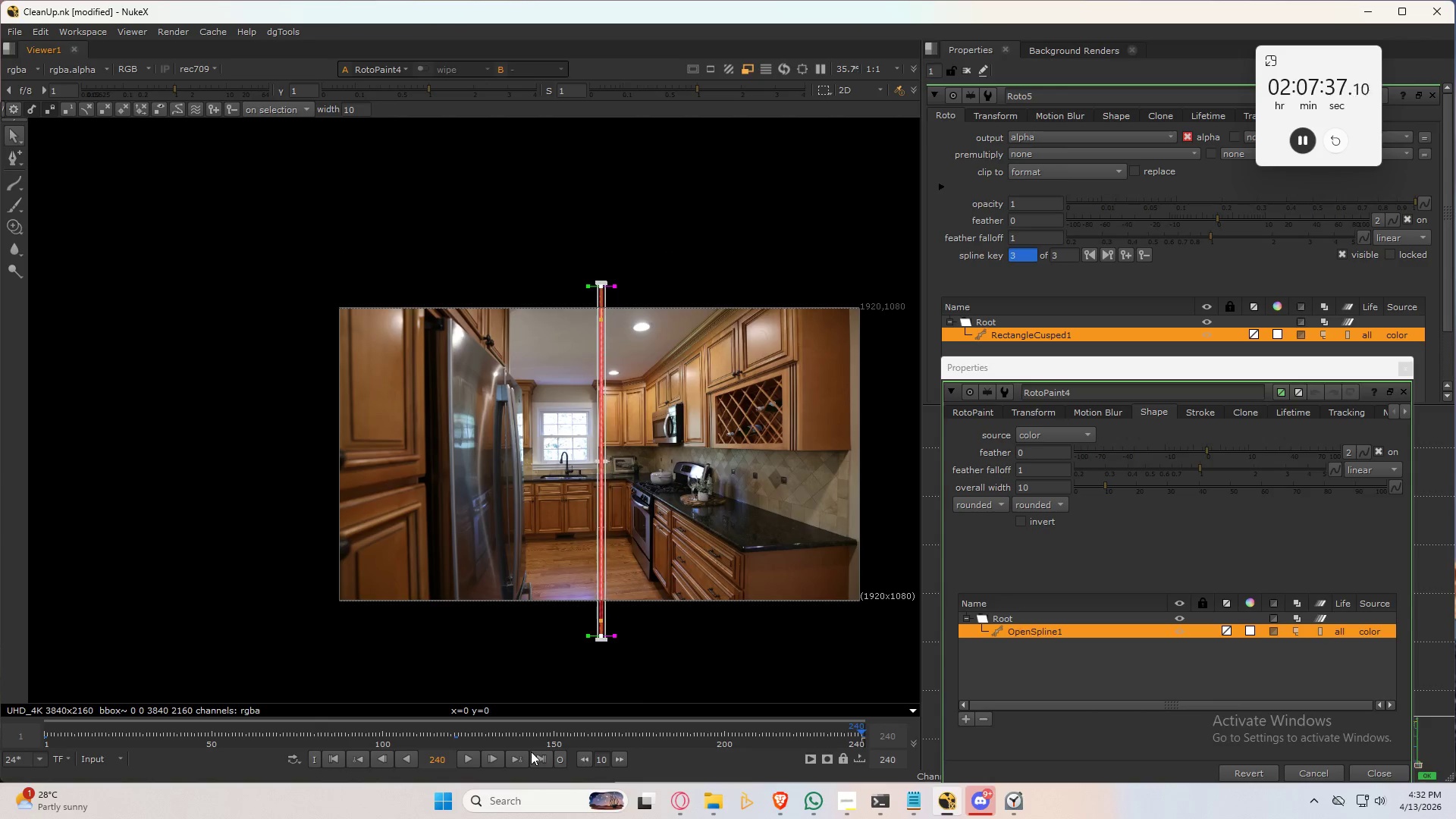 
key(Shift+ShiftLeft)
 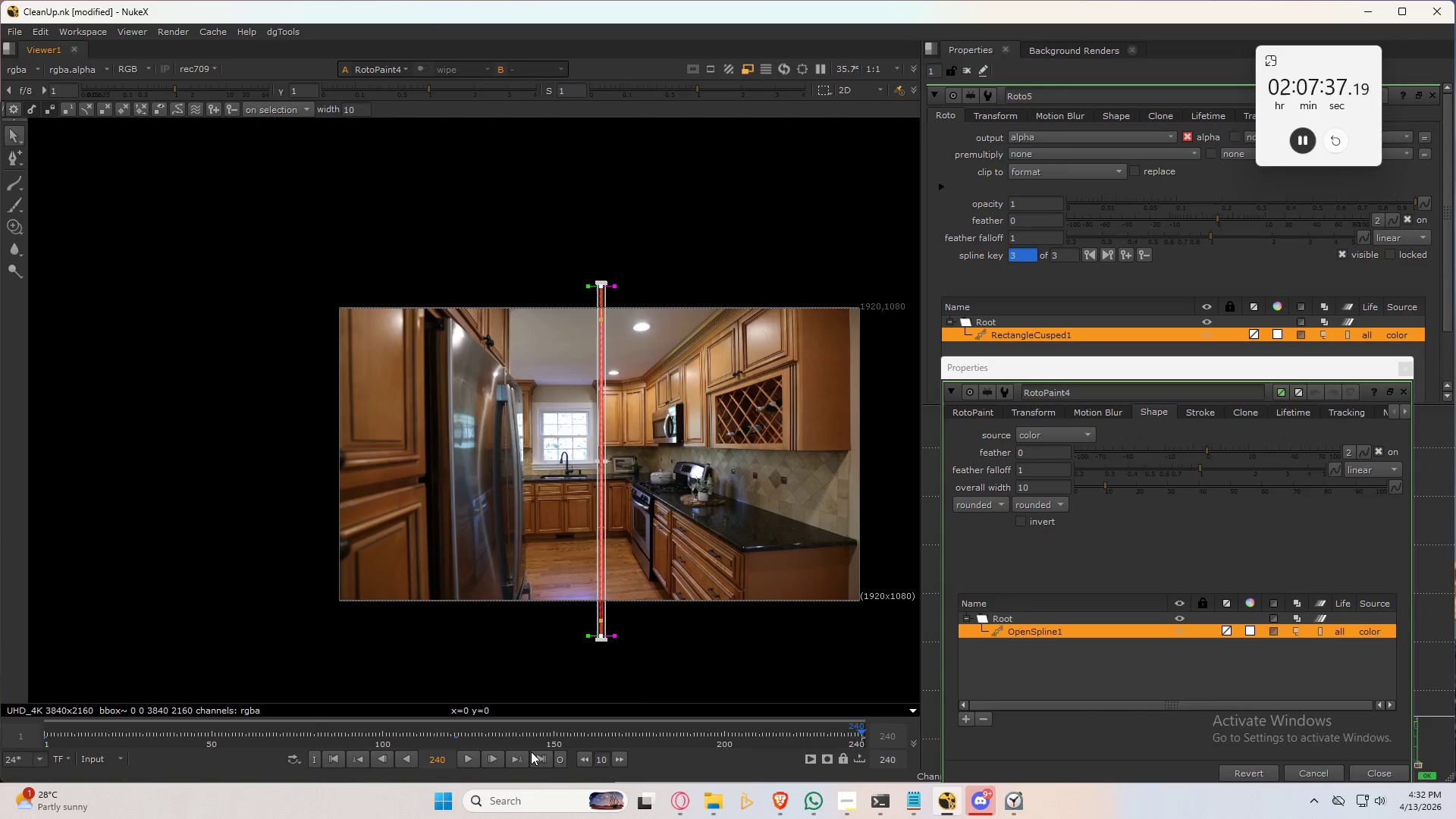 
hold_key(key=ArrowLeft, duration=1.5)
 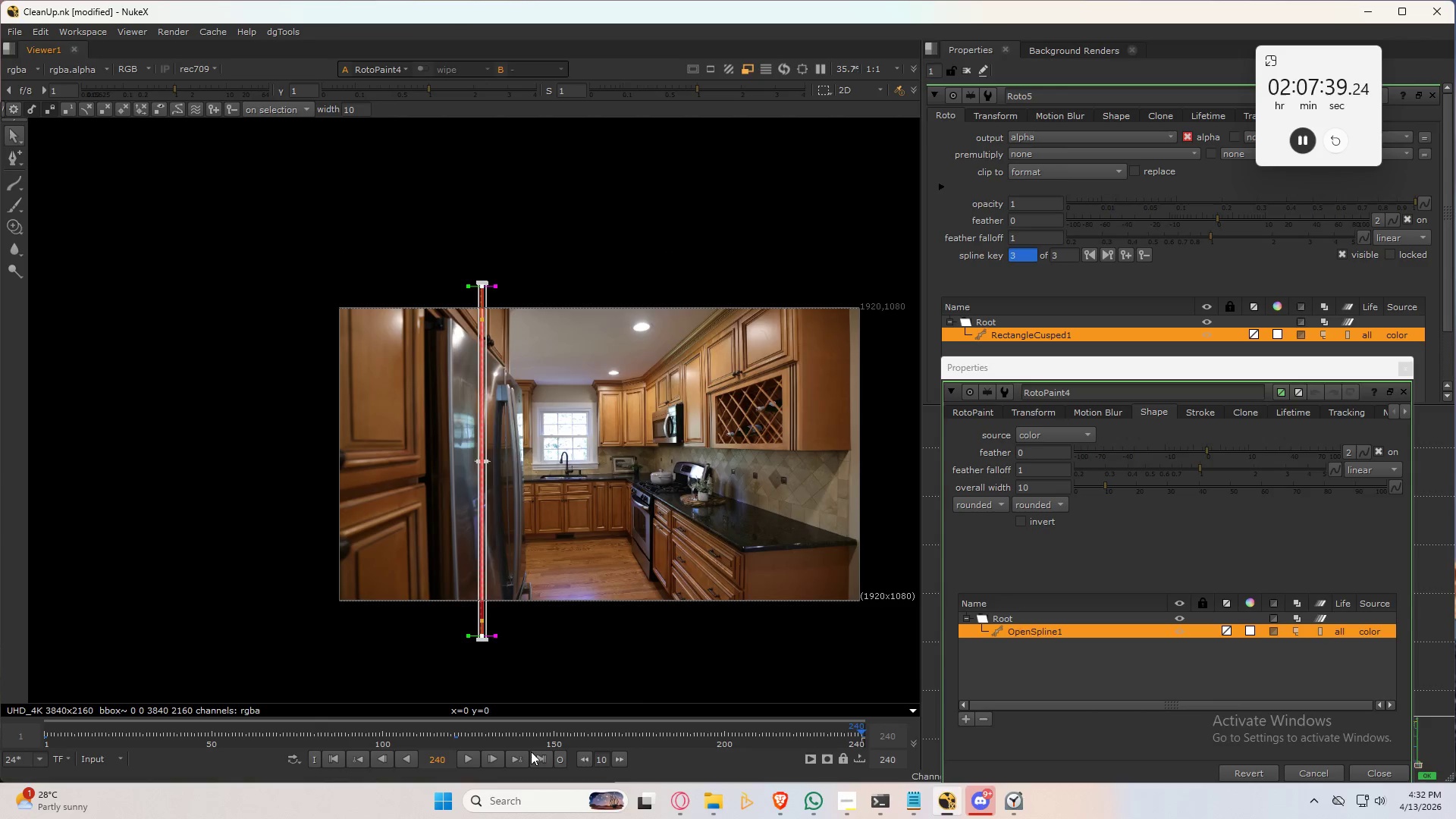 
hold_key(key=ArrowLeft, duration=1.52)
 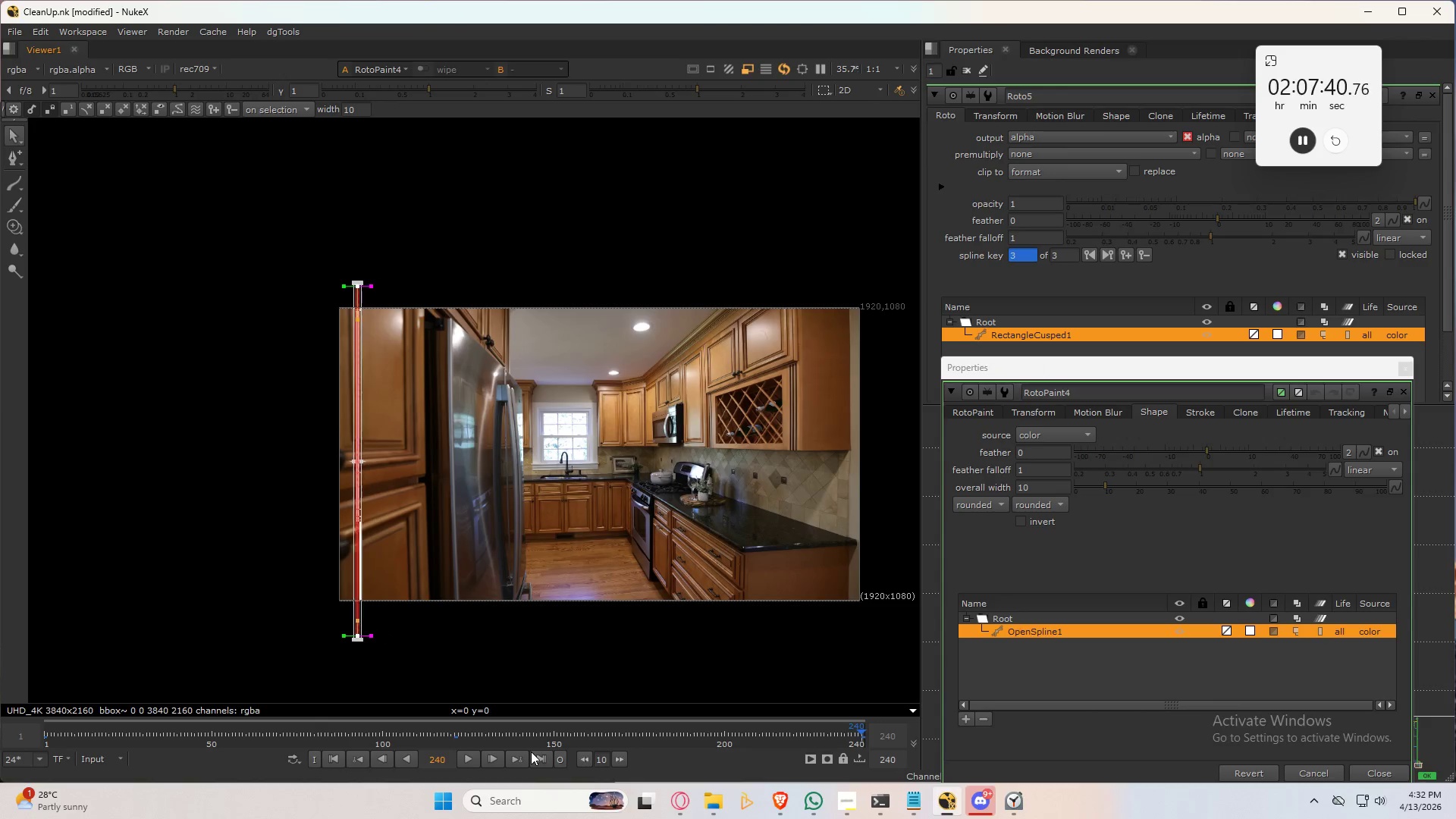 
hold_key(key=ArrowLeft, duration=1.01)
 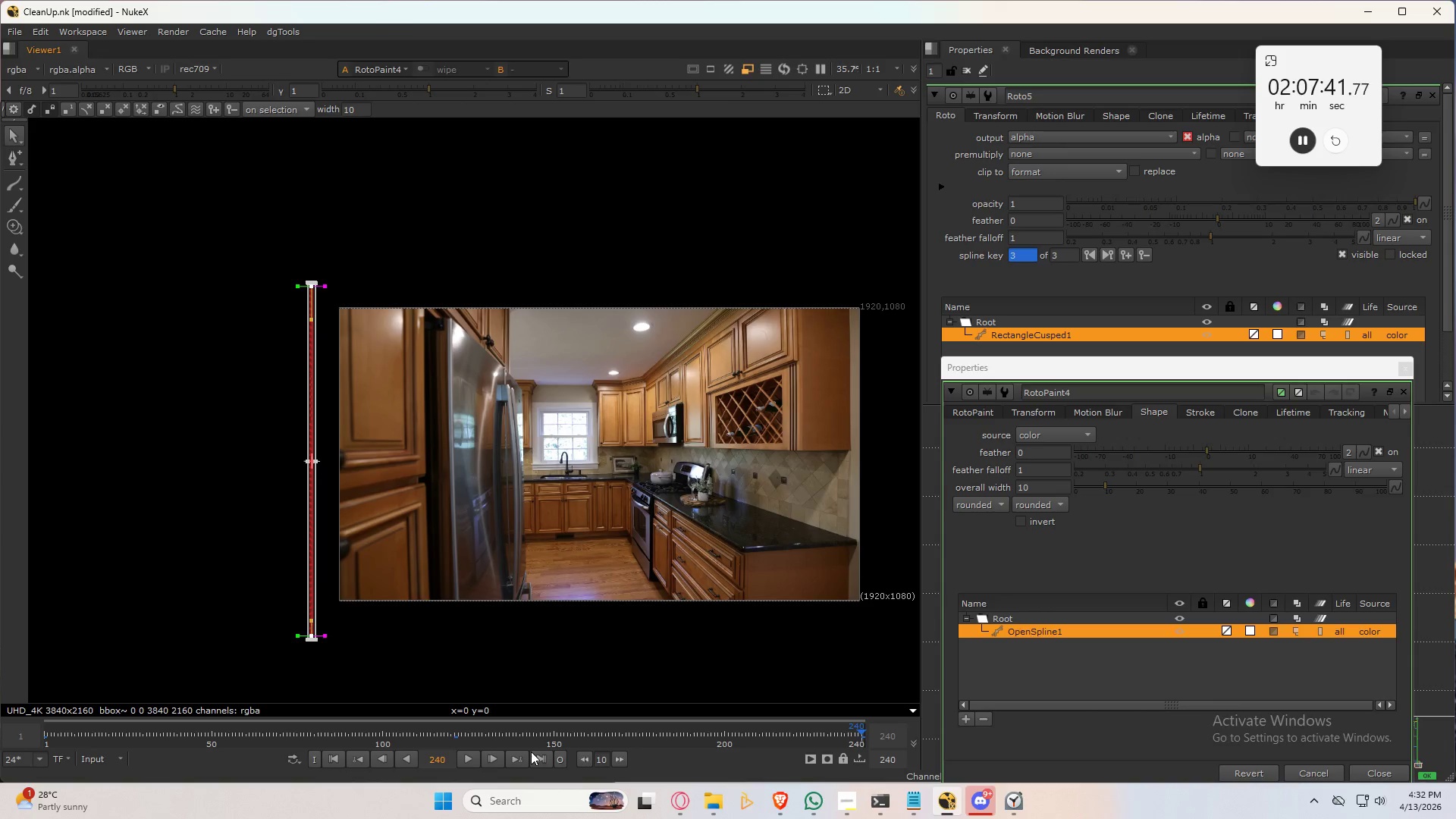 
key(Shift+ShiftLeft)
 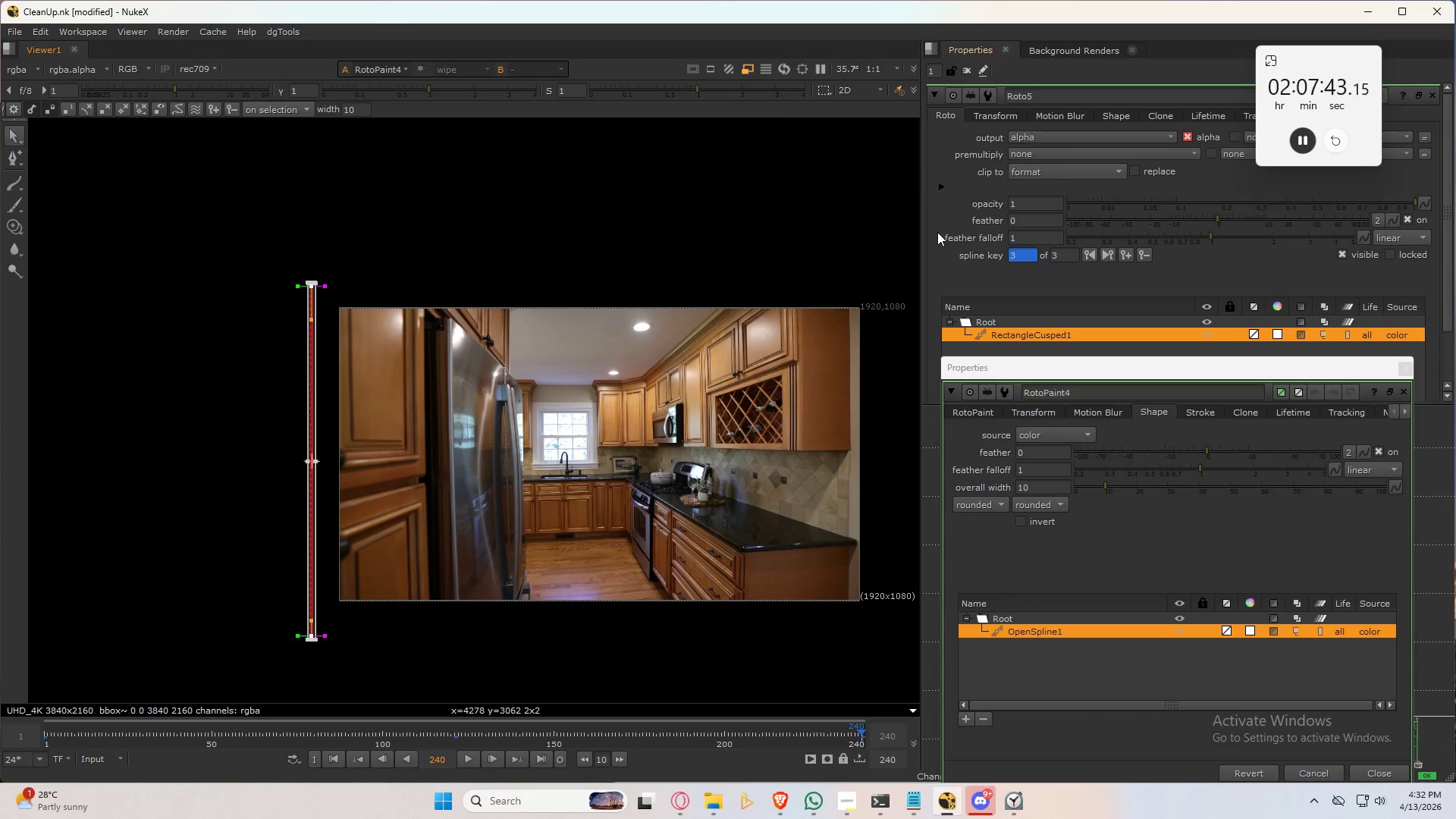 
left_click([943, 215])
 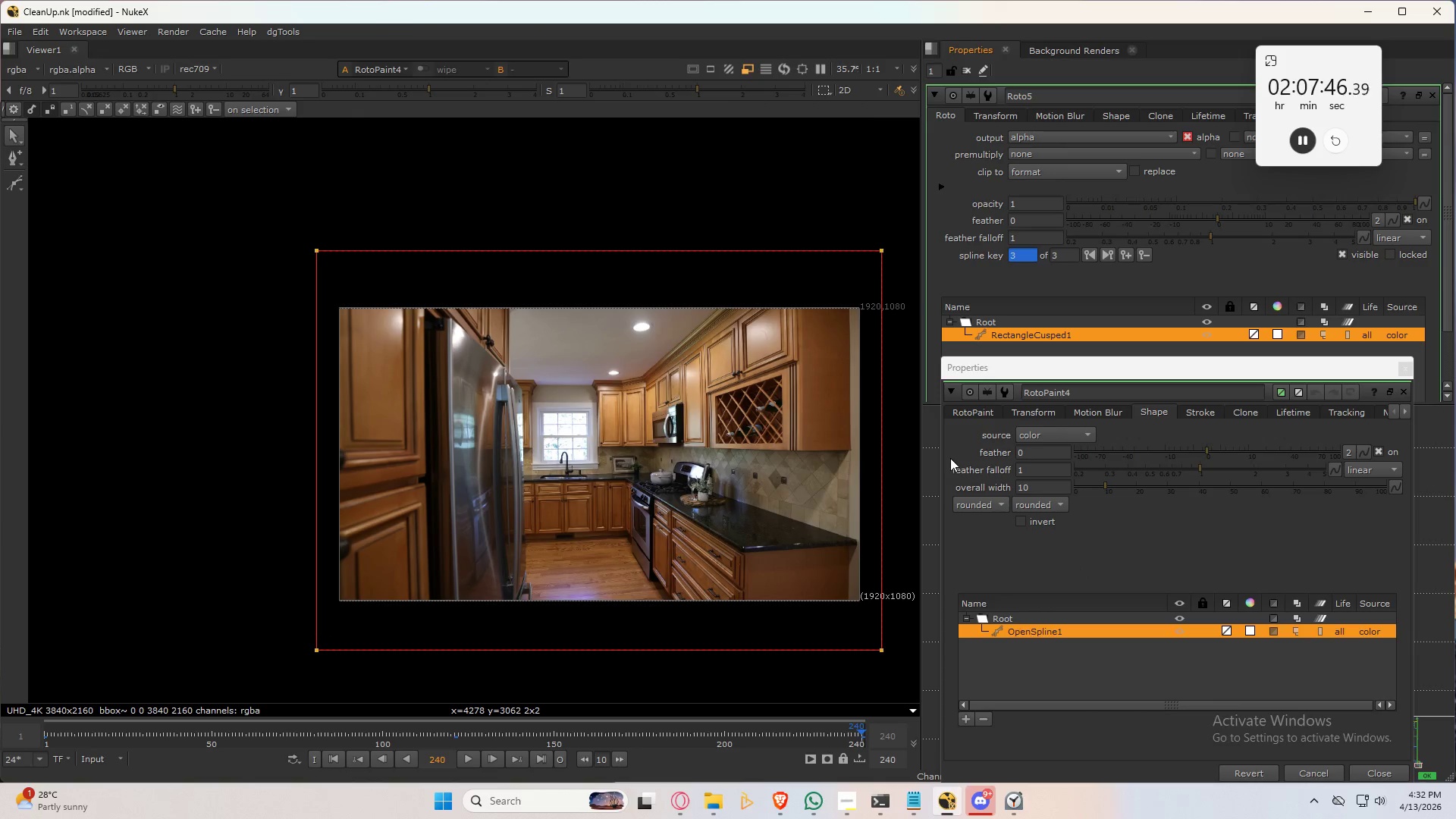 
left_click([950, 458])
 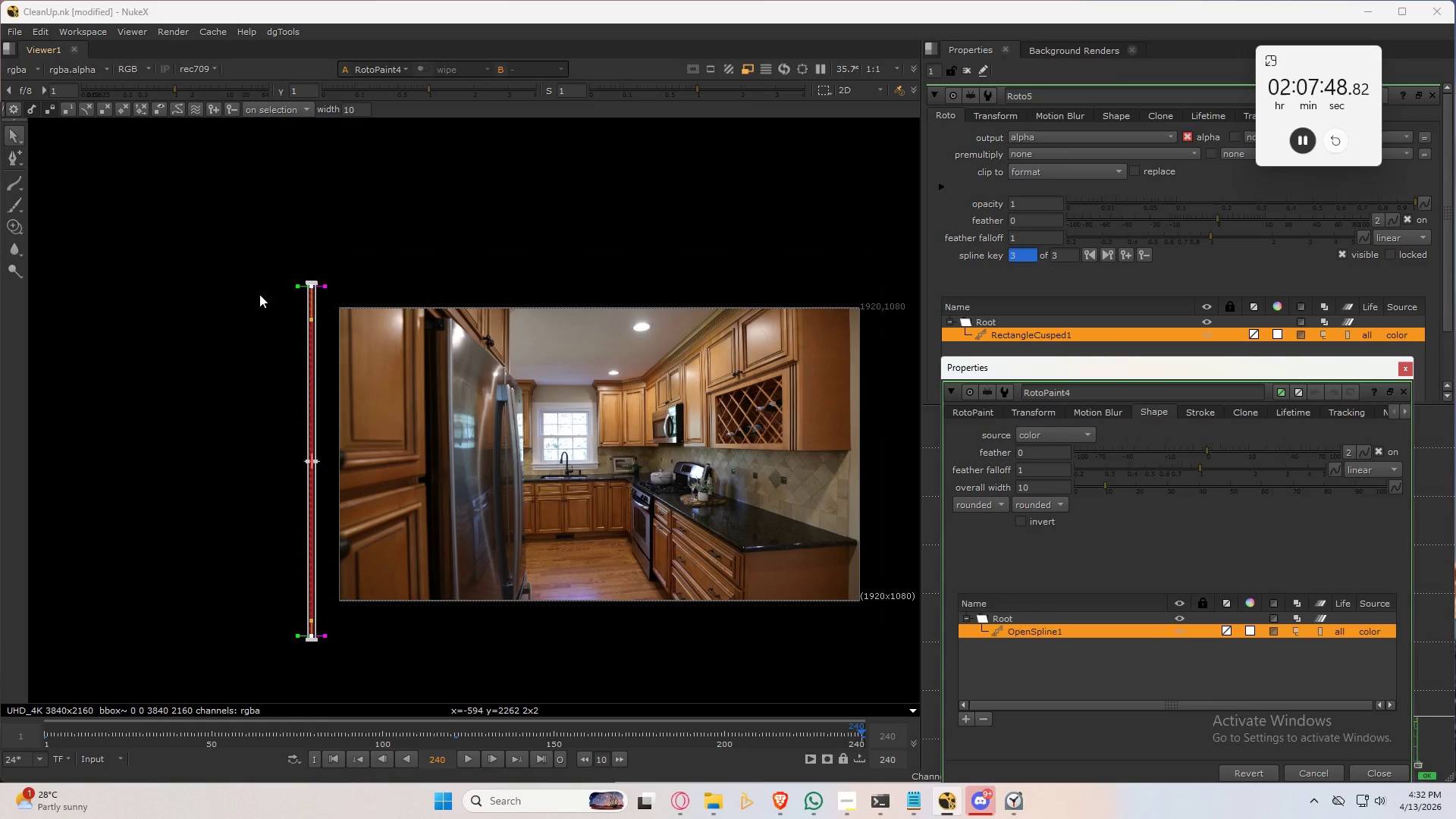 
hold_key(key=ShiftLeft, duration=0.66)
 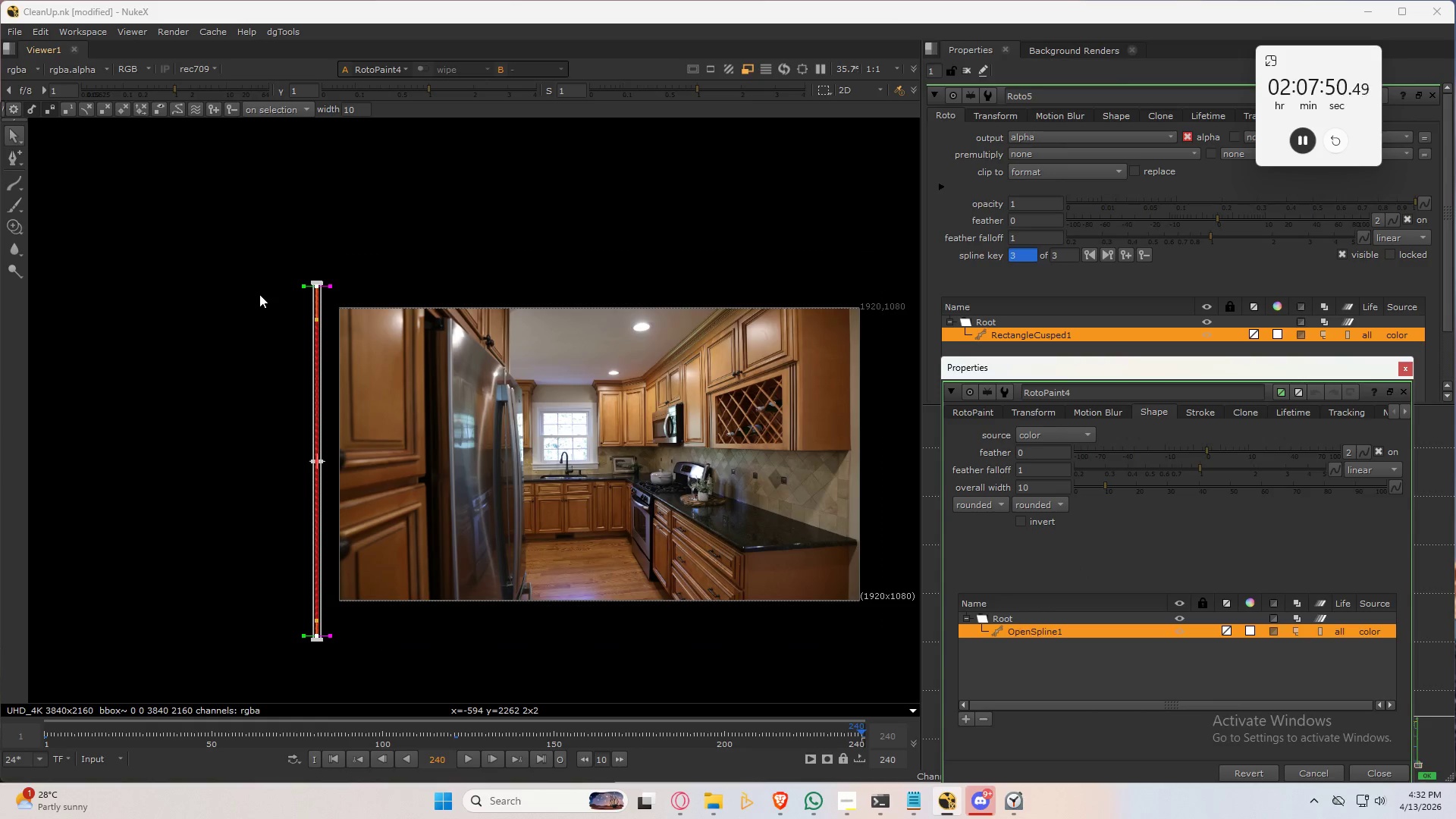 
key(ArrowRight)
 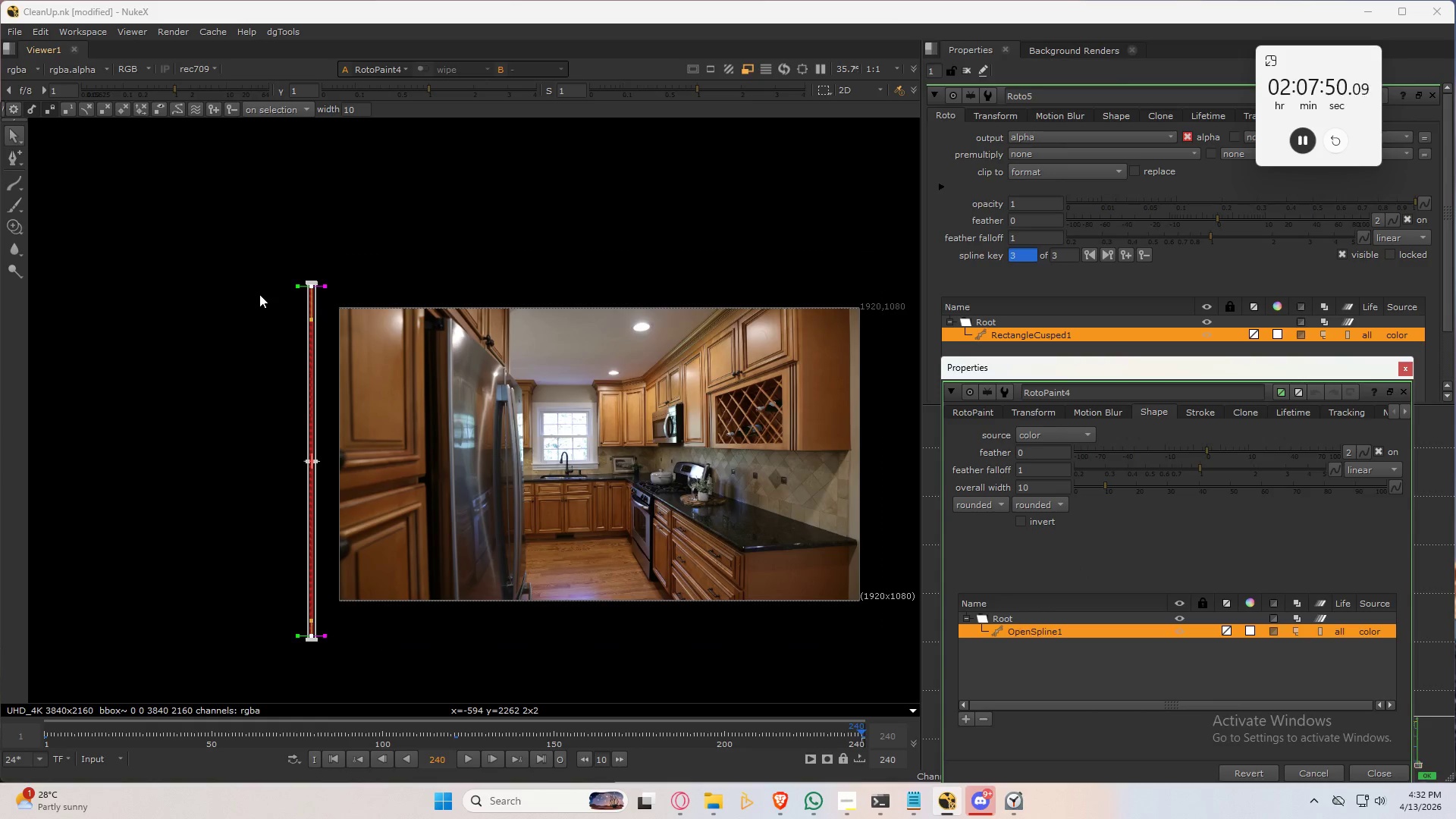 
key(Shift+ShiftLeft)
 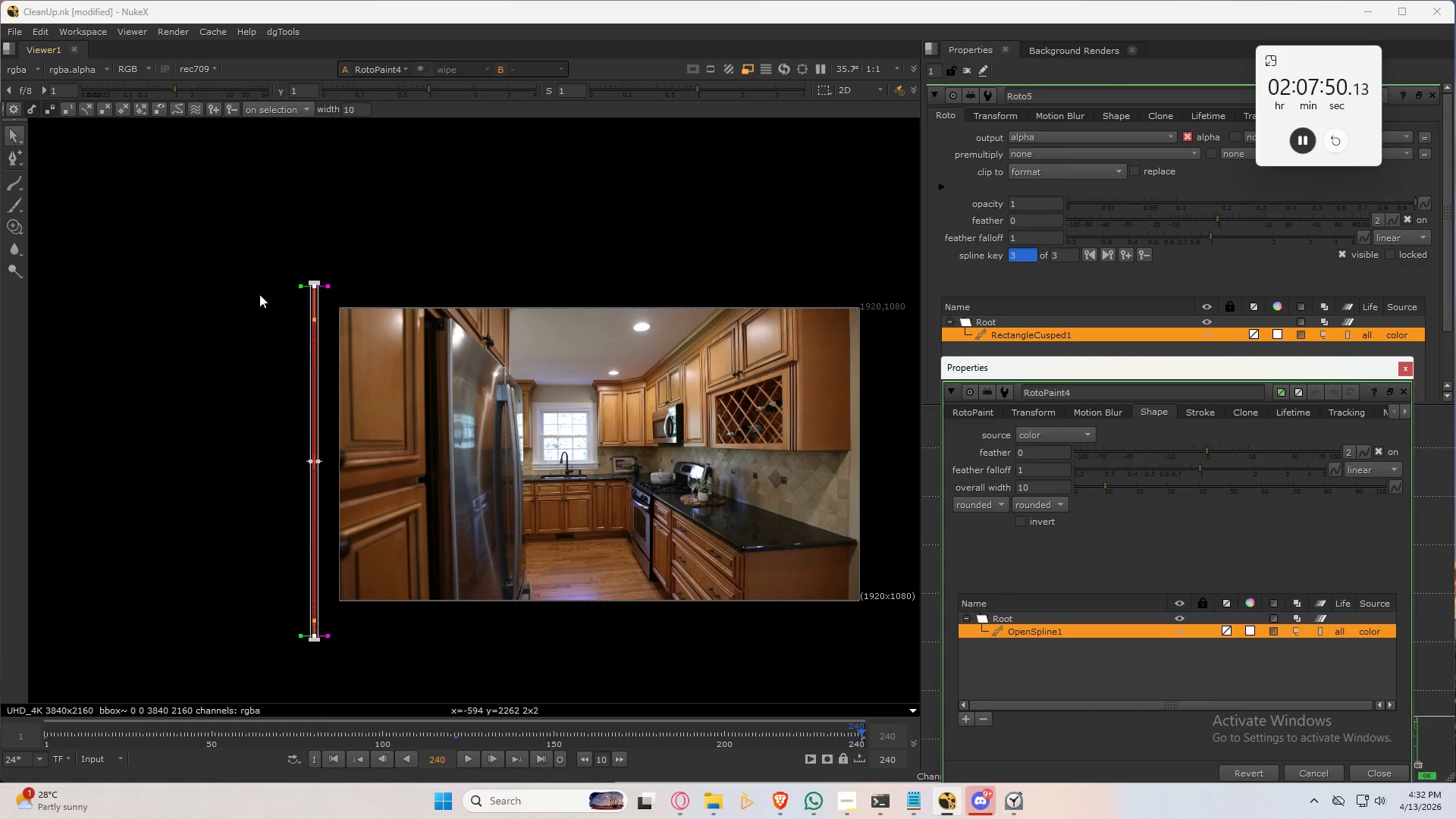 
key(ArrowRight)
 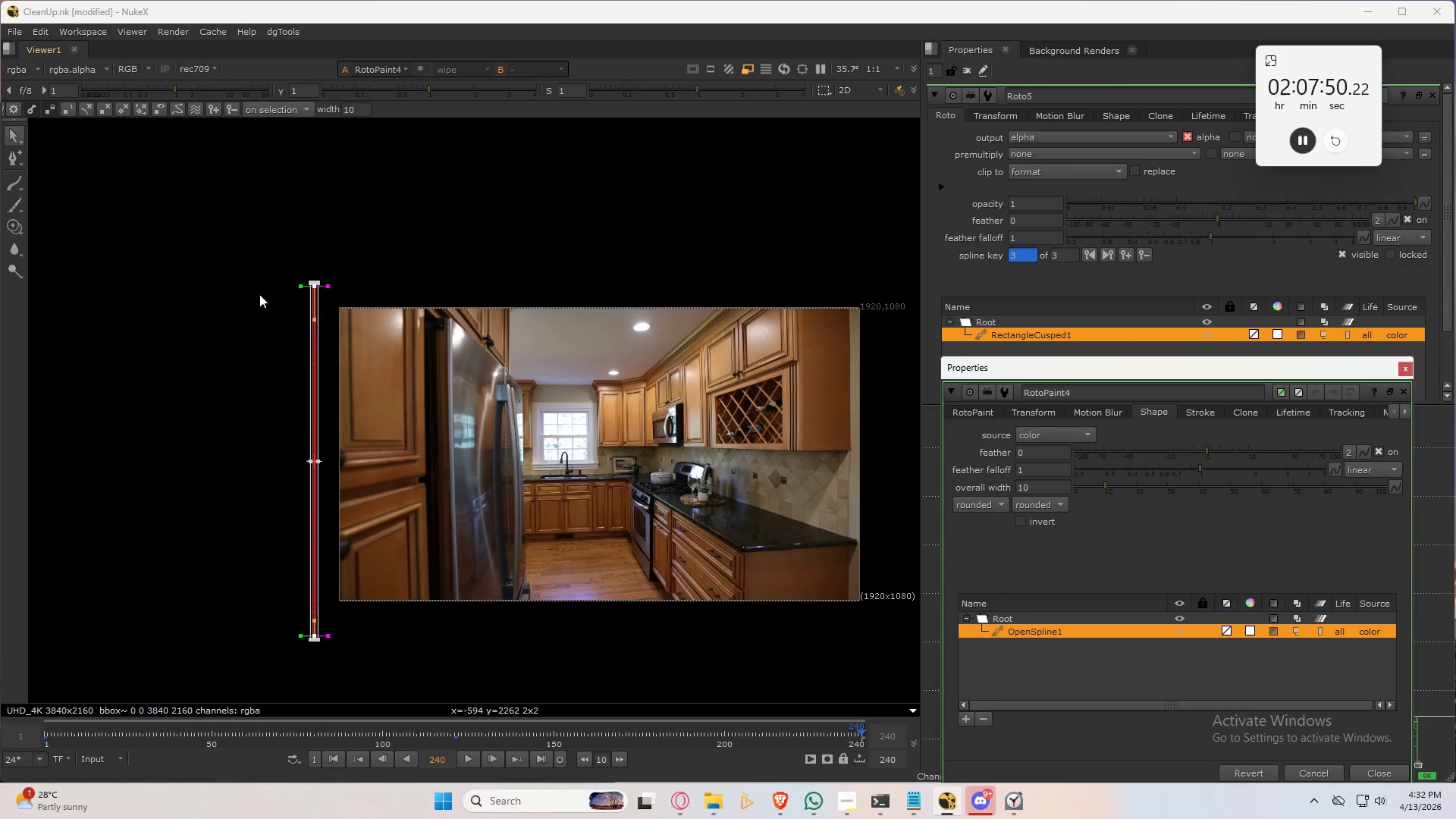 
hold_key(key=ShiftLeft, duration=0.33)
 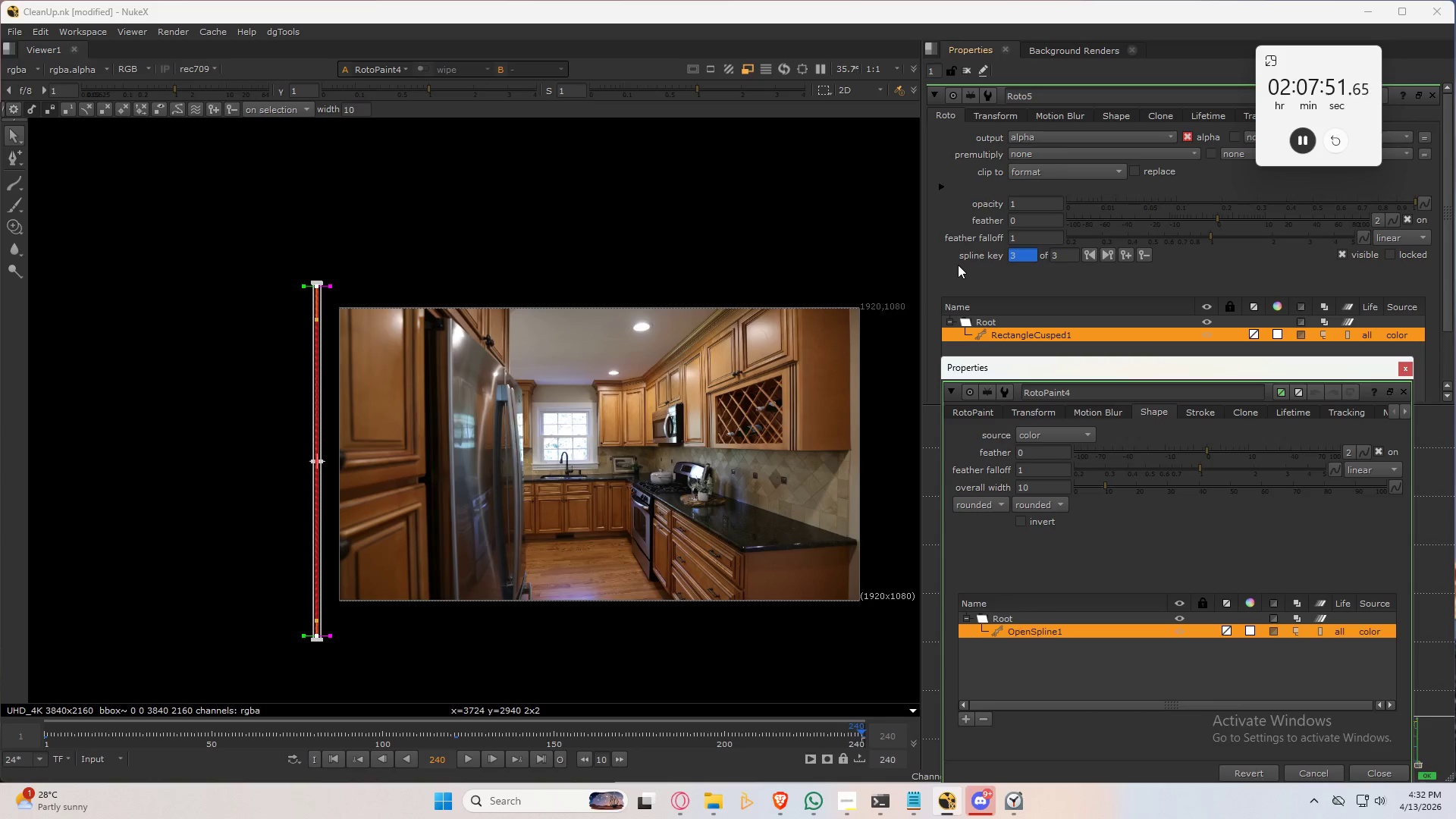 
left_click([940, 272])
 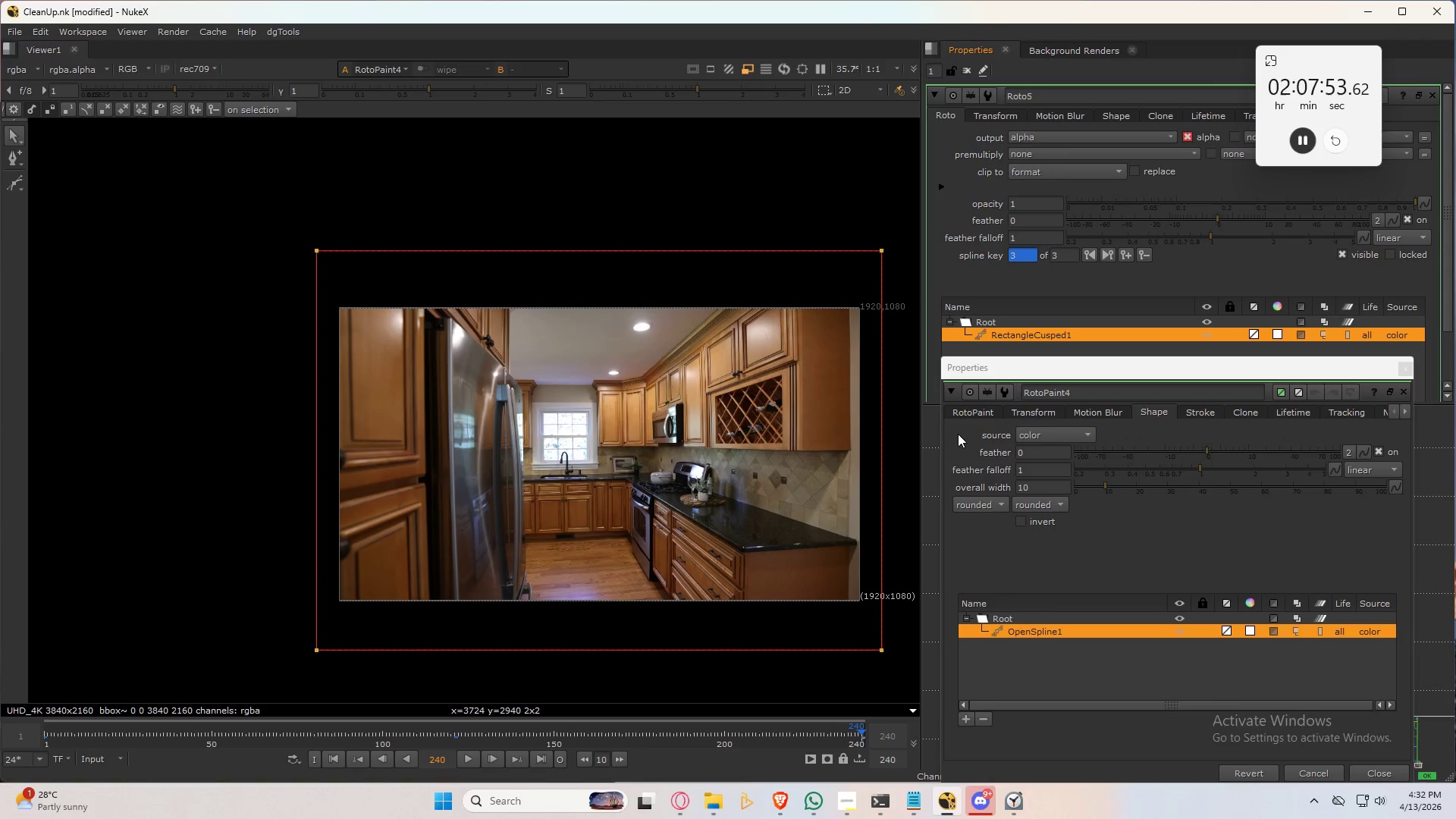 
left_click([960, 435])
 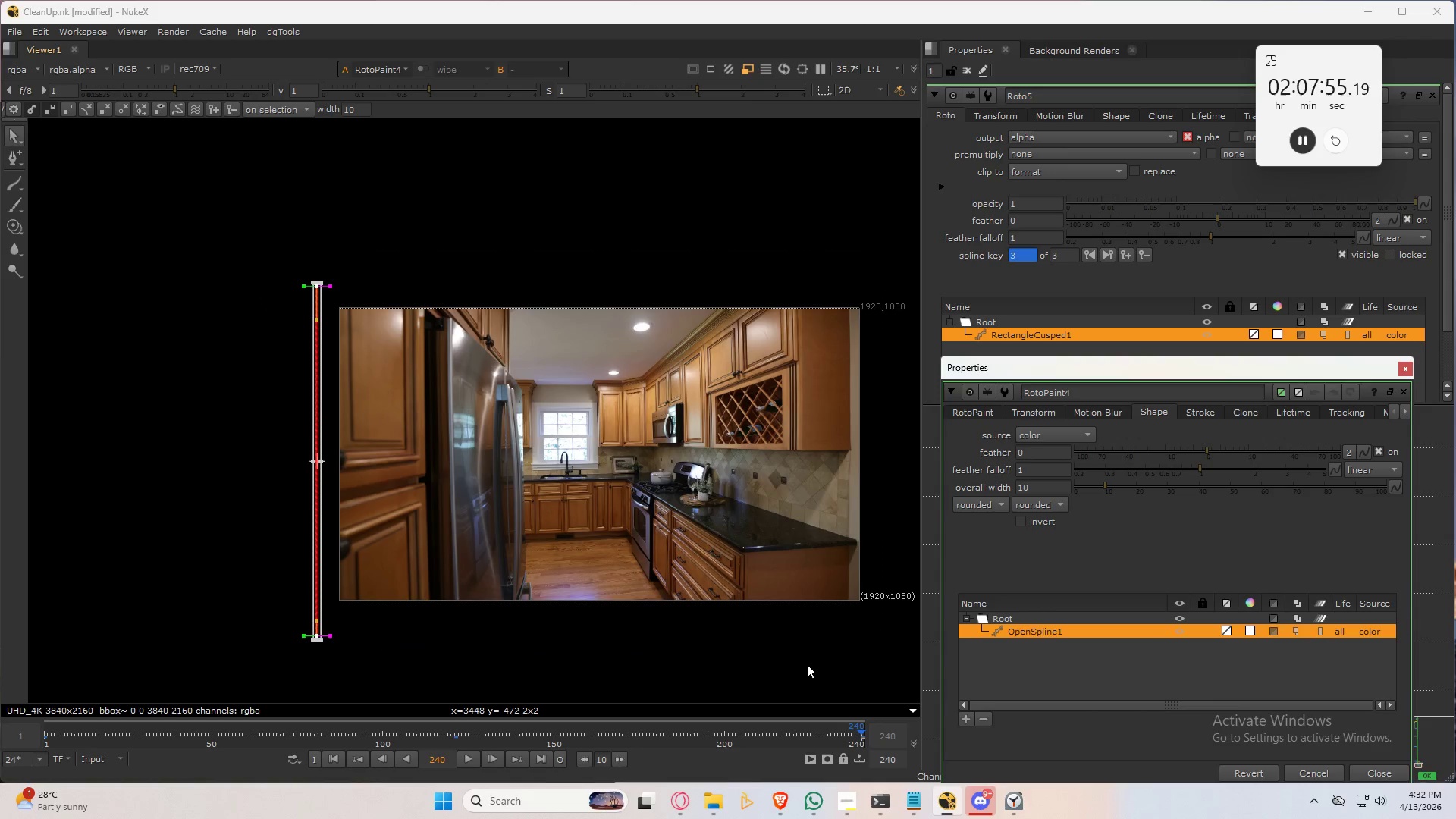 
double_click([807, 662])
 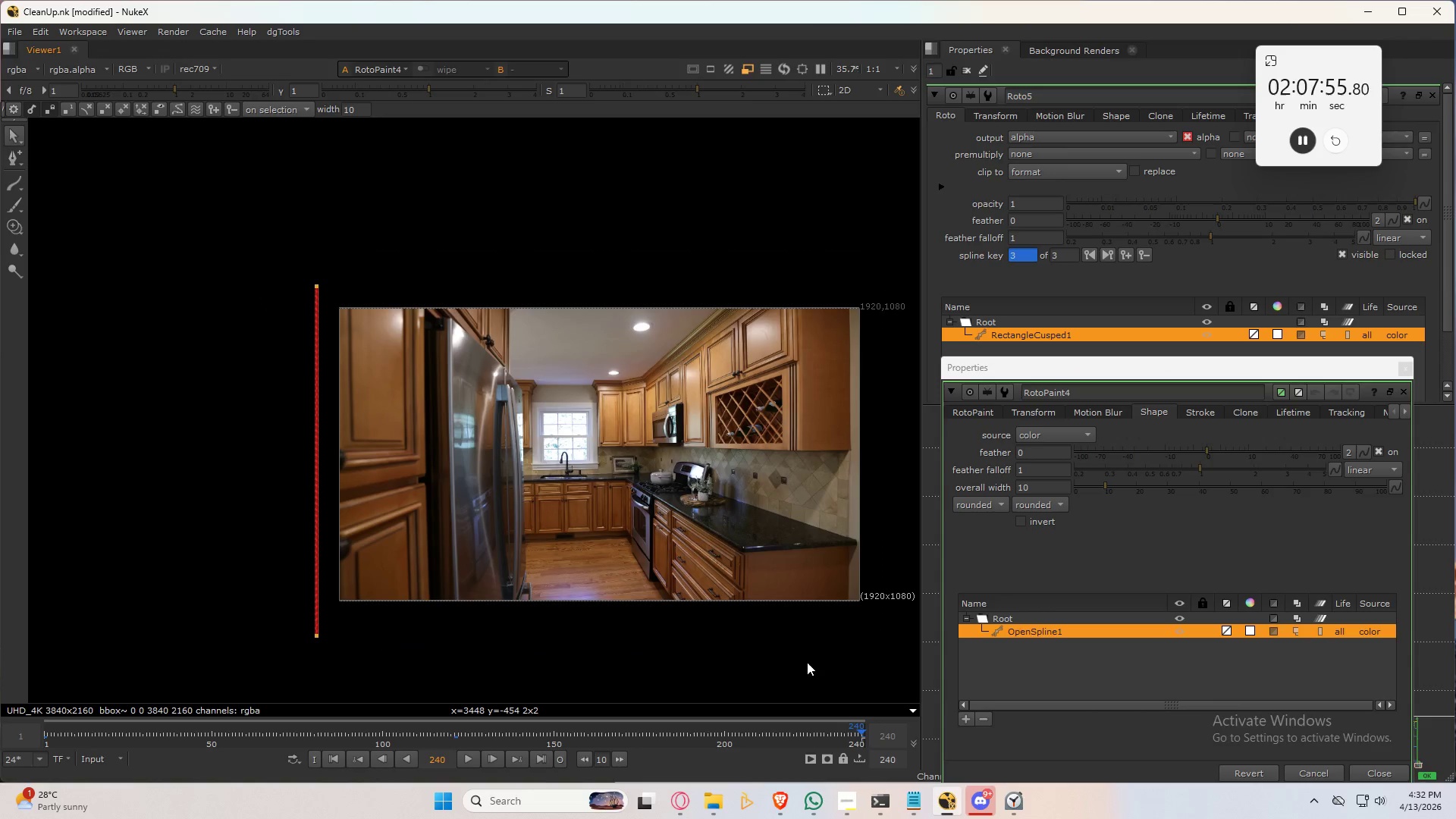 
triple_click([807, 662])
 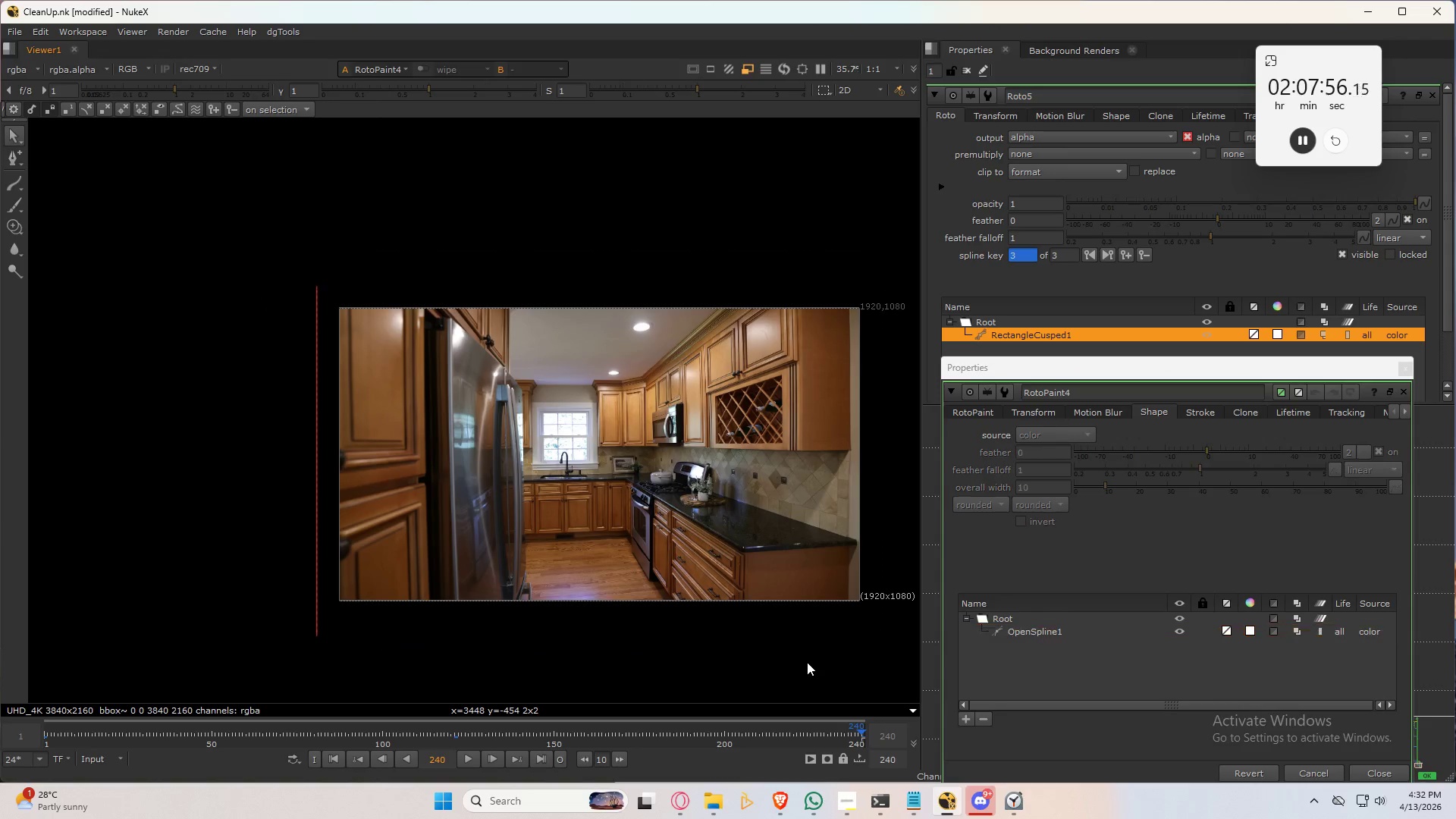 
key(Control+S)
 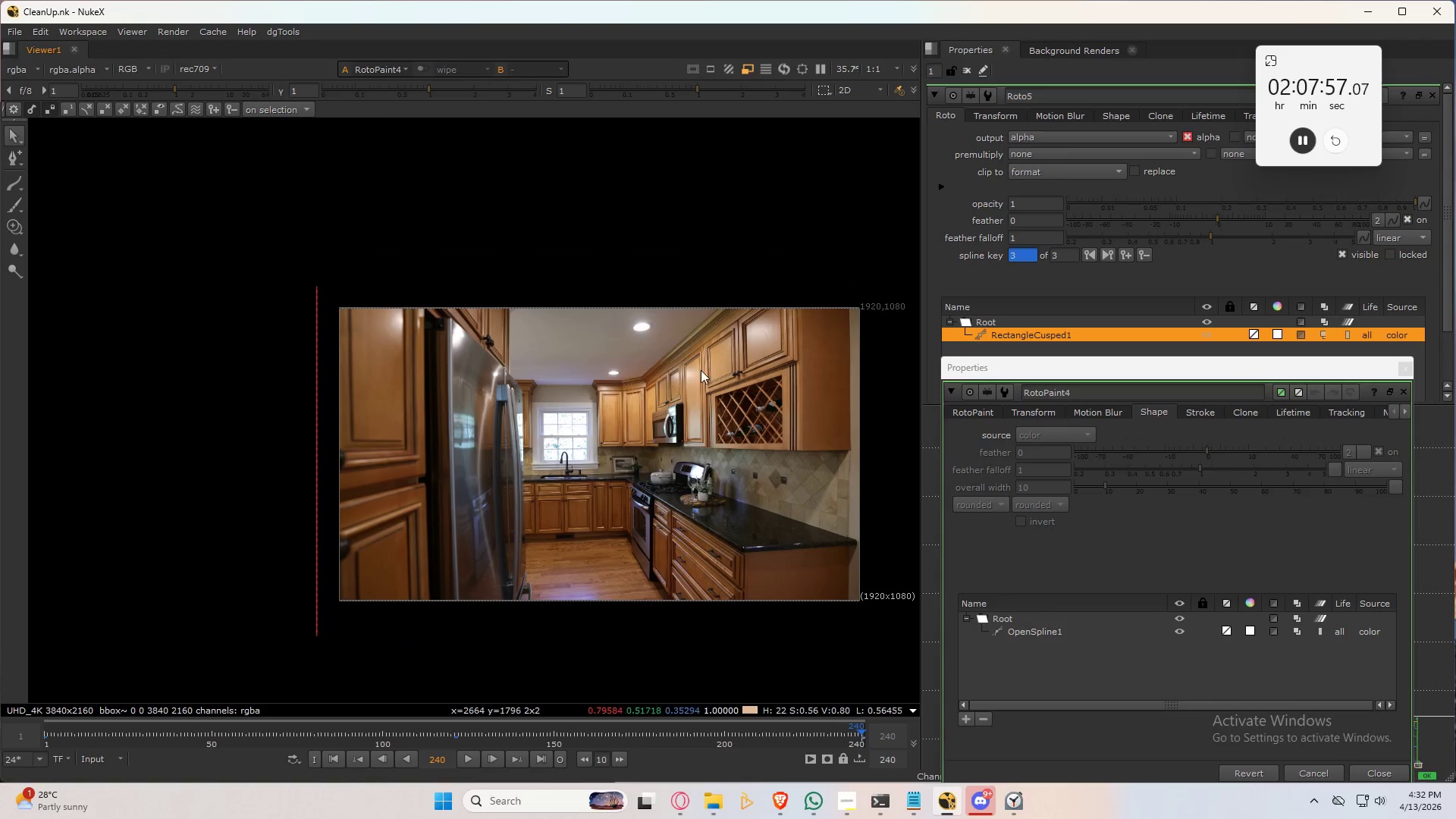 
key(Space)
 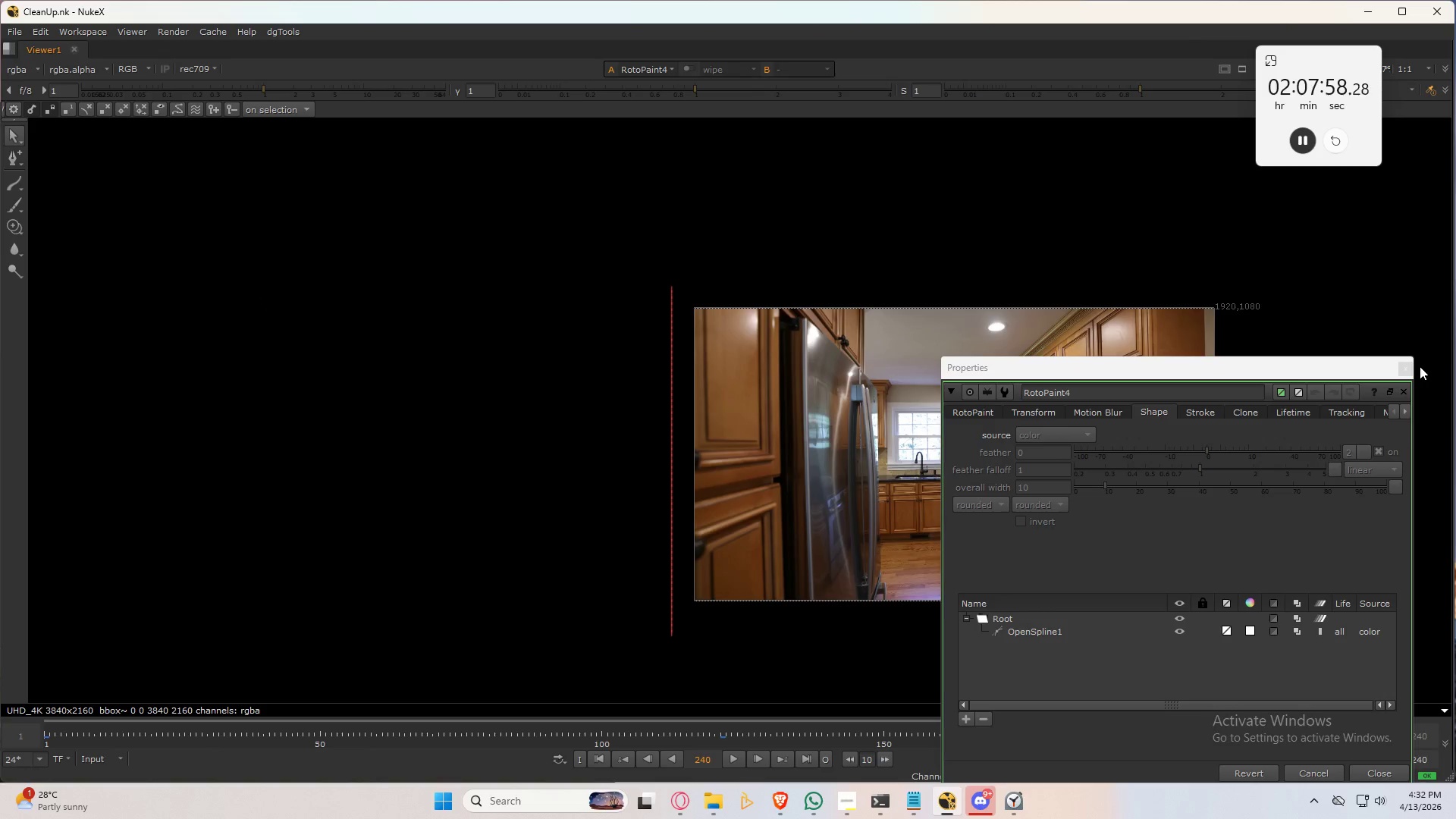 
left_click([1405, 366])
 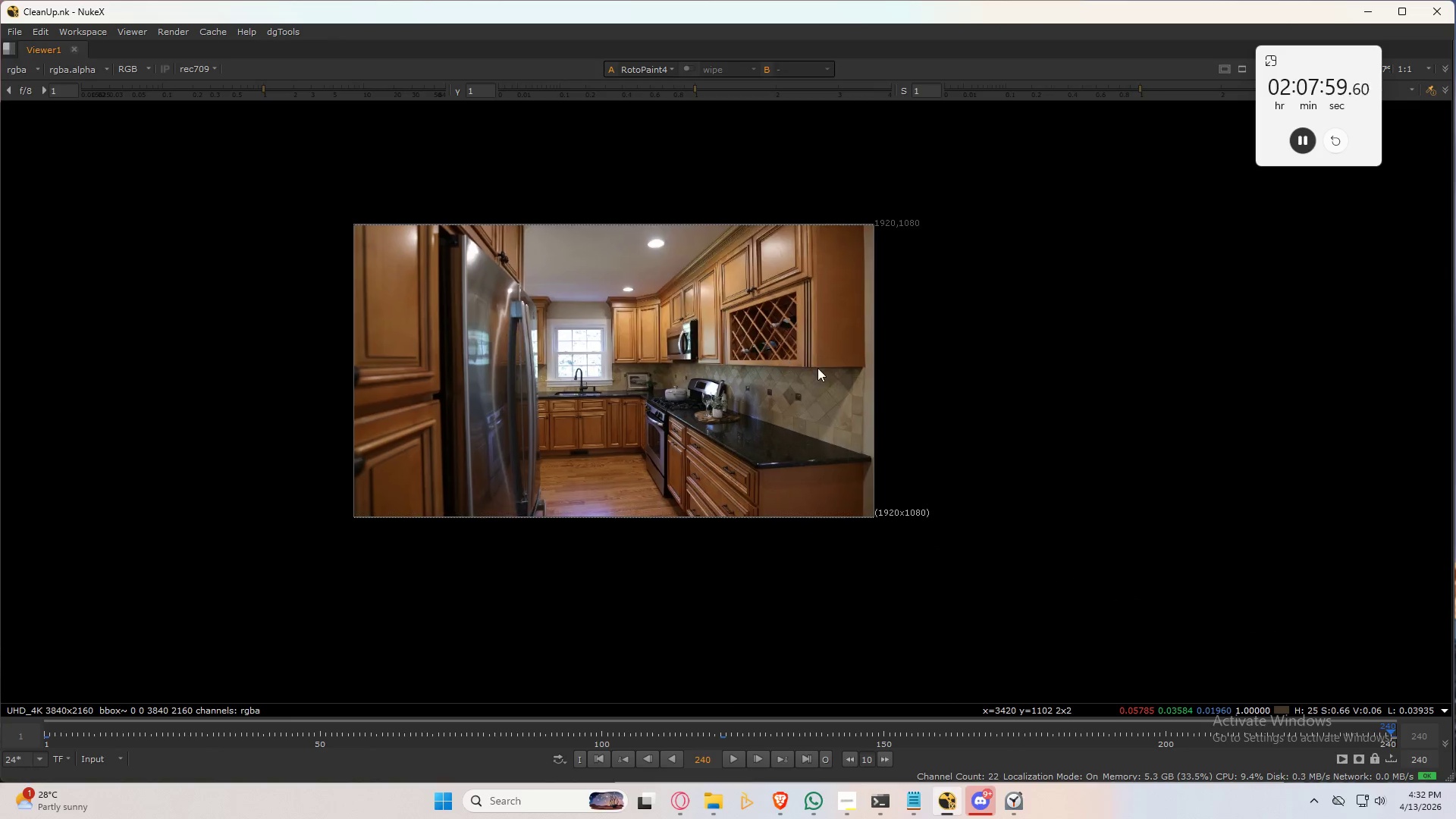 
key(Q)
 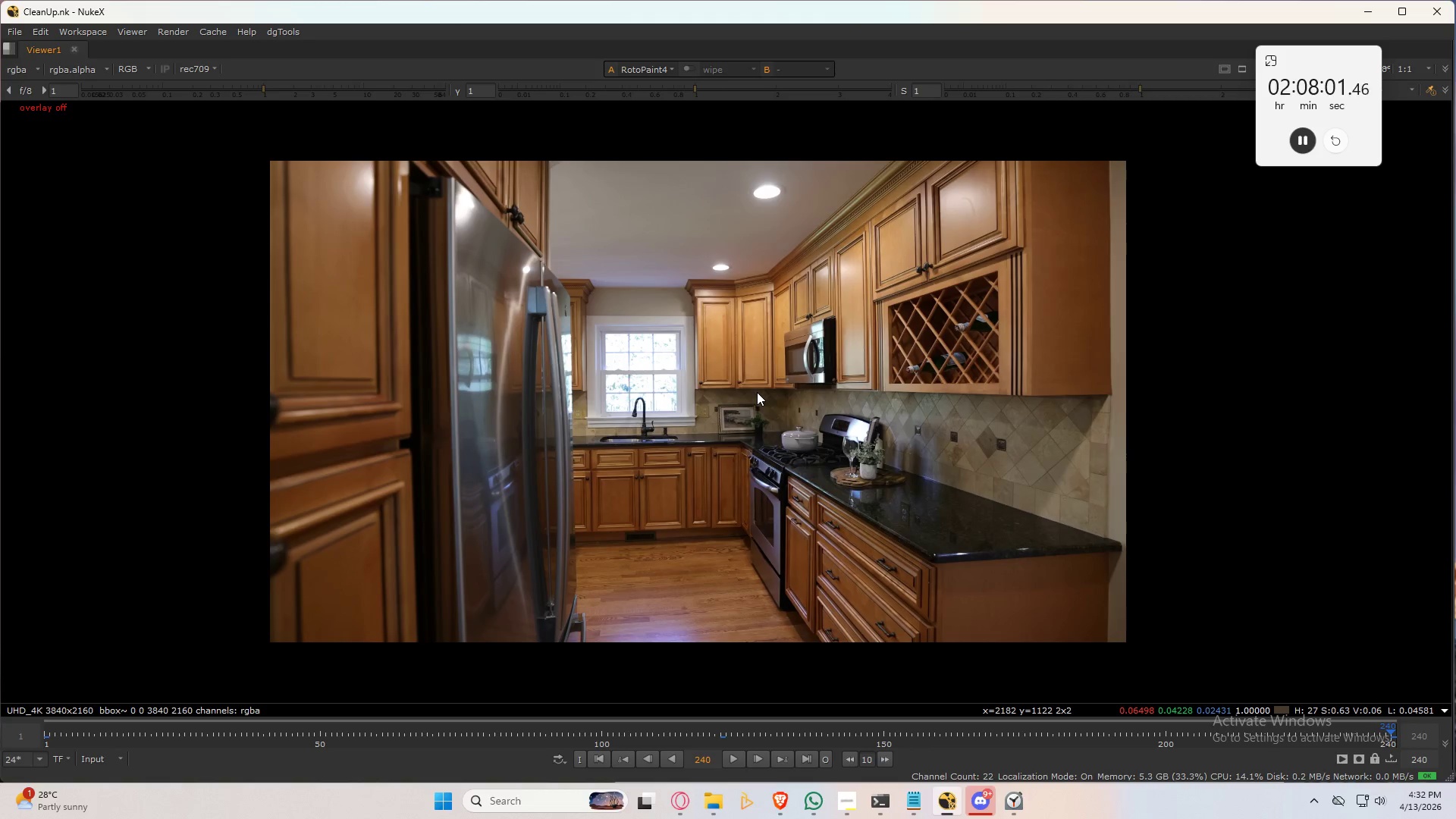 
scroll: coordinate [656, 369], scroll_direction: up, amount: 3.0
 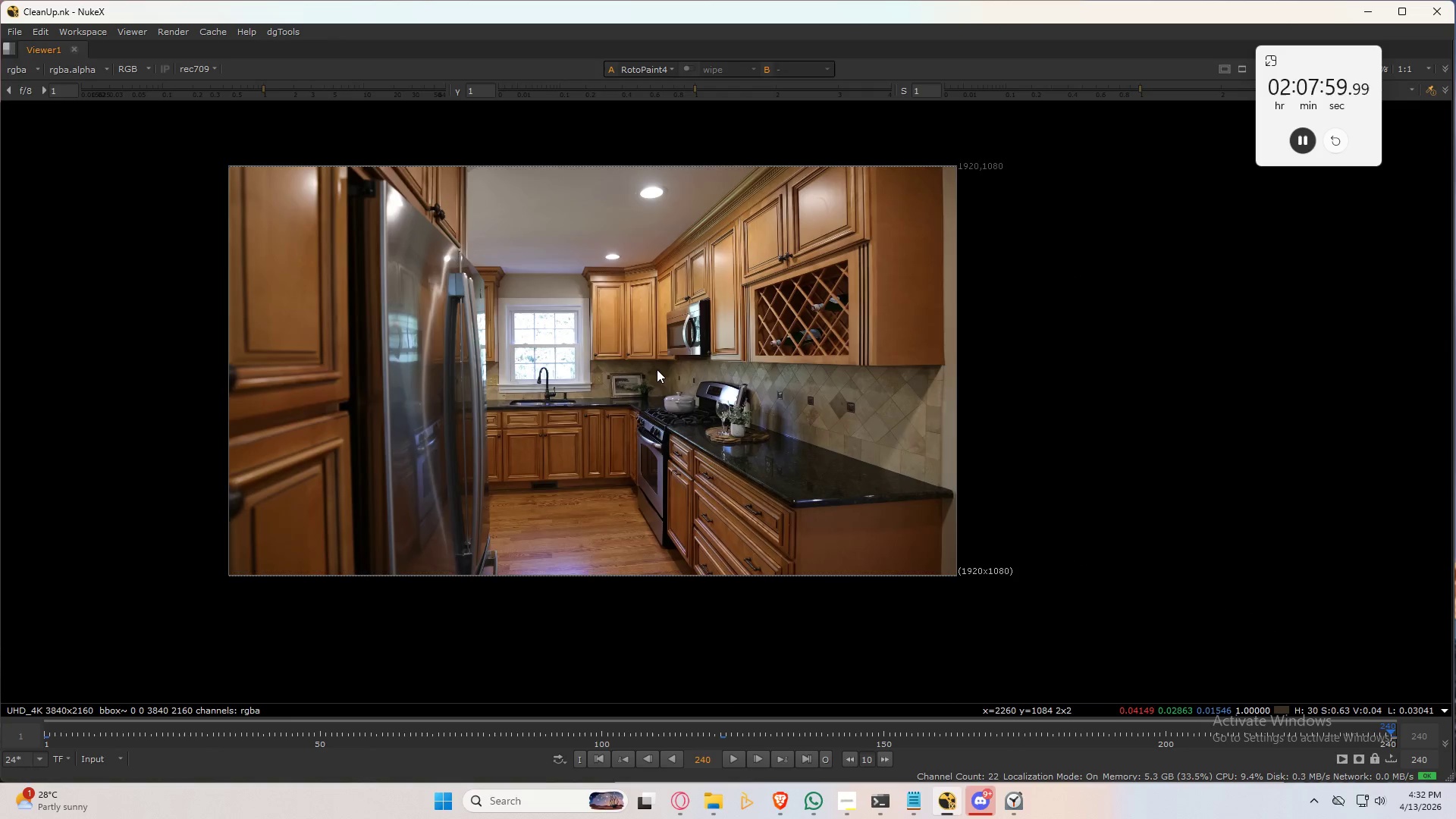 
key(Control+S)
 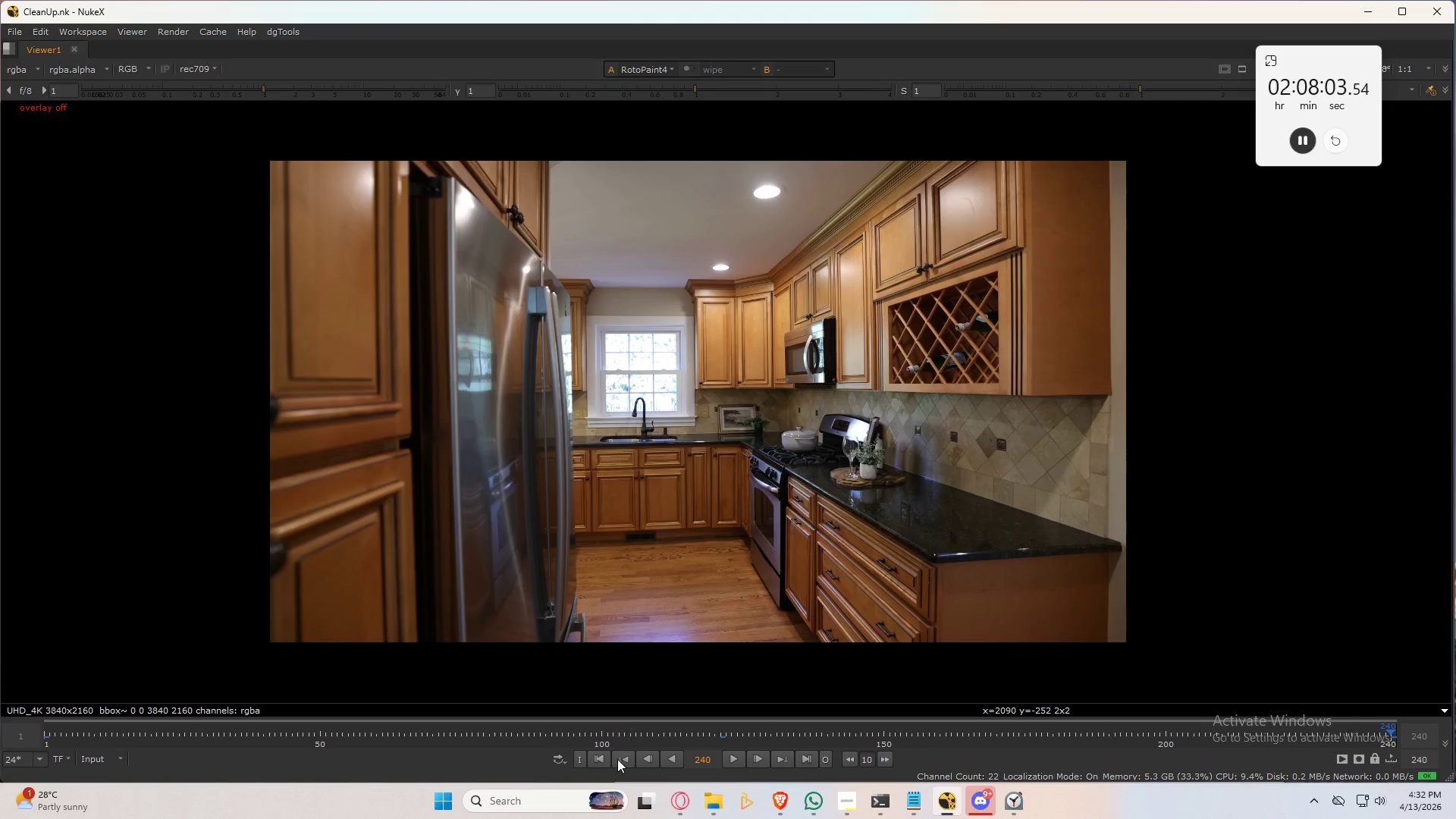 
left_click([599, 761])
 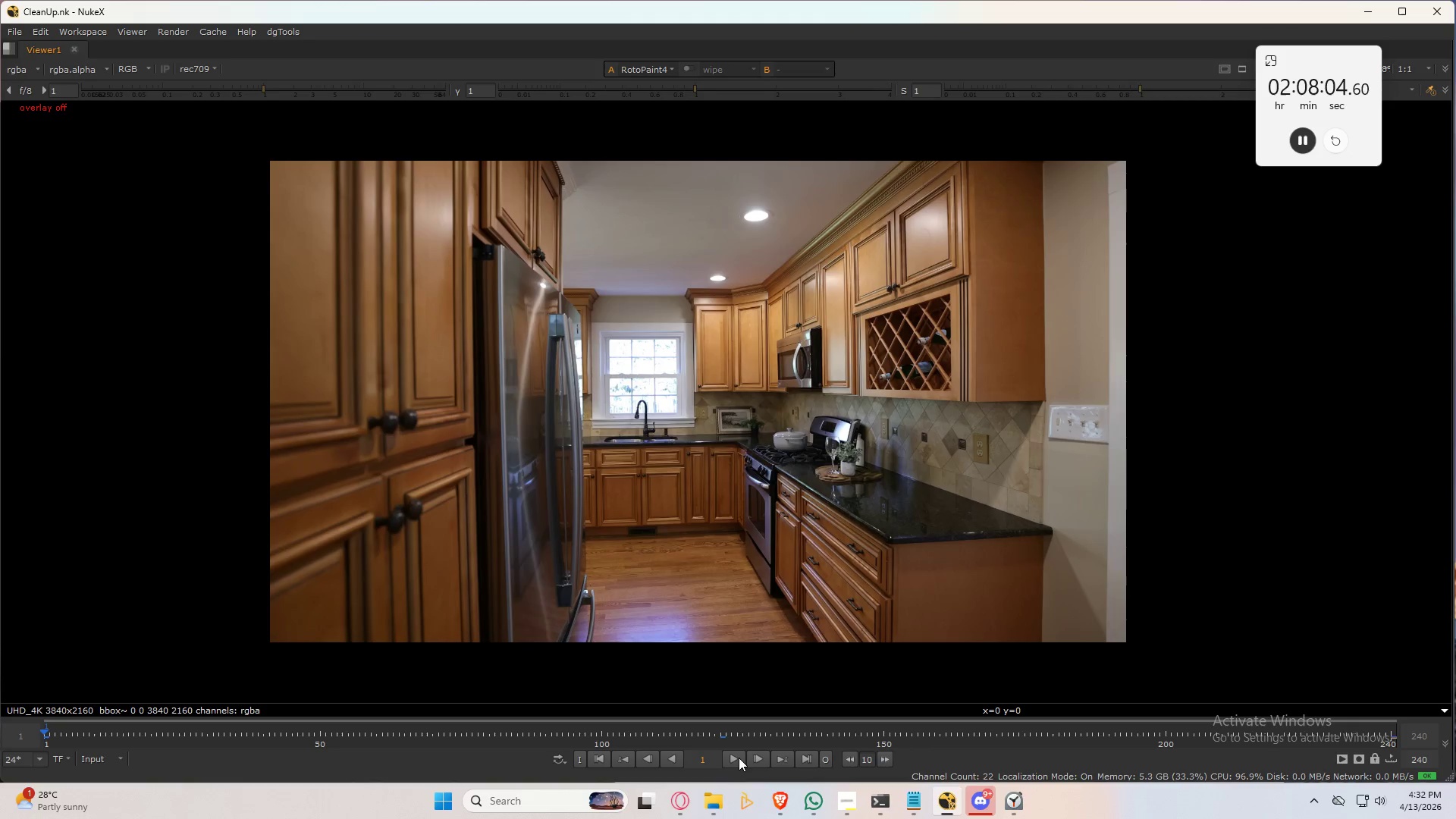 
left_click([734, 760])
 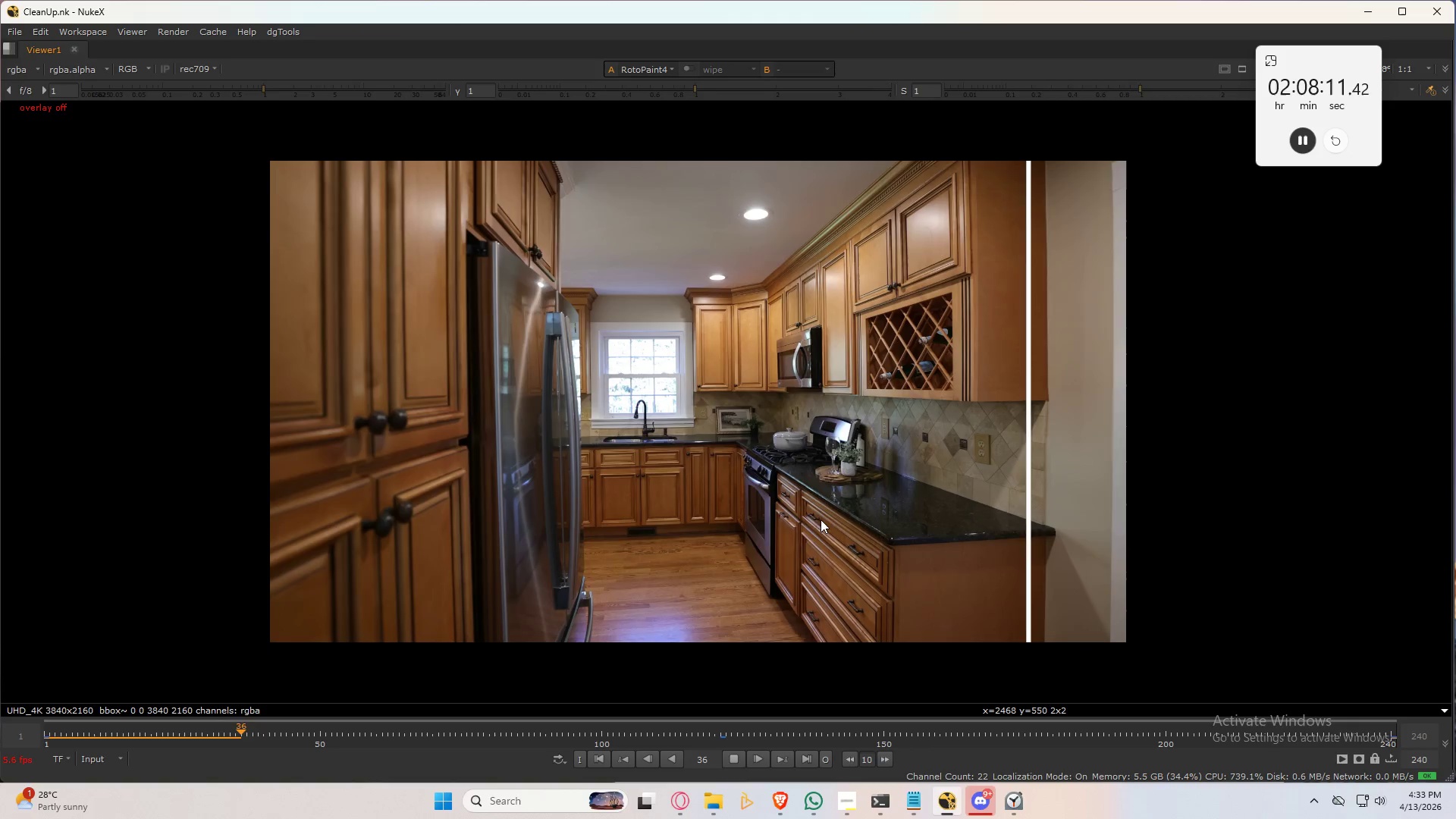 
wait(11.56)
 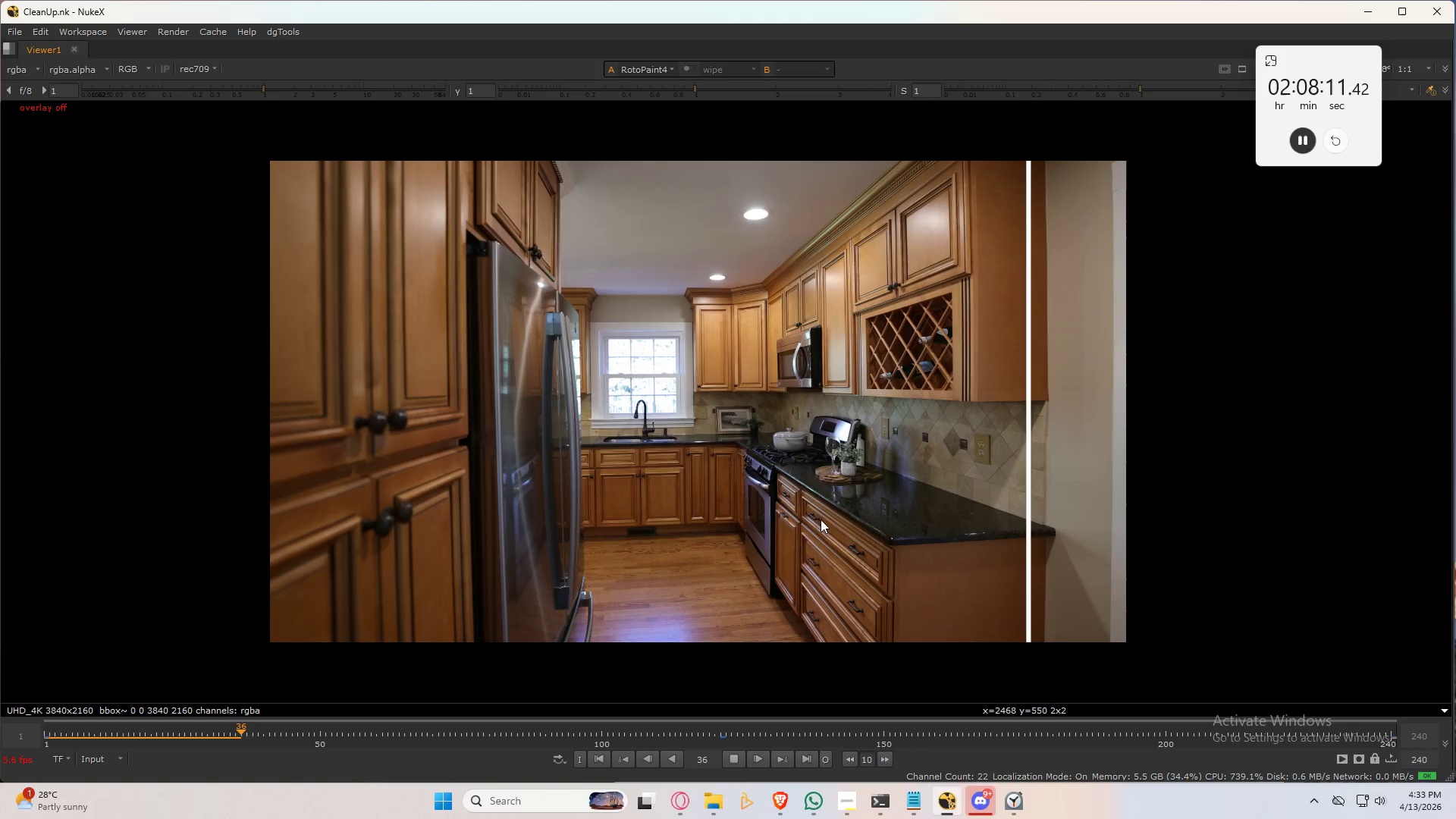 
left_click([600, 760])
 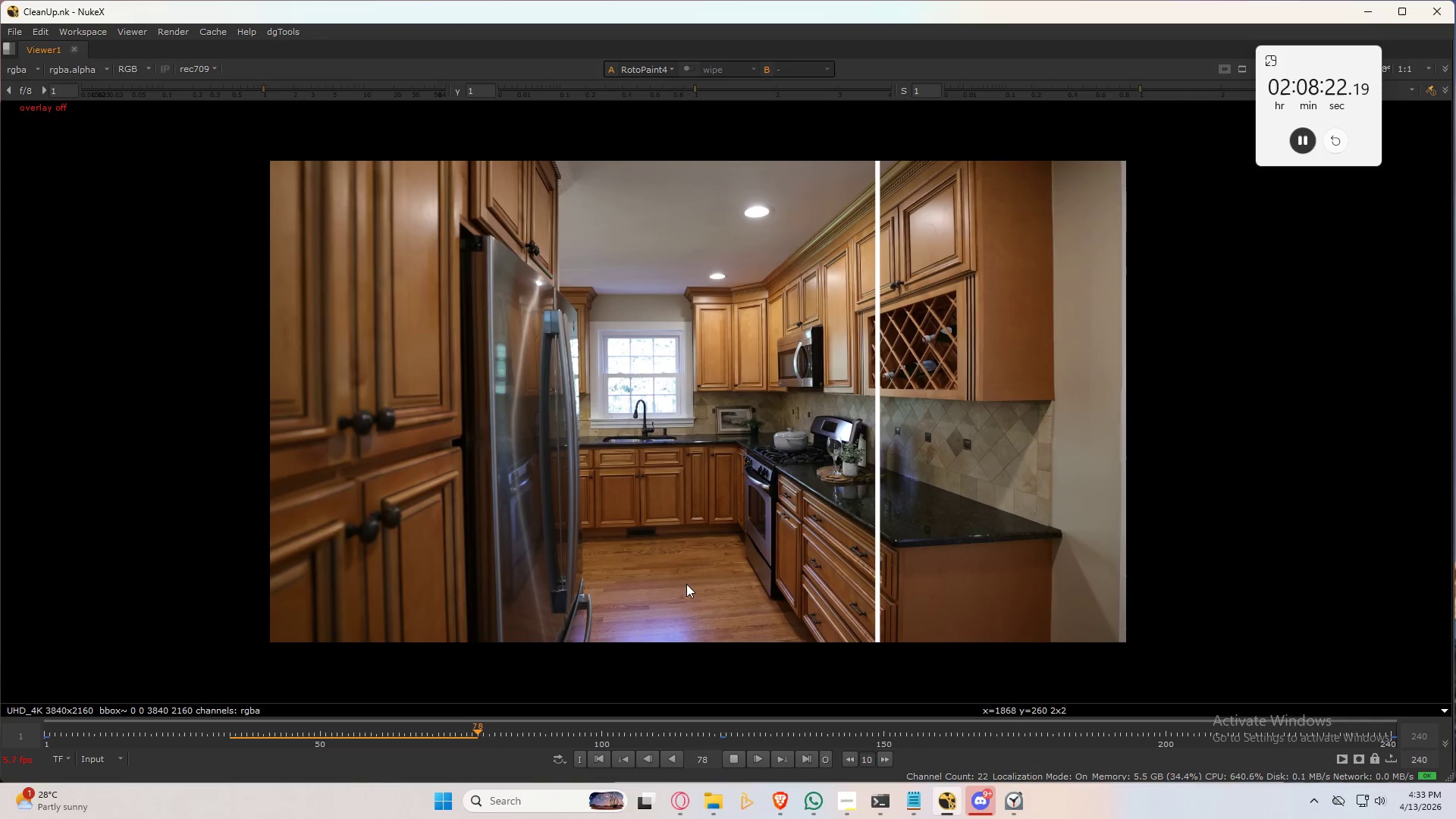 
wait(7.72)
 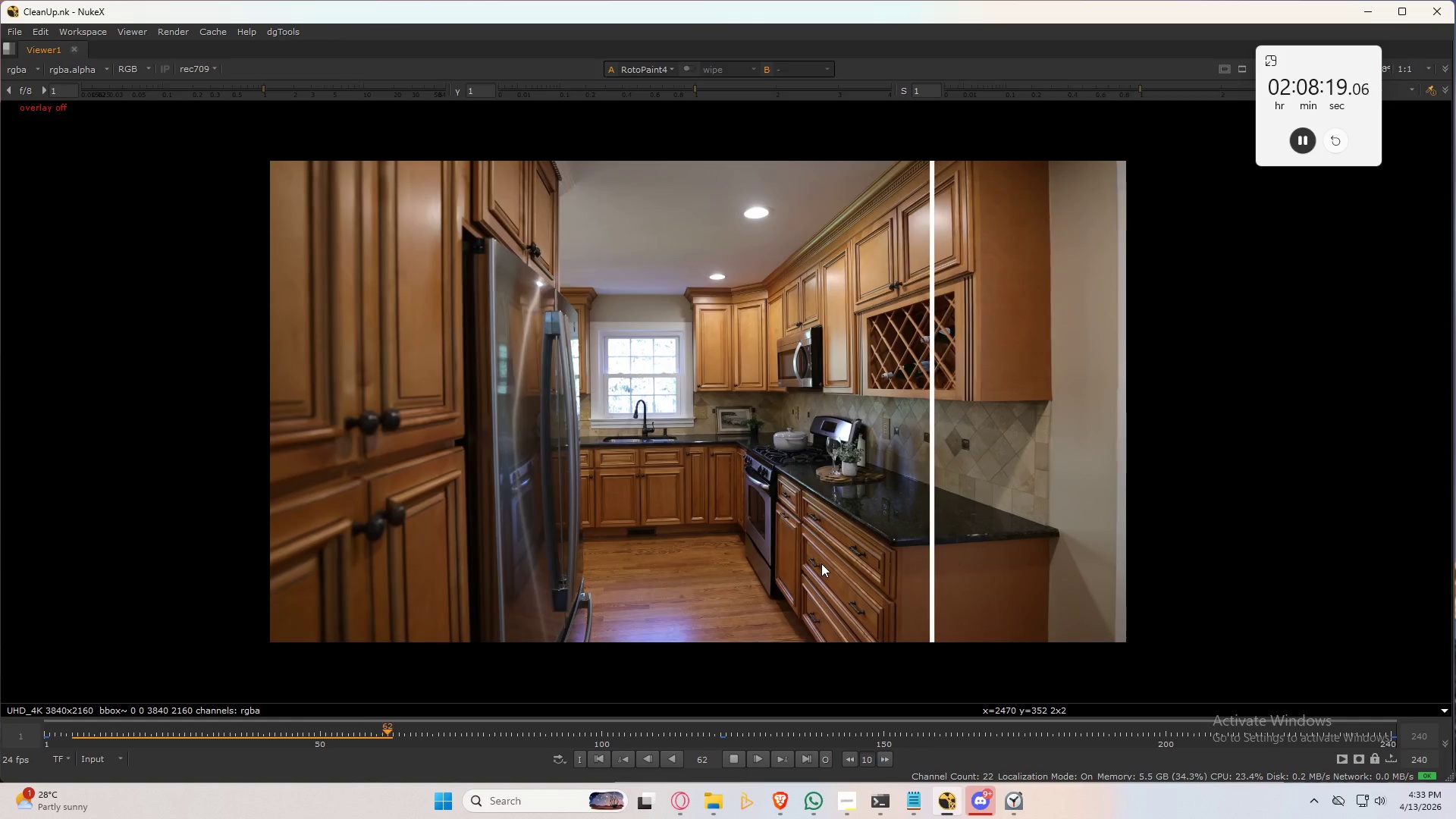 
left_click([602, 752])
 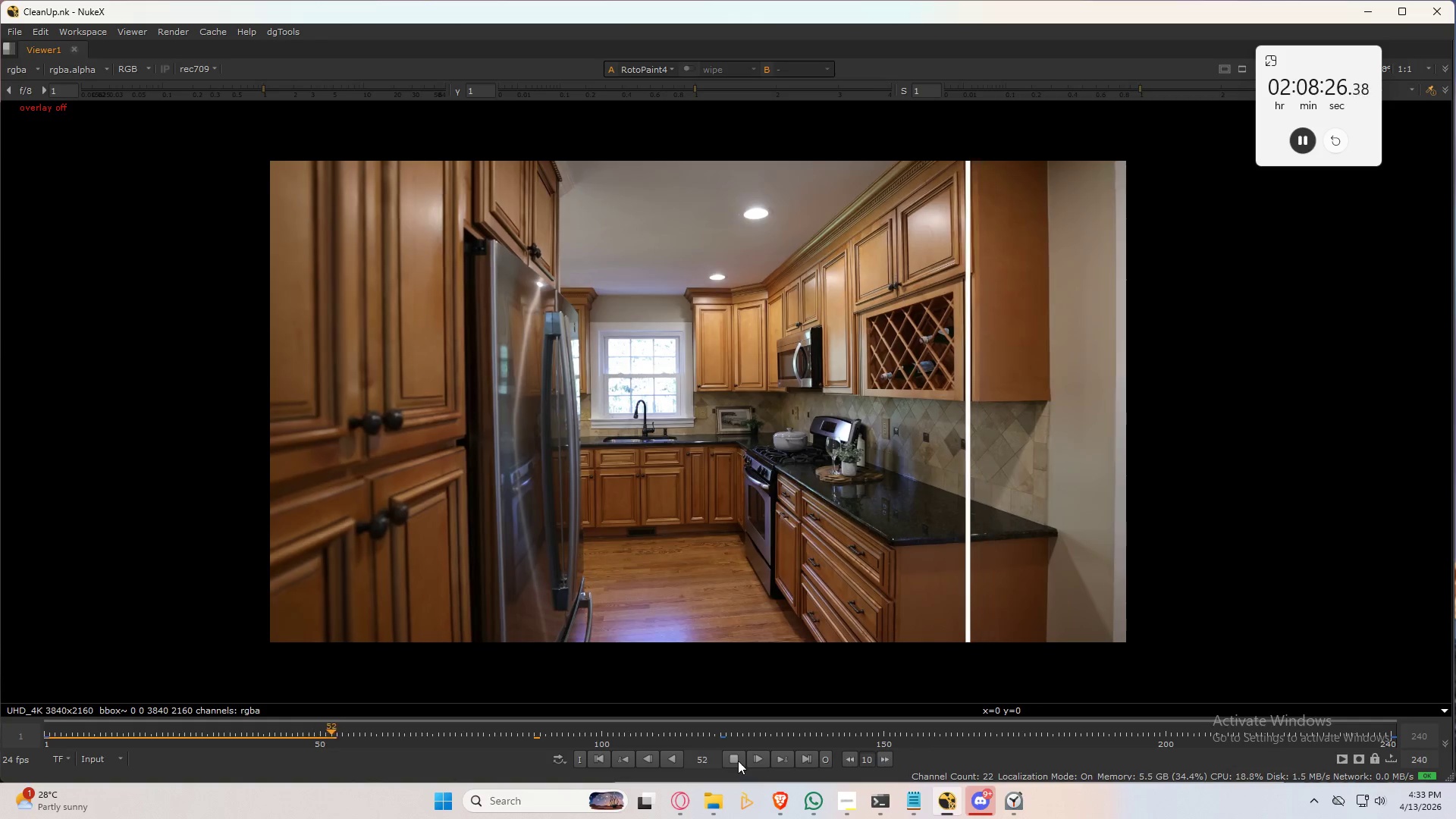 
left_click([738, 761])
 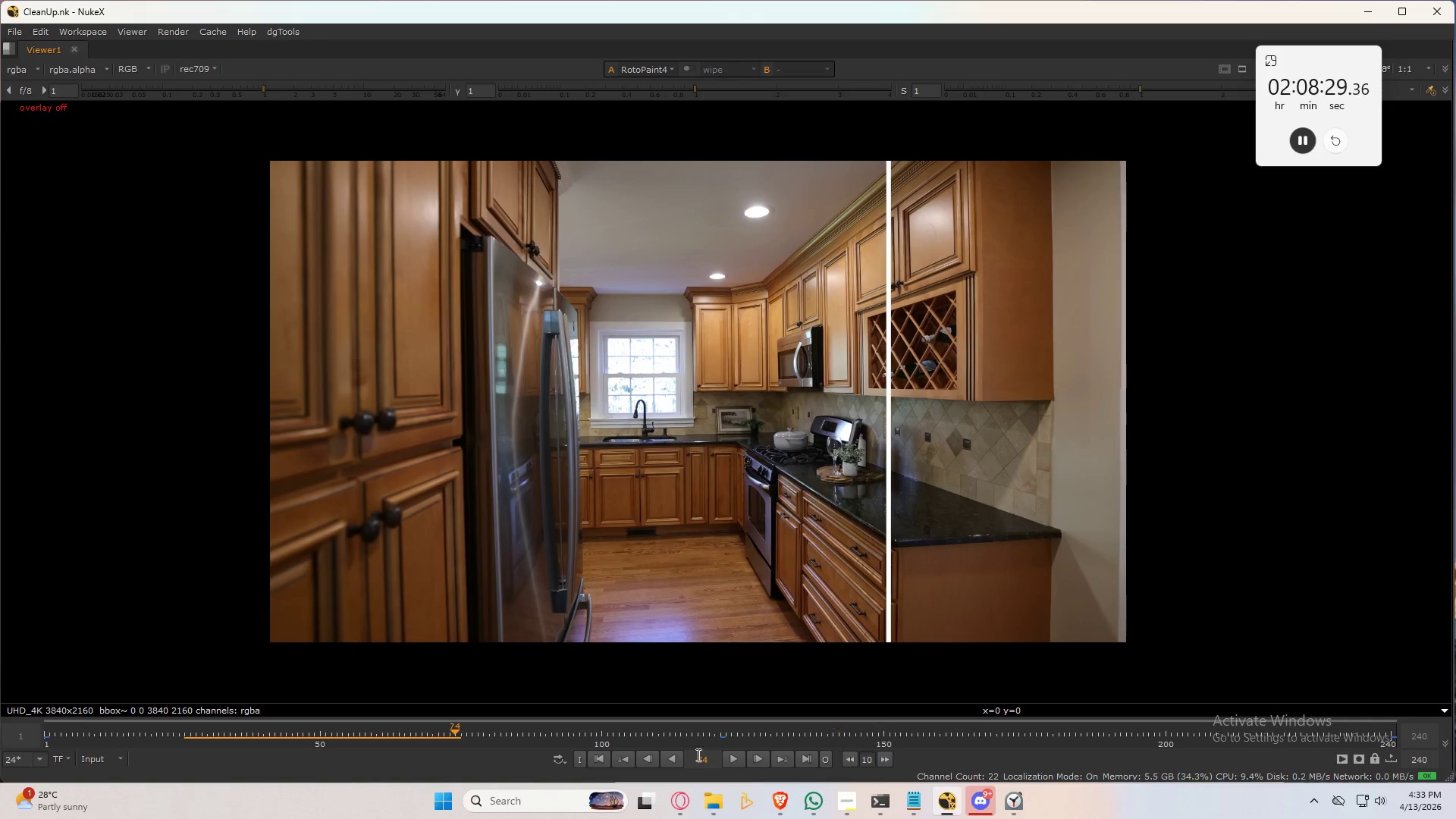 
left_click([601, 761])
 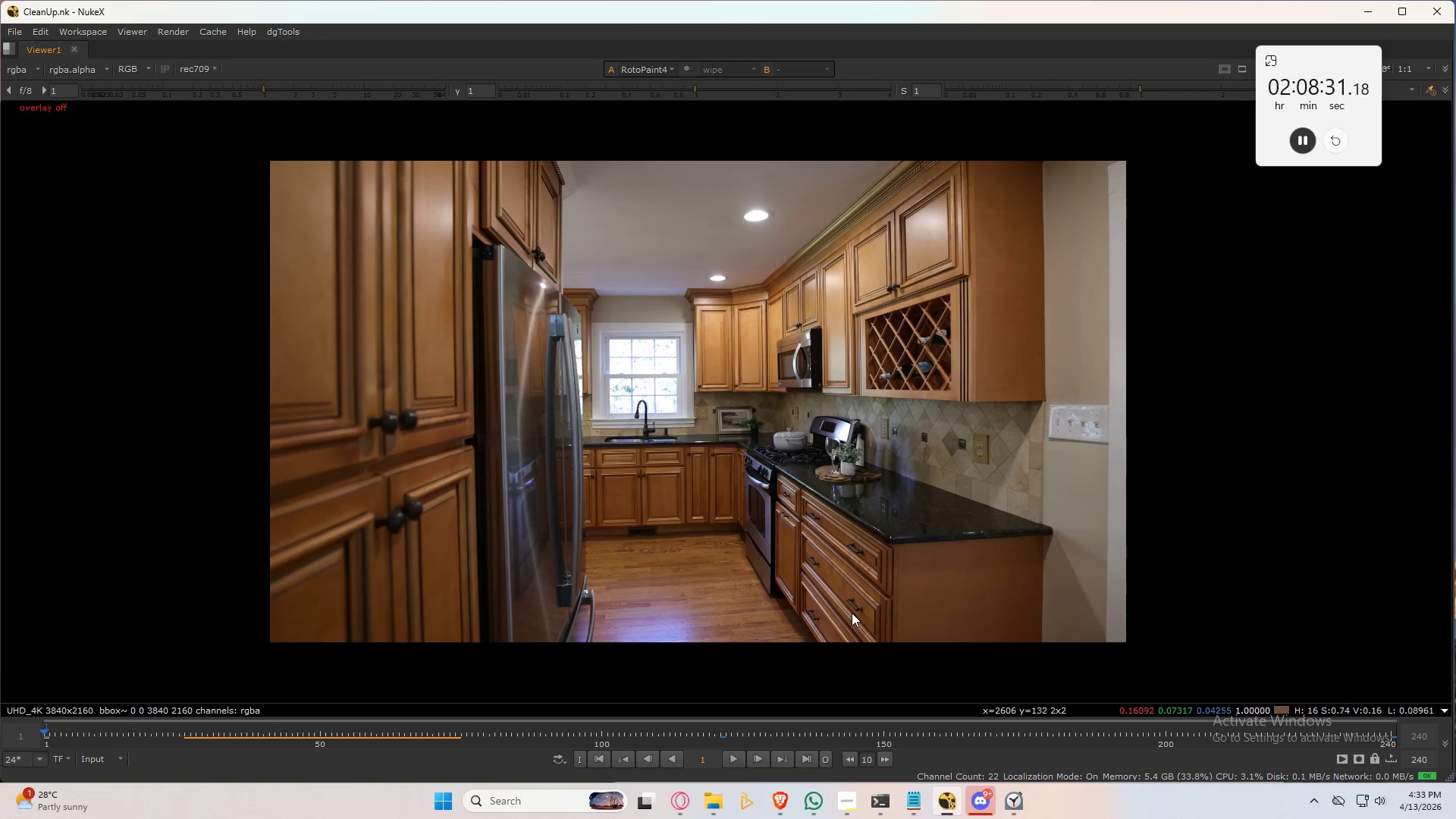 
key(Space)
 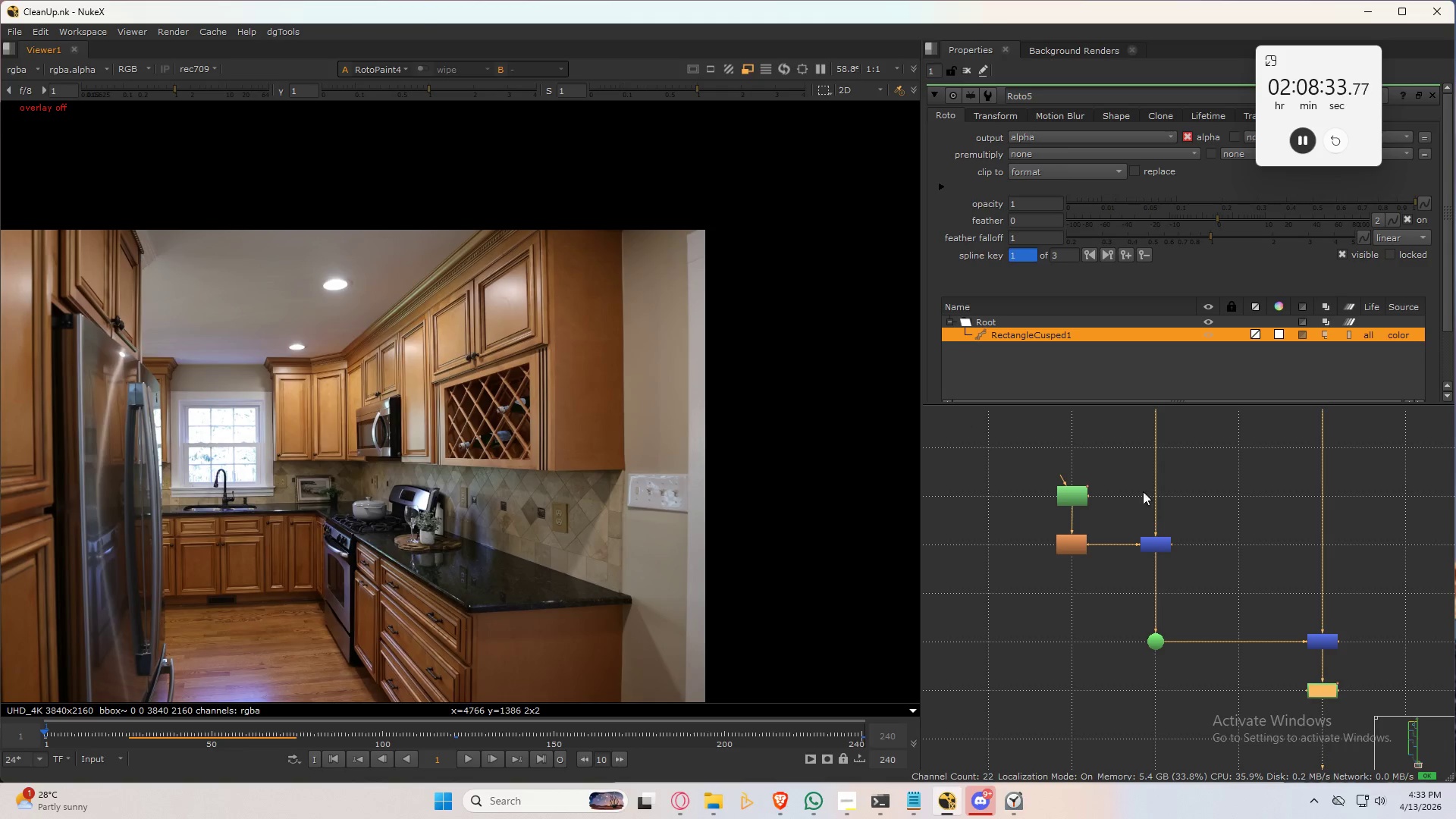 
left_click([1081, 488])
 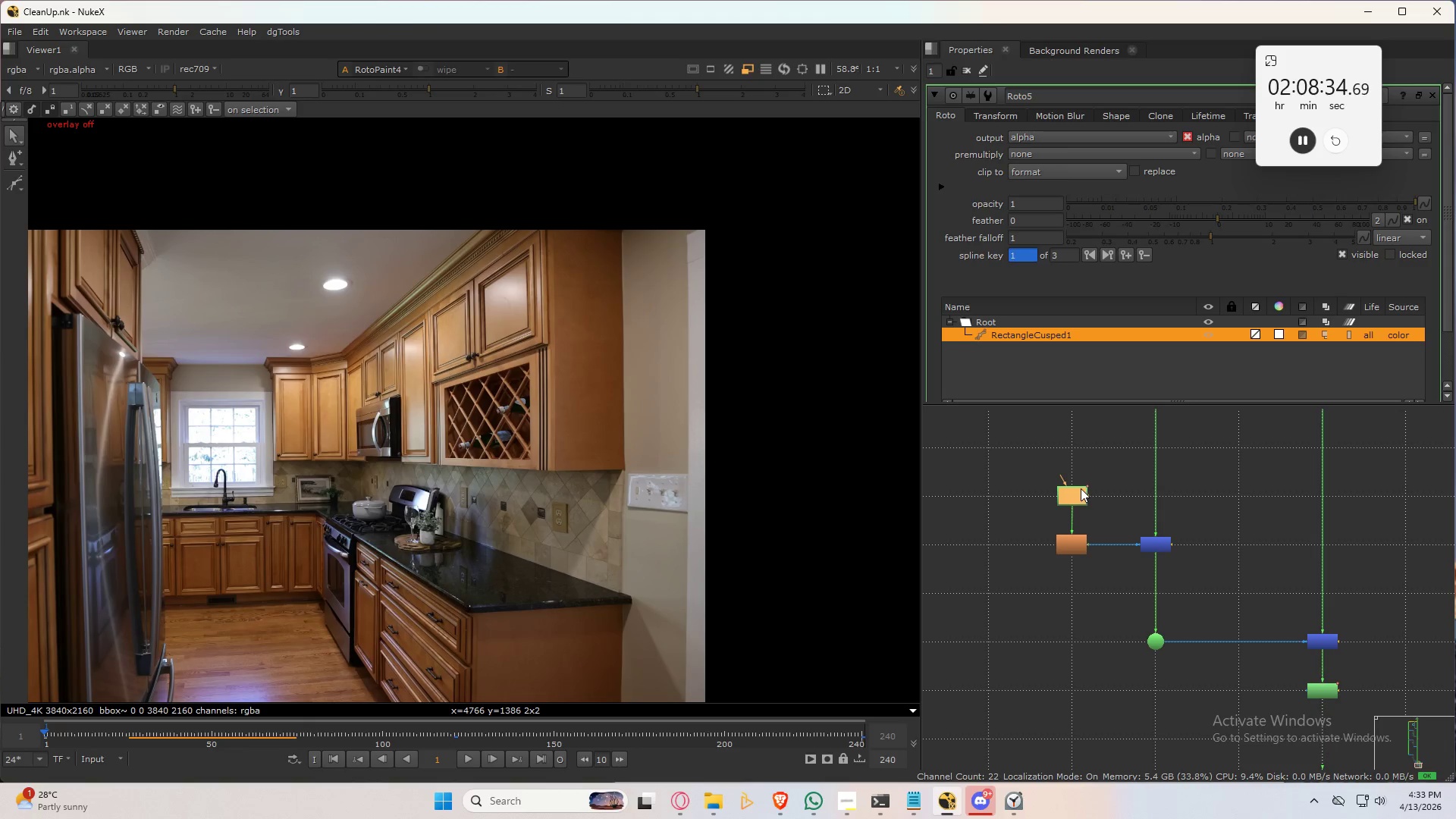 
triple_click([1081, 488])
 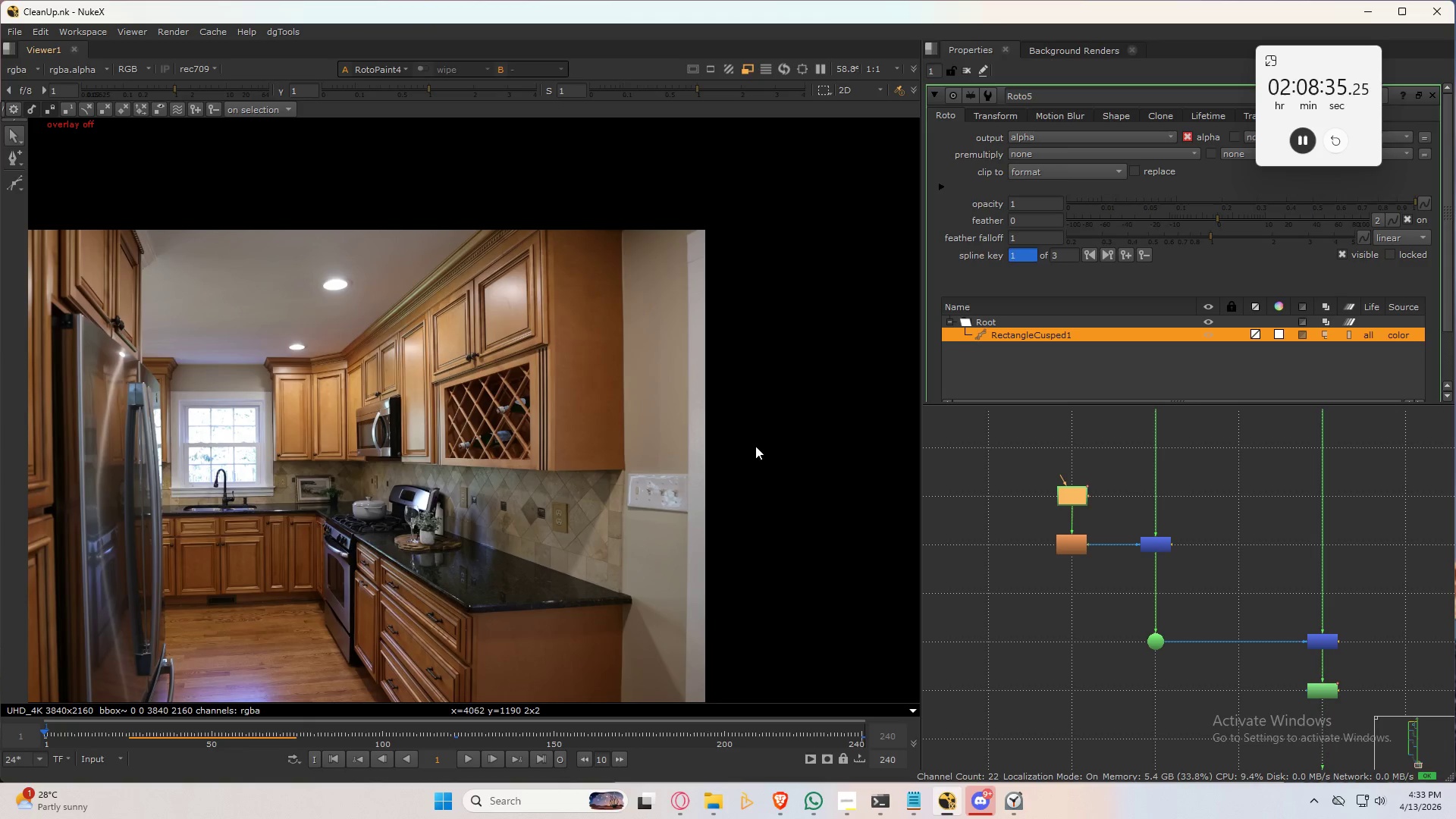 
type(qqq)
 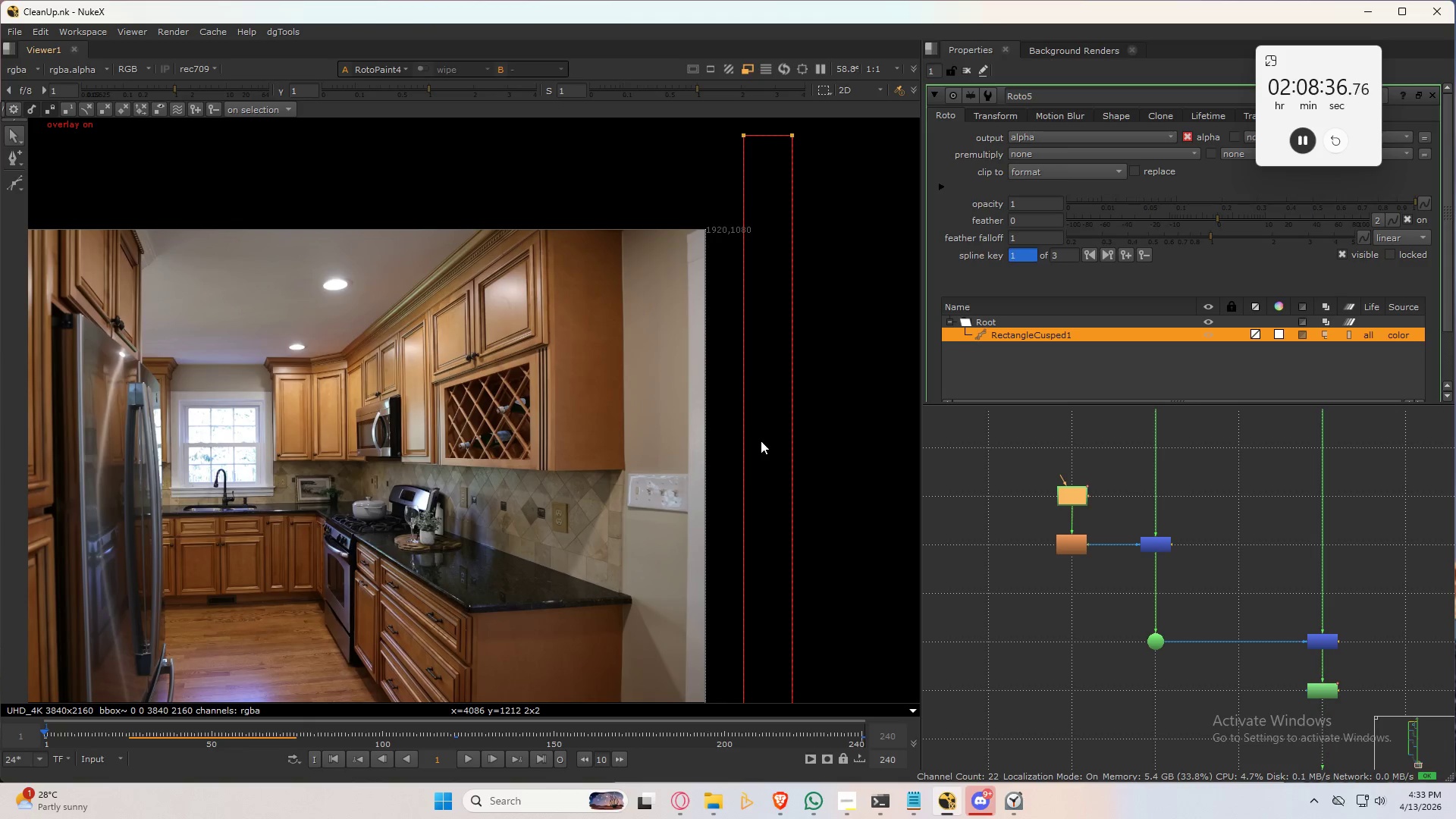 
scroll: coordinate [759, 444], scroll_direction: up, amount: 6.0
 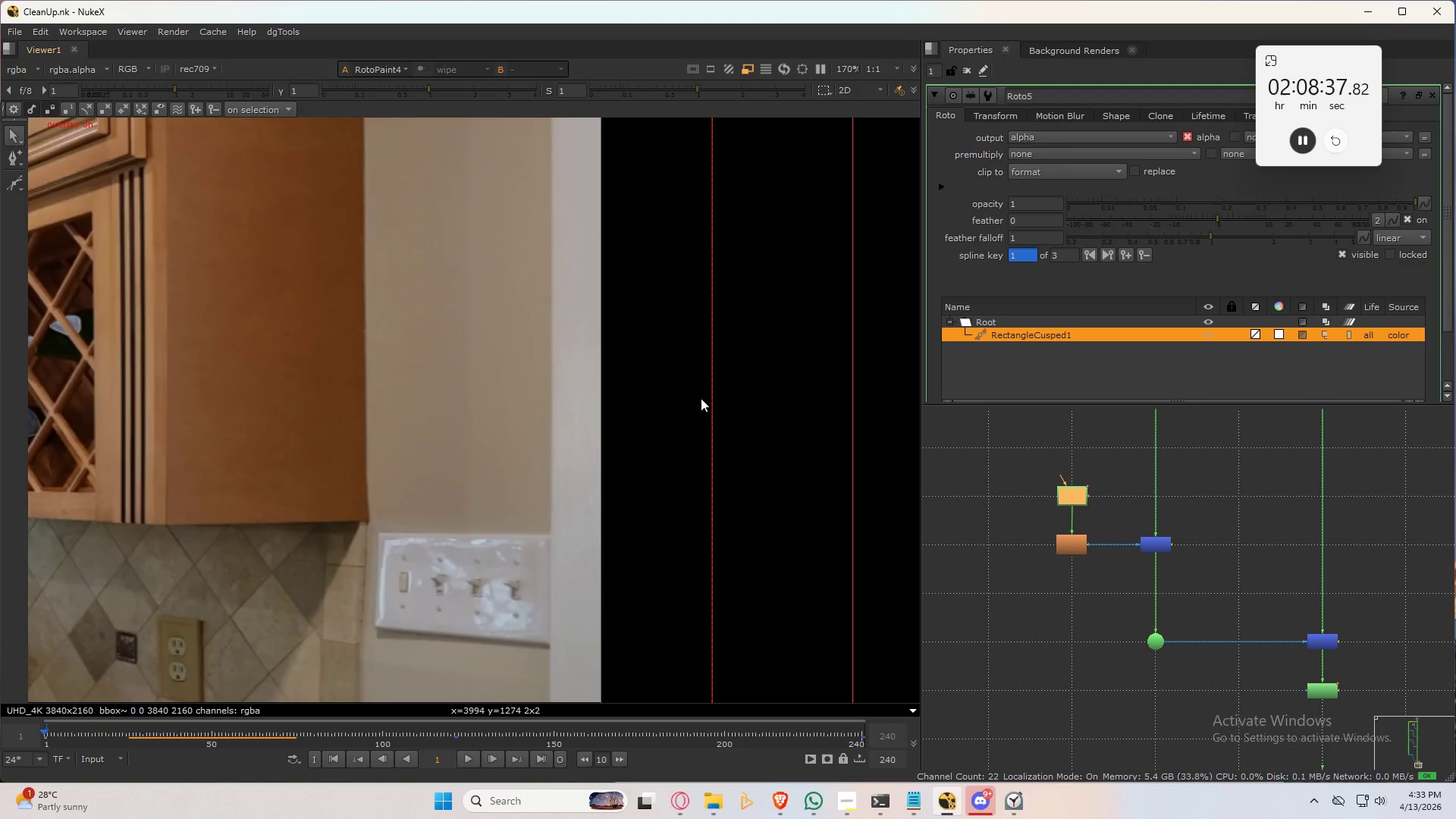 
hold_key(key=ShiftLeft, duration=3.91)
hold_key(key=ControlLeft, duration=1.5)
left_click_drag(start_coordinate=[676, 313], to_coordinate=[791, 595])
 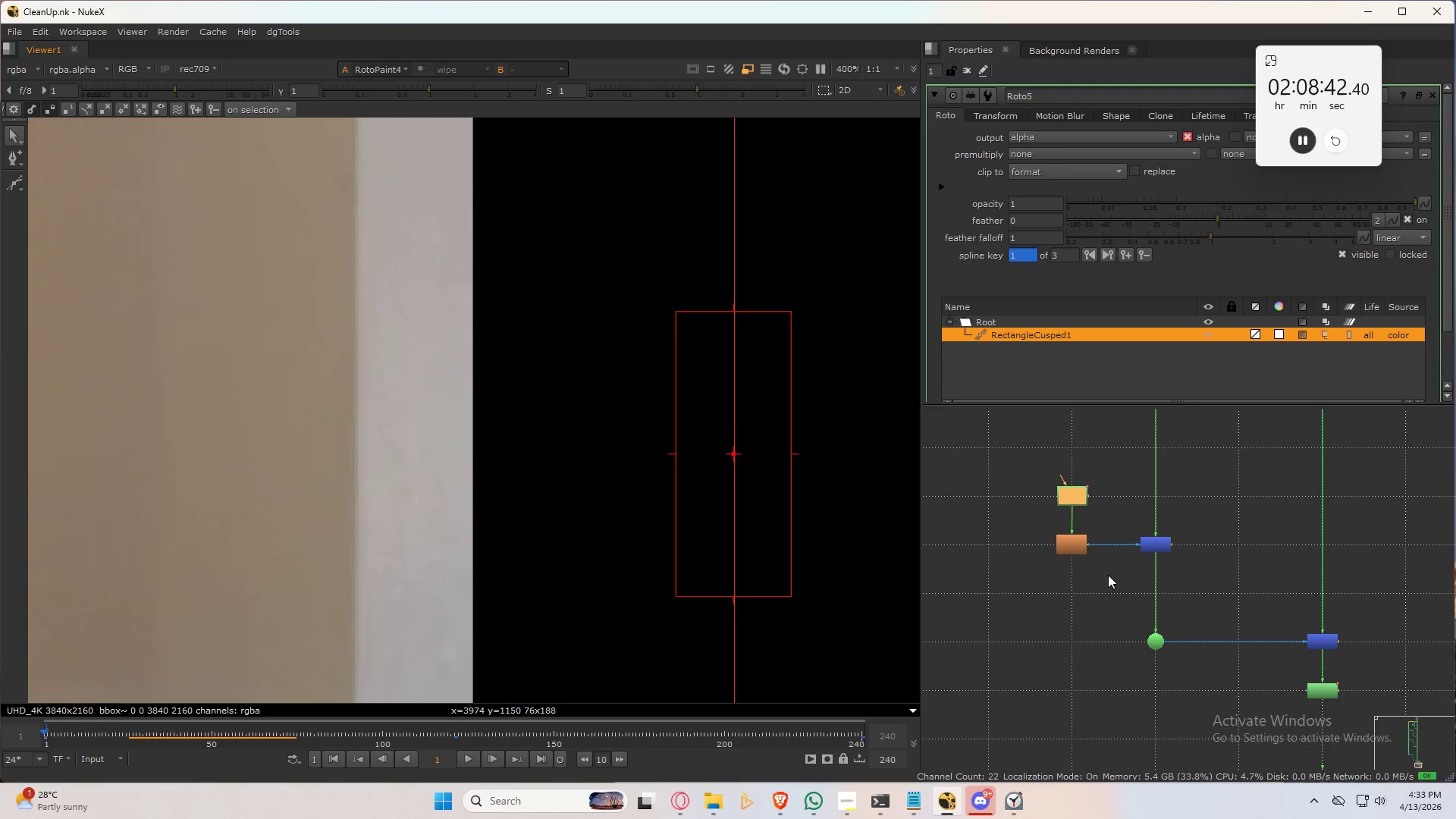 
scroll: coordinate [697, 391], scroll_direction: up, amount: 5.0
 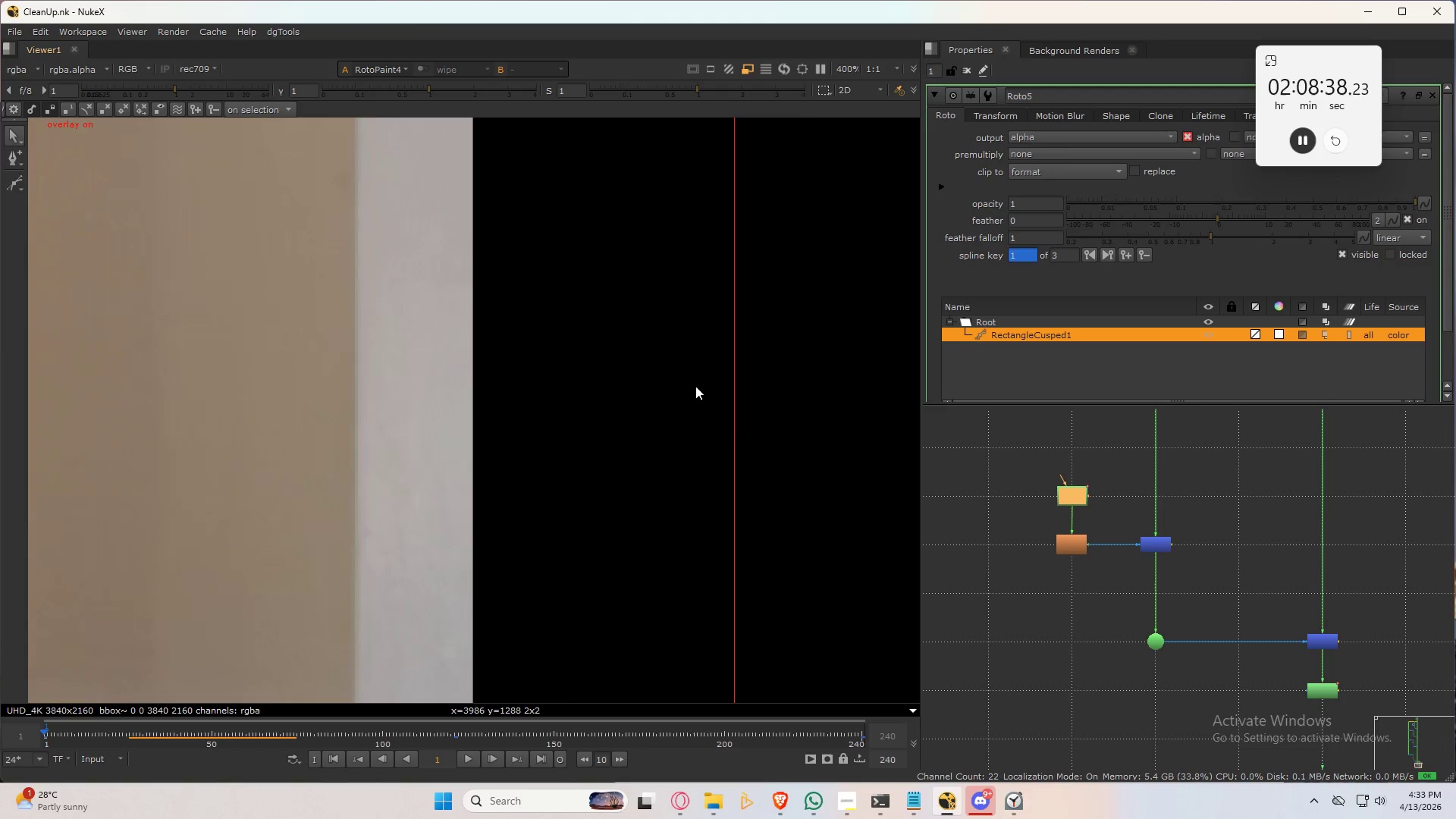 
hold_key(key=ControlLeft, duration=1.52)
 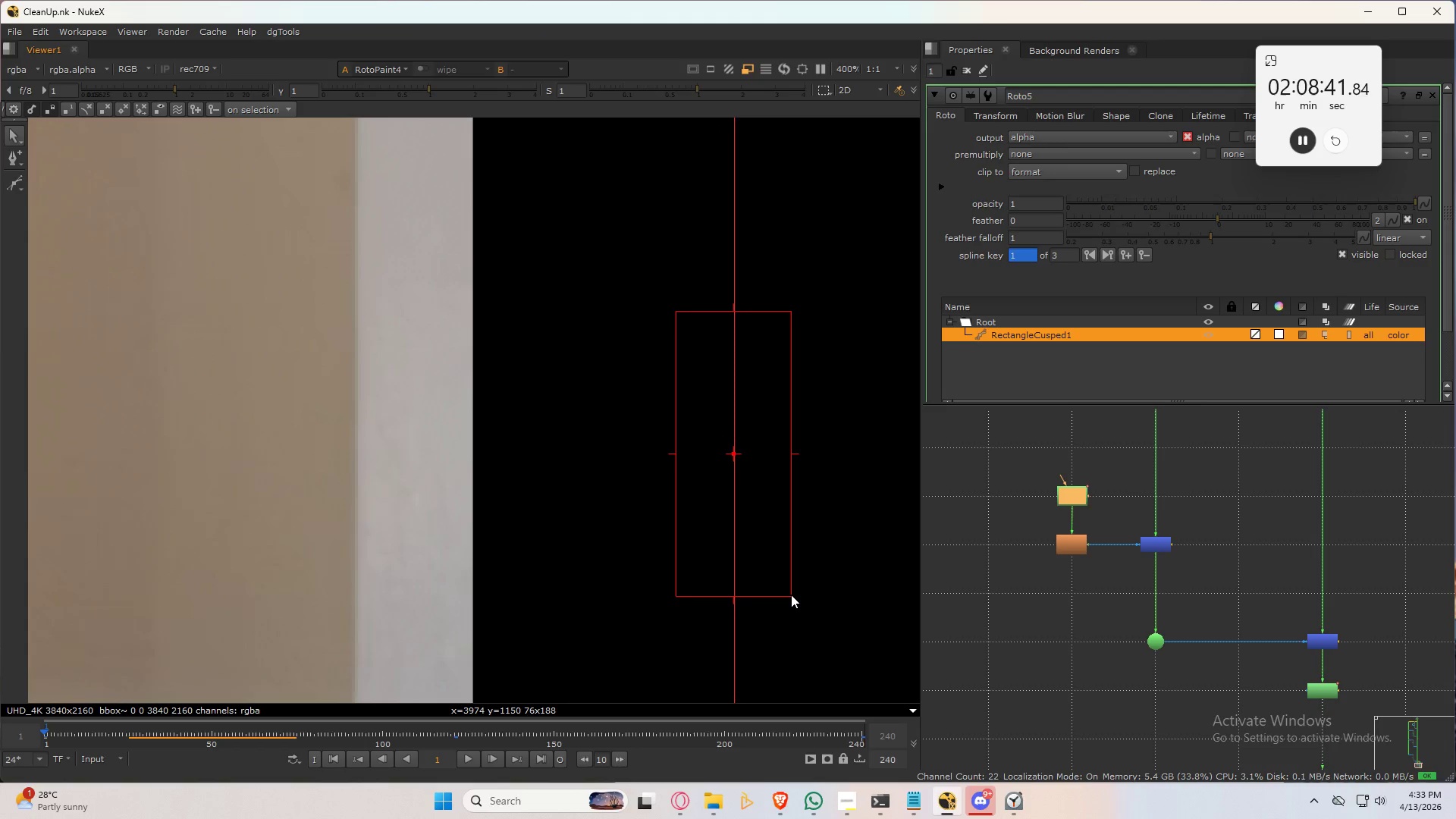 
hold_key(key=ControlLeft, duration=0.86)
 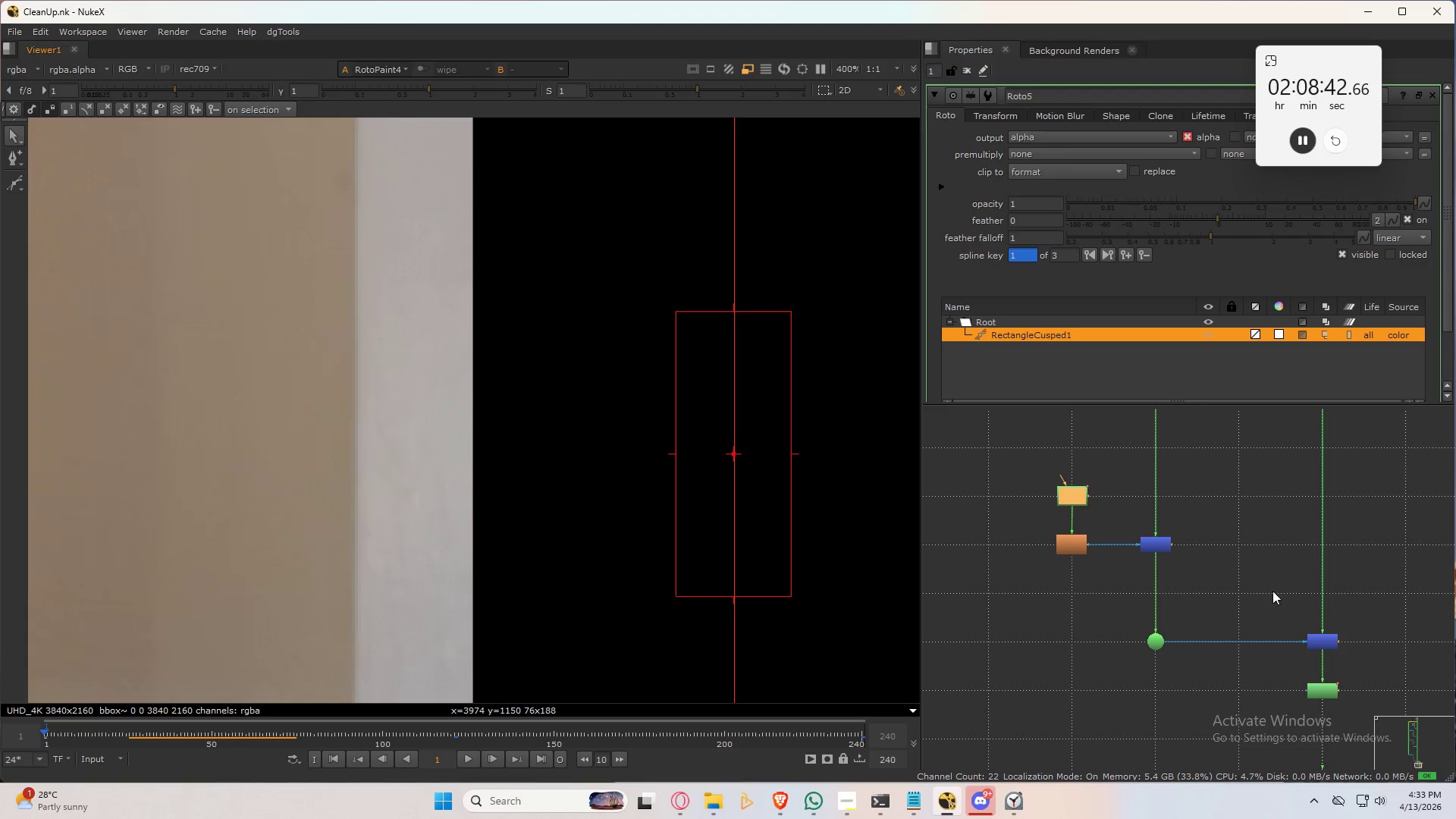 
hold_key(key=ControlLeft, duration=3.41)
double_click([1316, 689])
 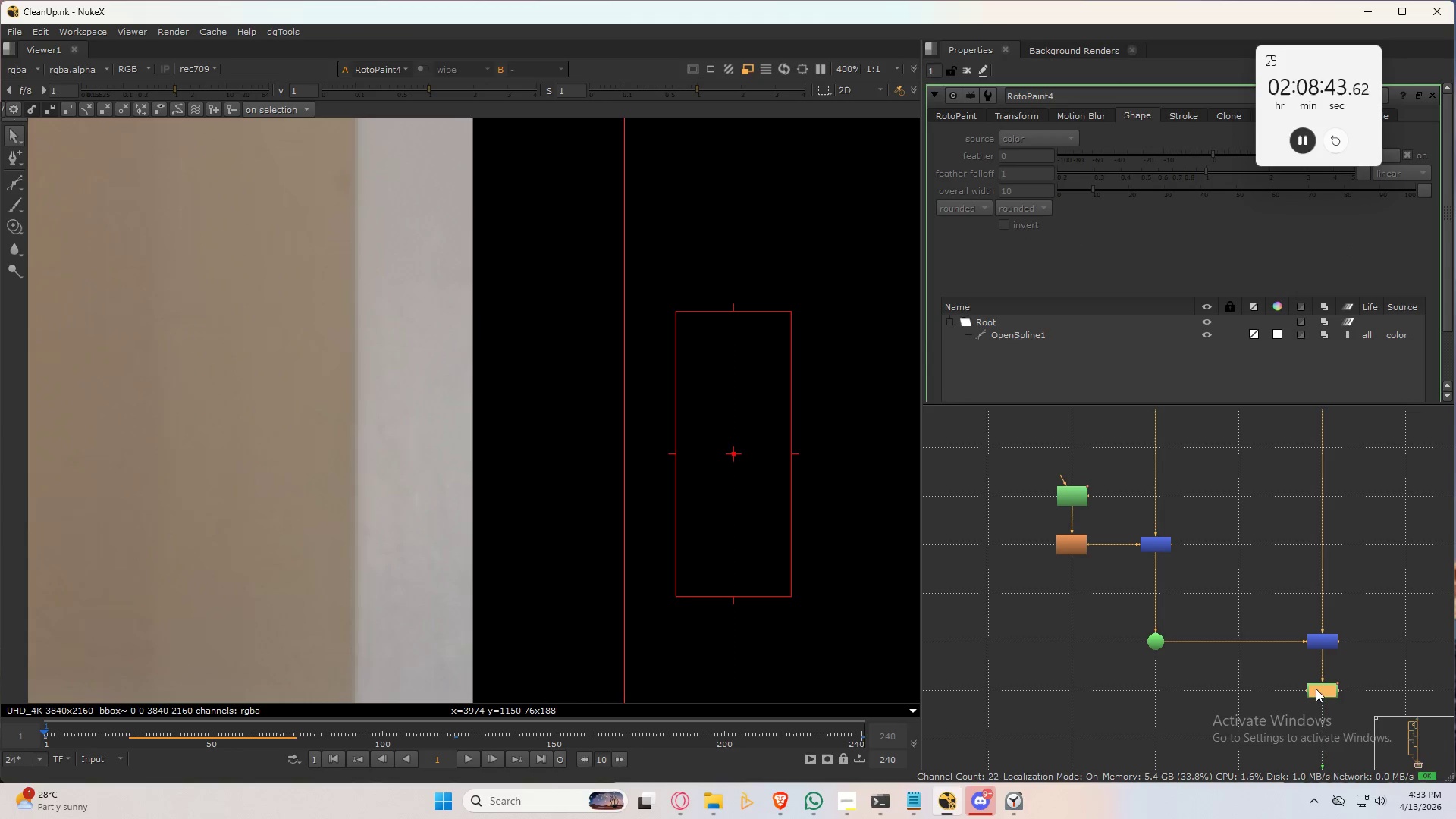 
triple_click([1316, 689])
 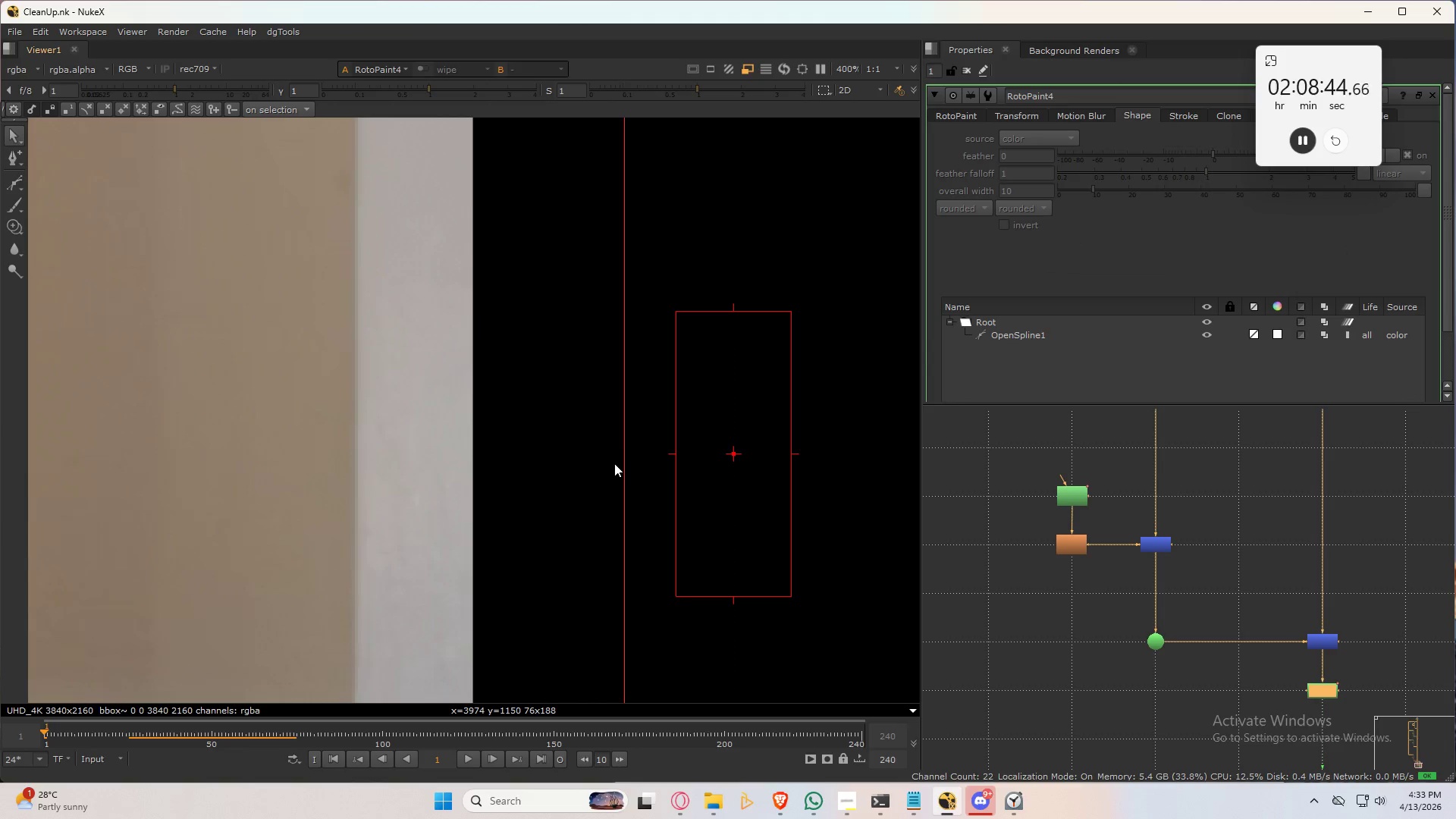 
left_click([619, 466])
 